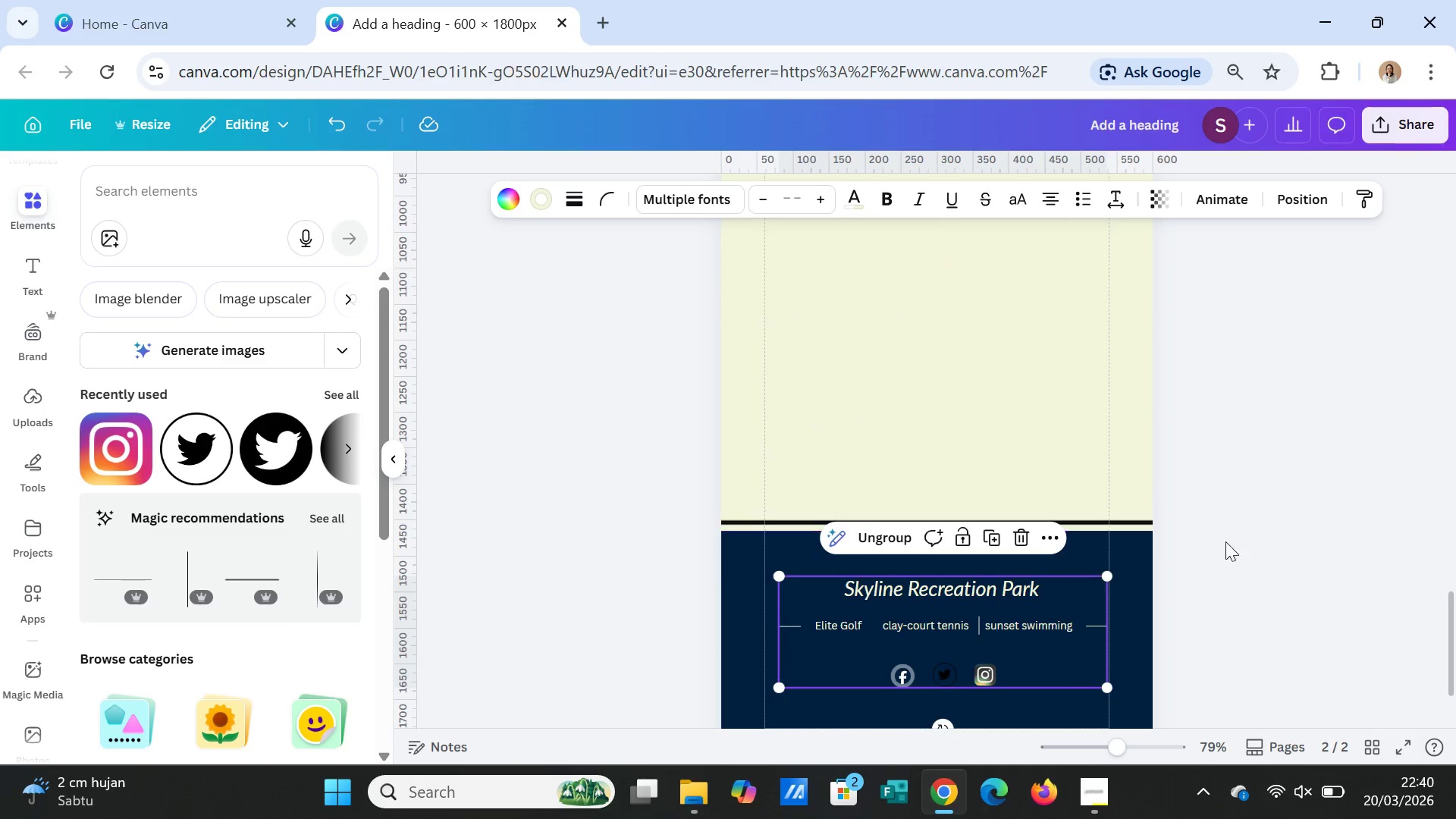 
scroll: coordinate [989, 644], scroll_direction: down, amount: 11.0
 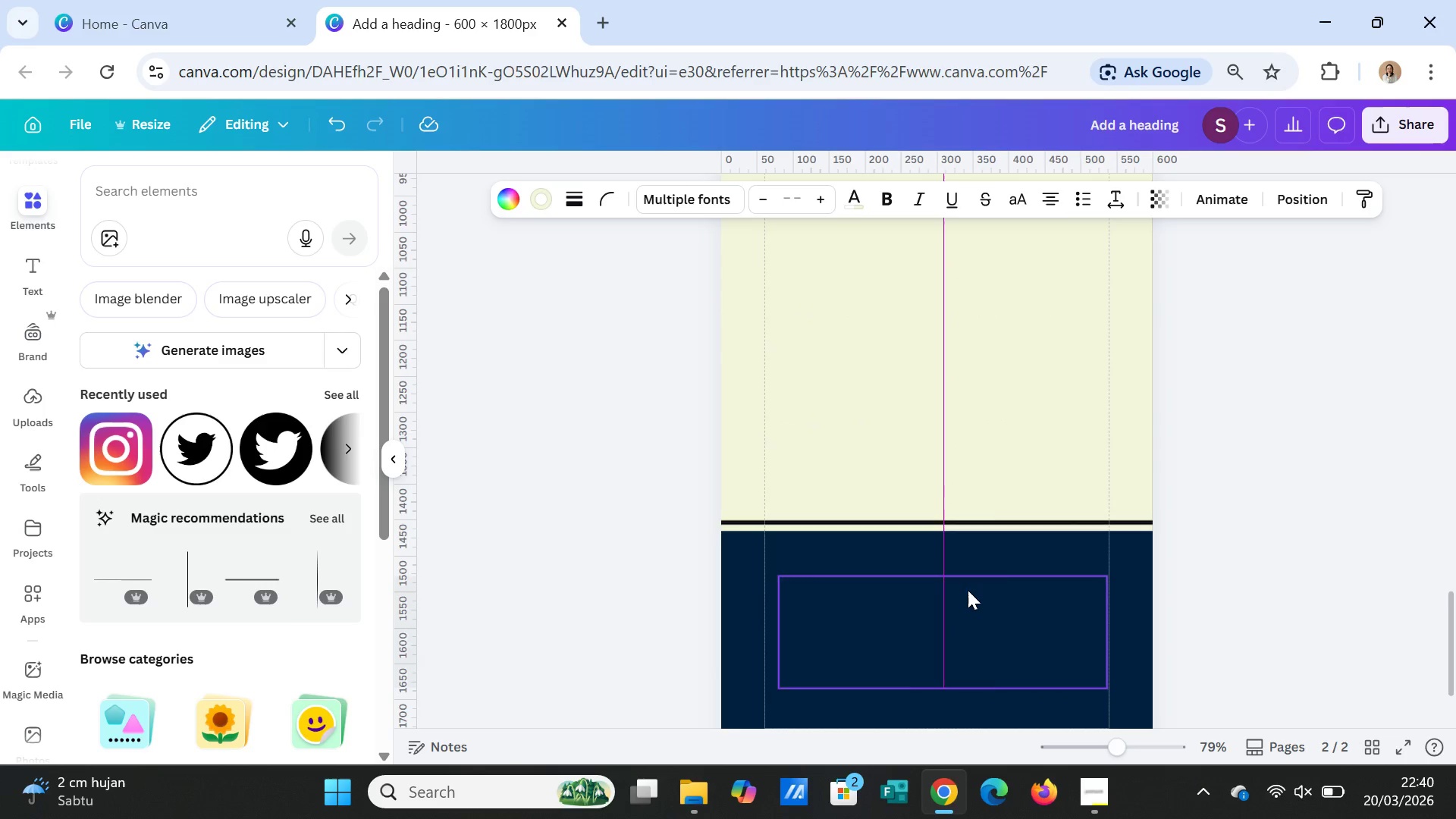 
left_click([1256, 535])
 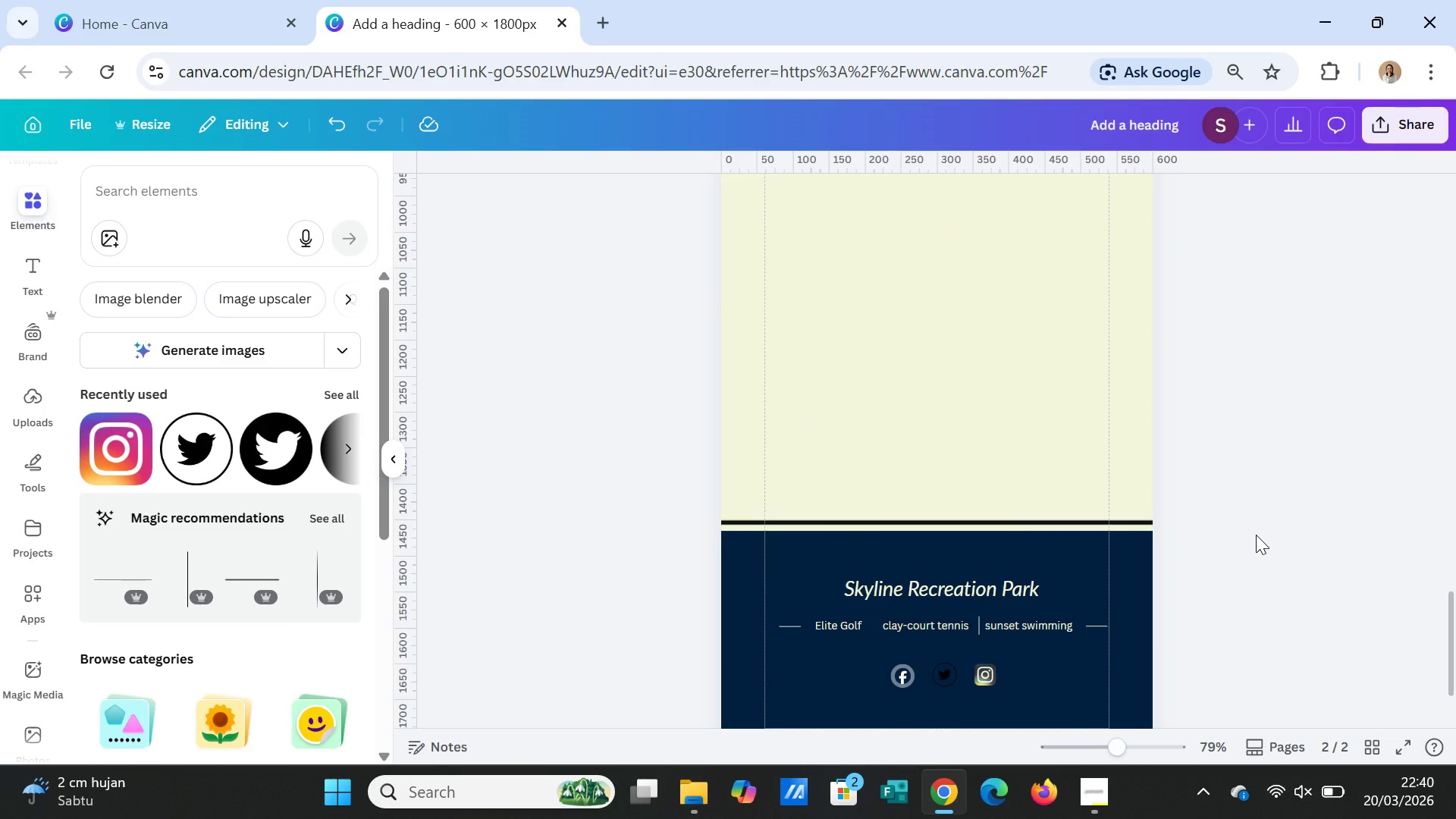 
wait(6.31)
 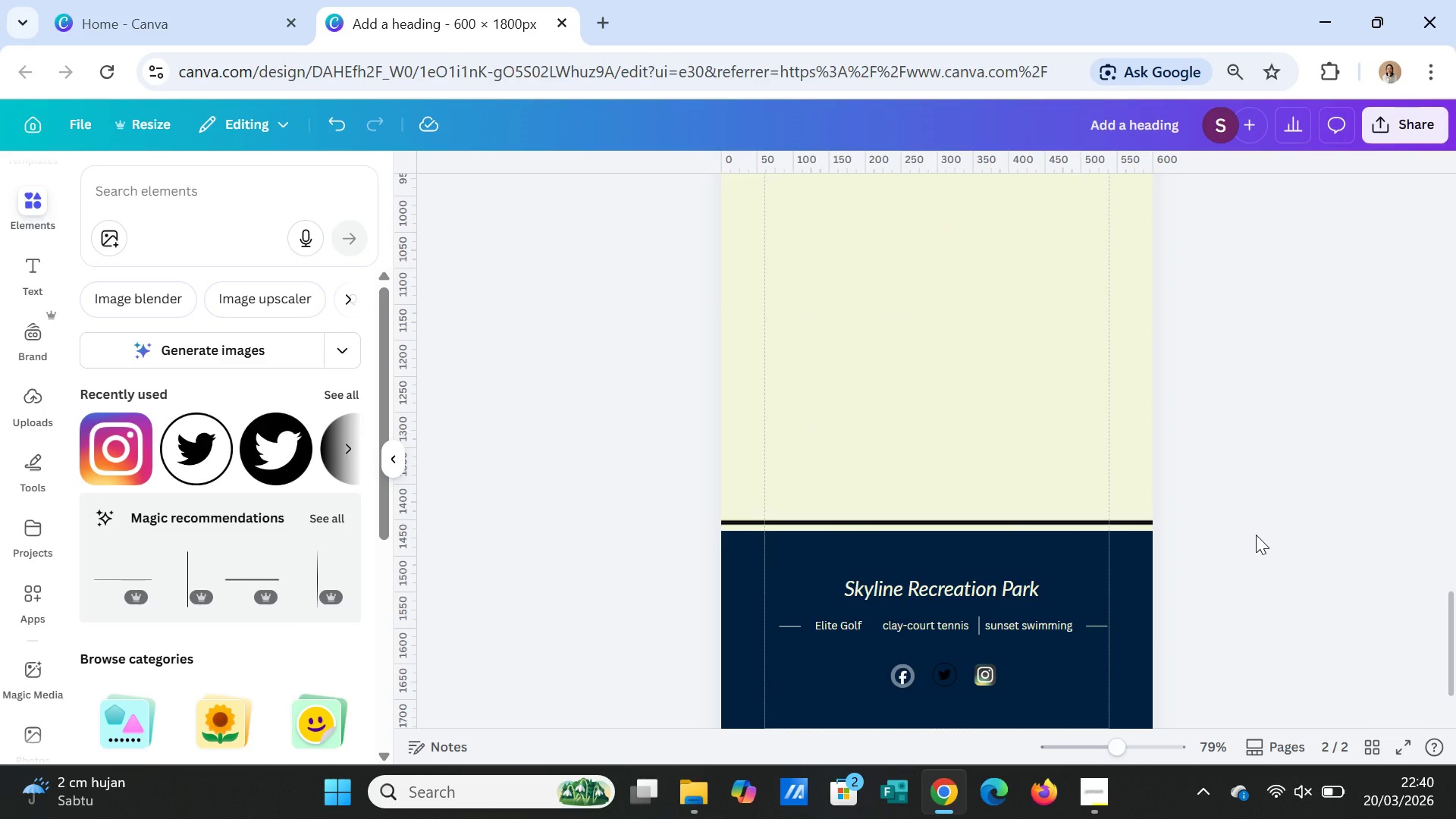 
scroll: coordinate [1256, 546], scroll_direction: up, amount: 11.0
 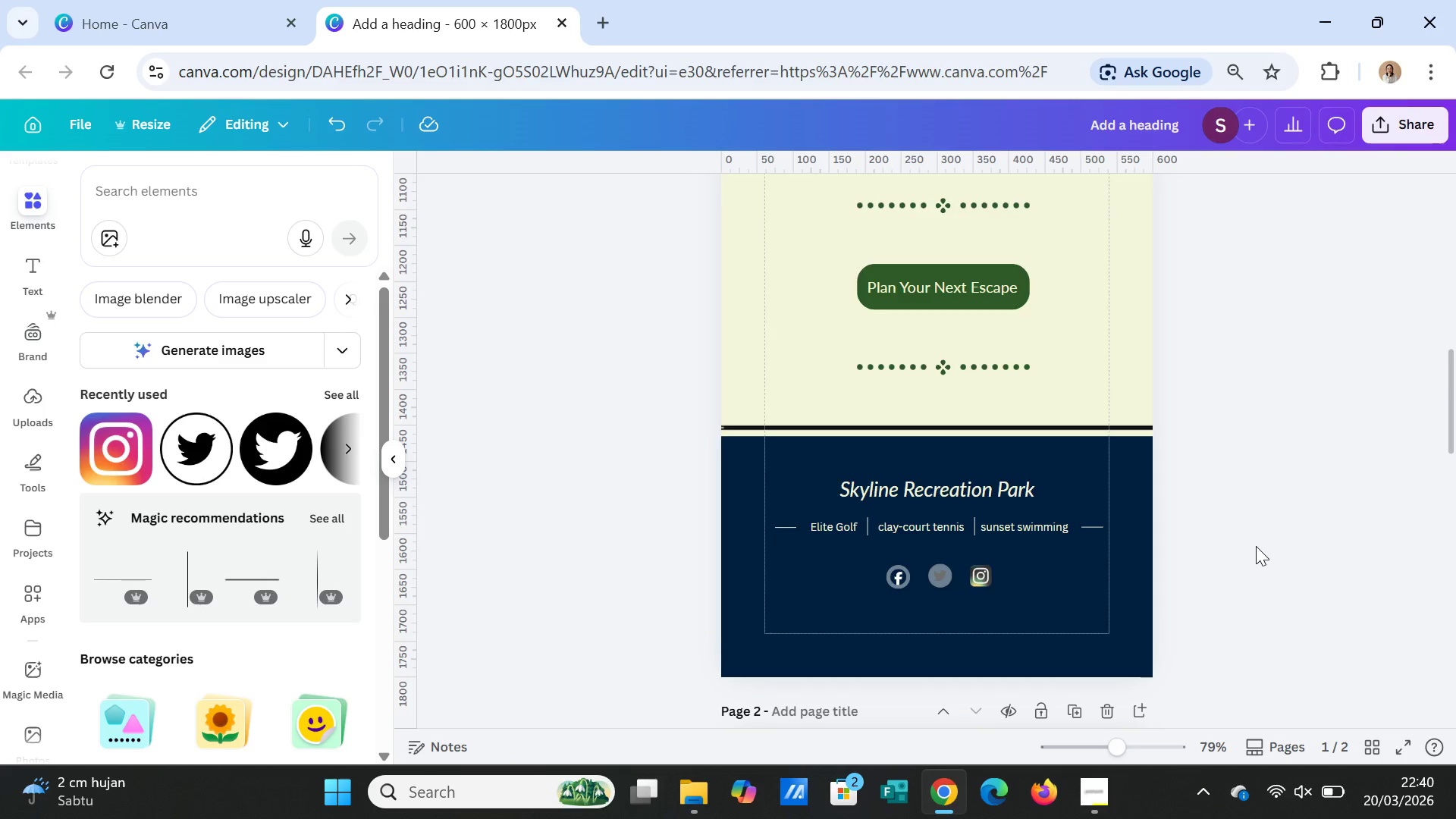 
scroll: coordinate [1223, 575], scroll_direction: none, amount: 0.0
 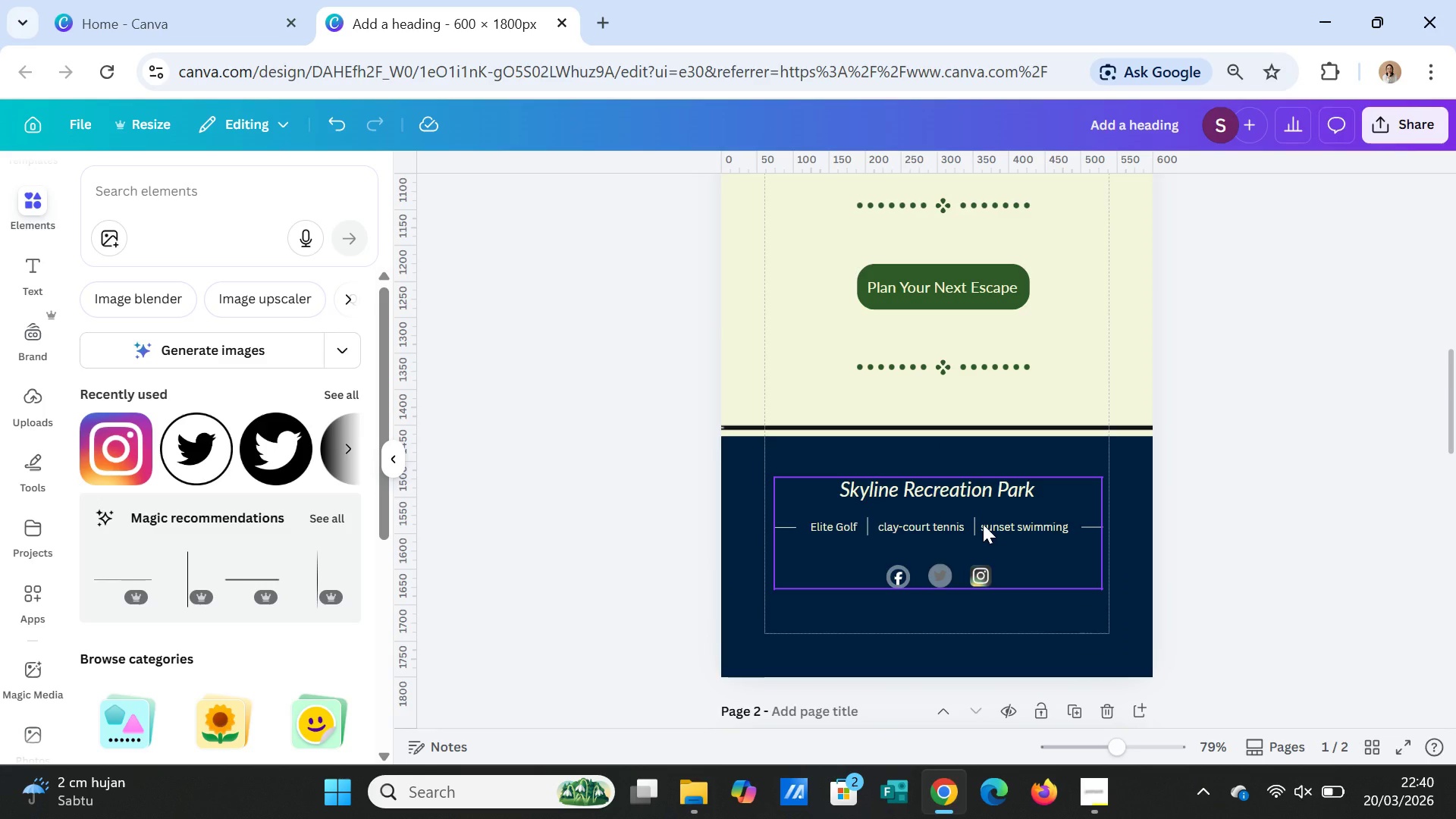 
left_click_drag(start_coordinate=[983, 524], to_coordinate=[985, 528])
 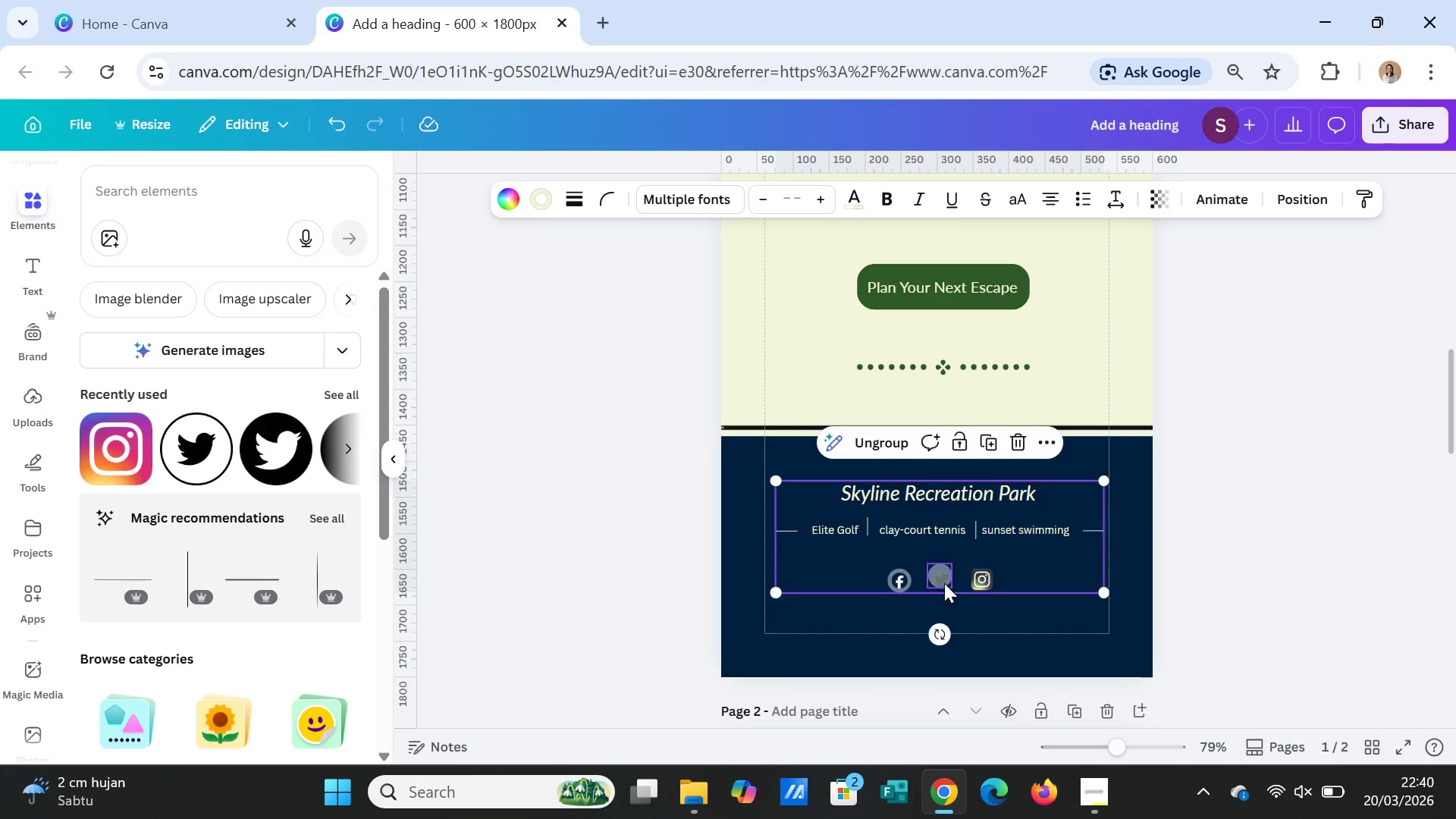 
left_click([940, 579])
 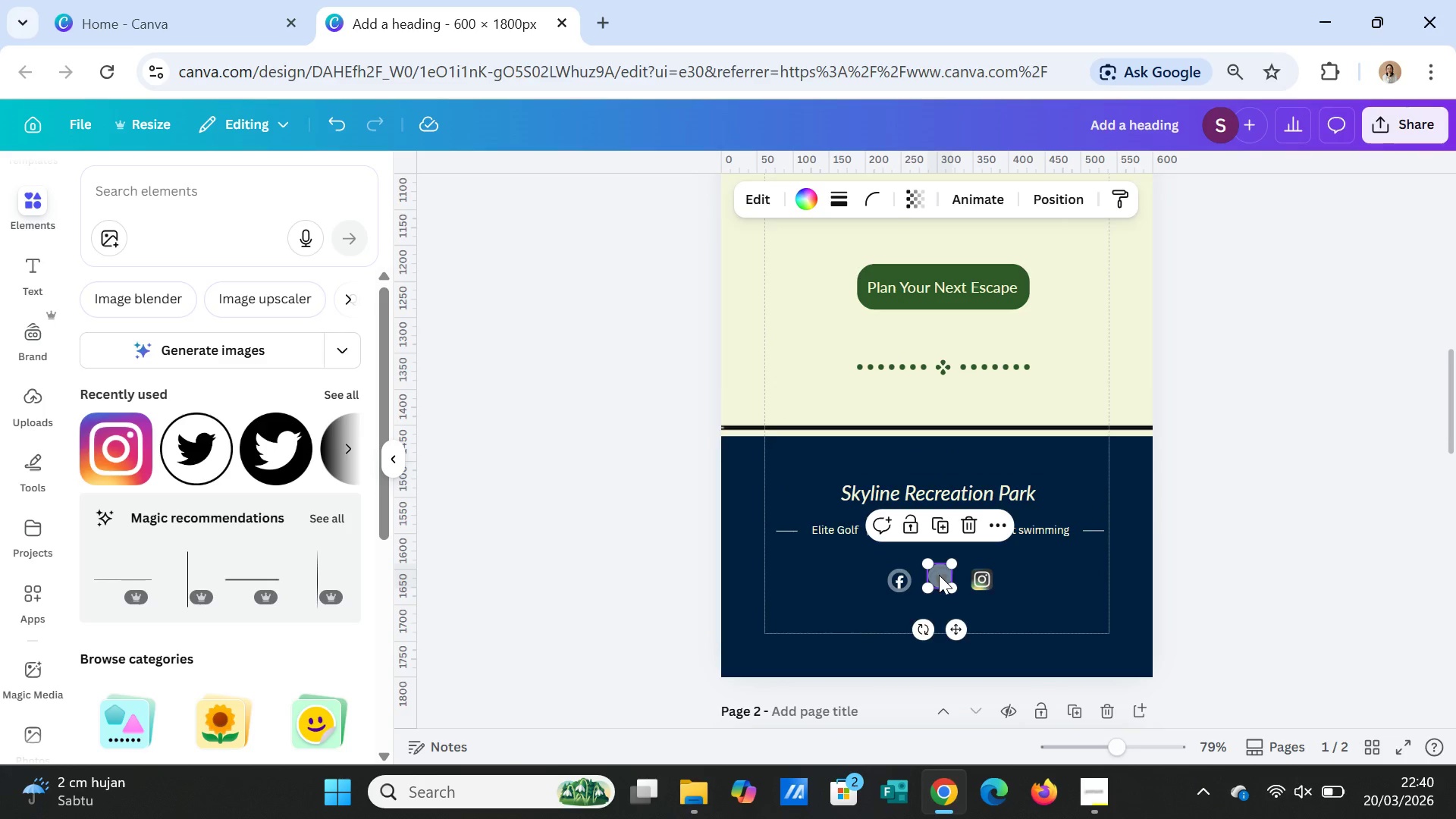 
left_click_drag(start_coordinate=[939, 575], to_coordinate=[939, 583])
 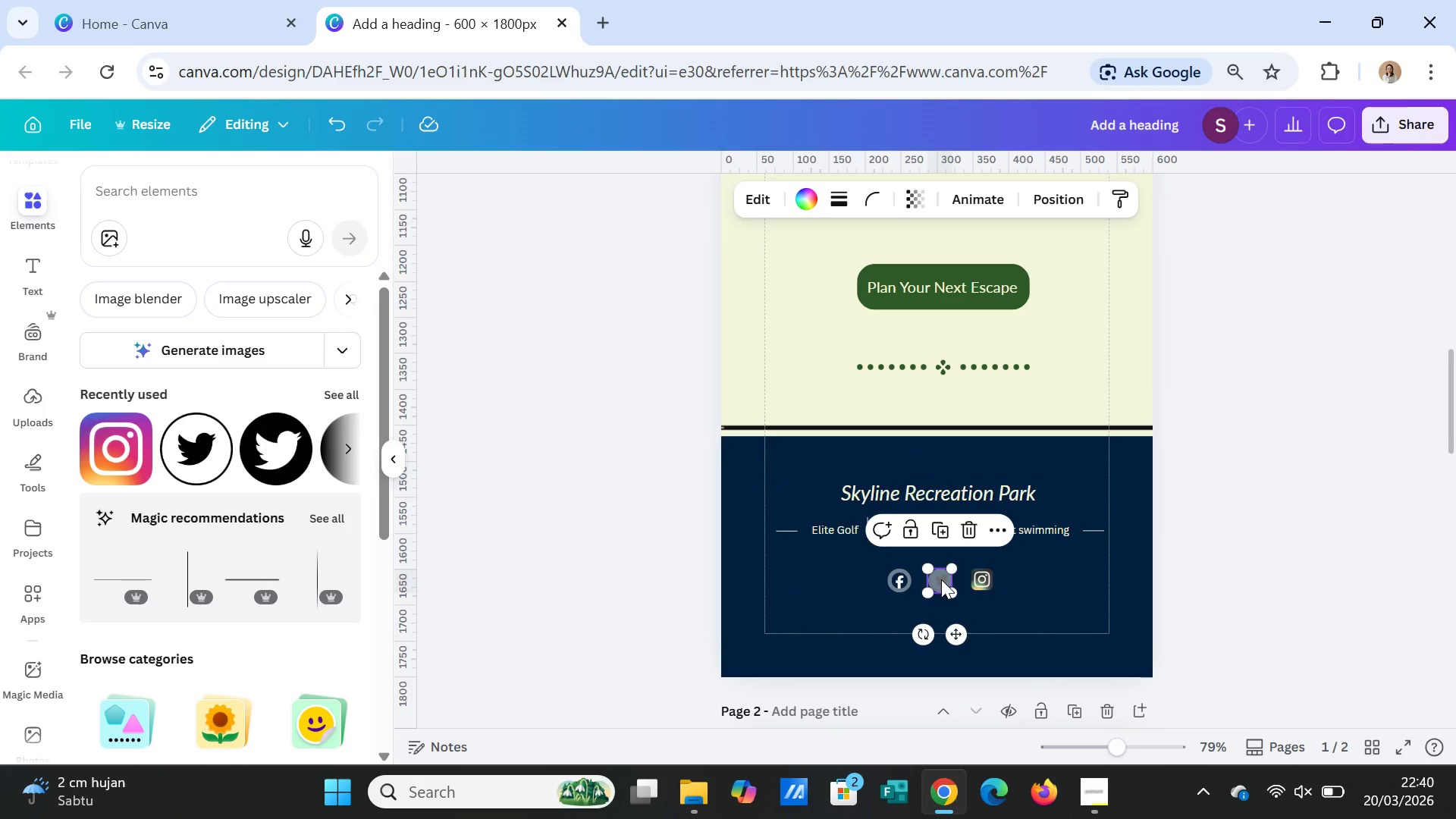 
left_click([941, 579])
 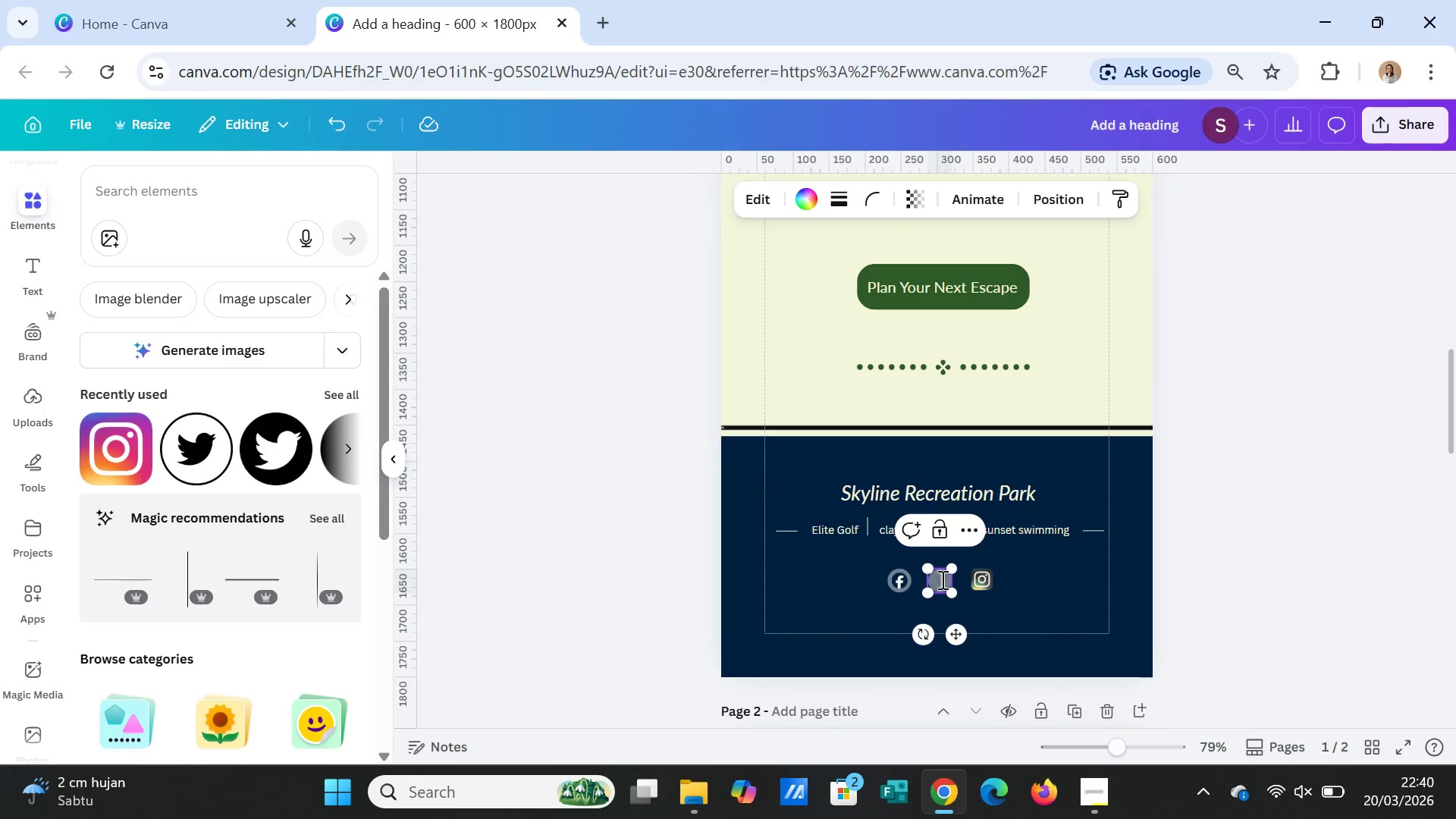 
right_click([941, 579])
 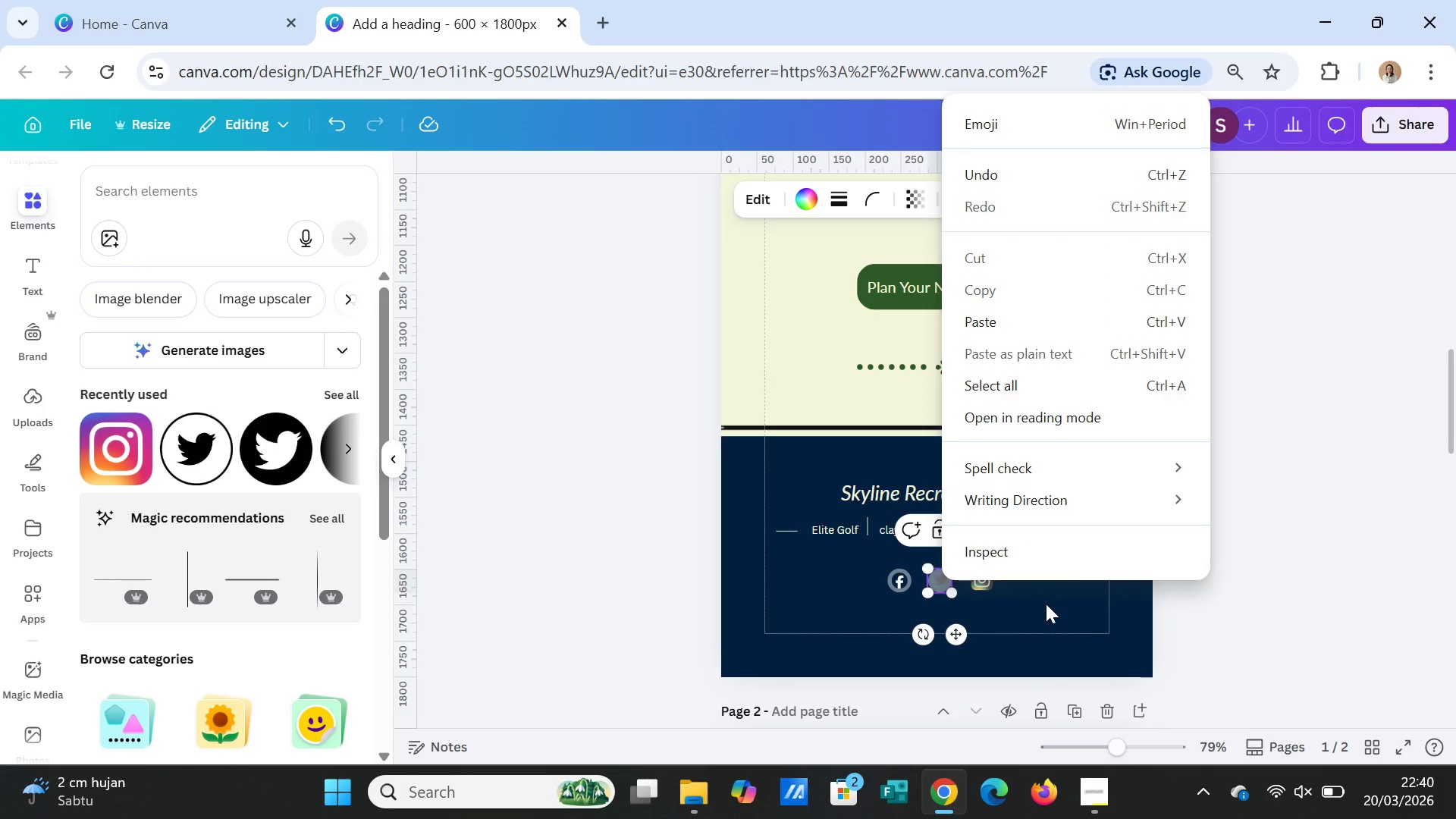 
left_click([1046, 617])
 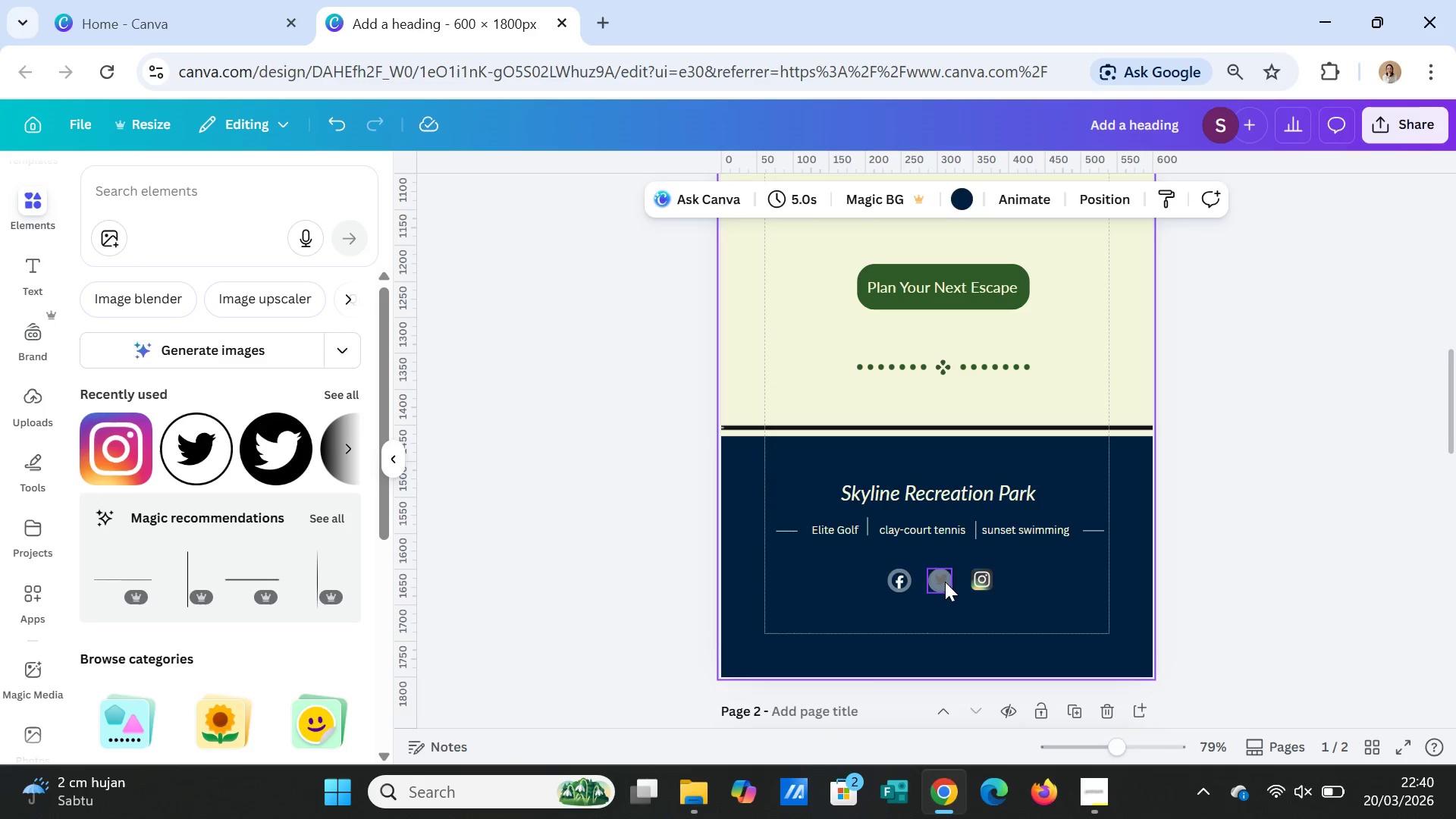 
left_click([944, 582])
 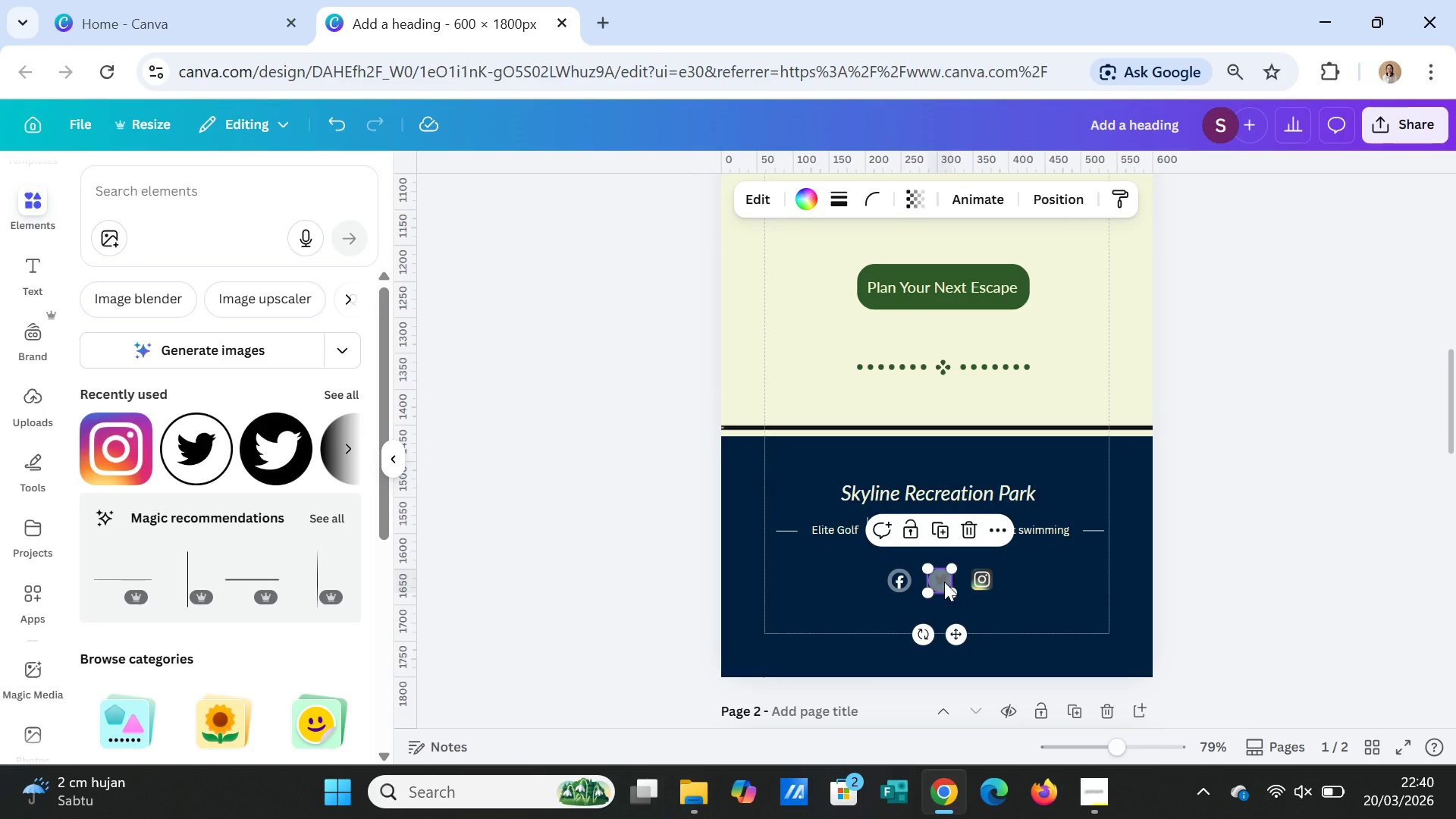 
right_click([944, 582])
 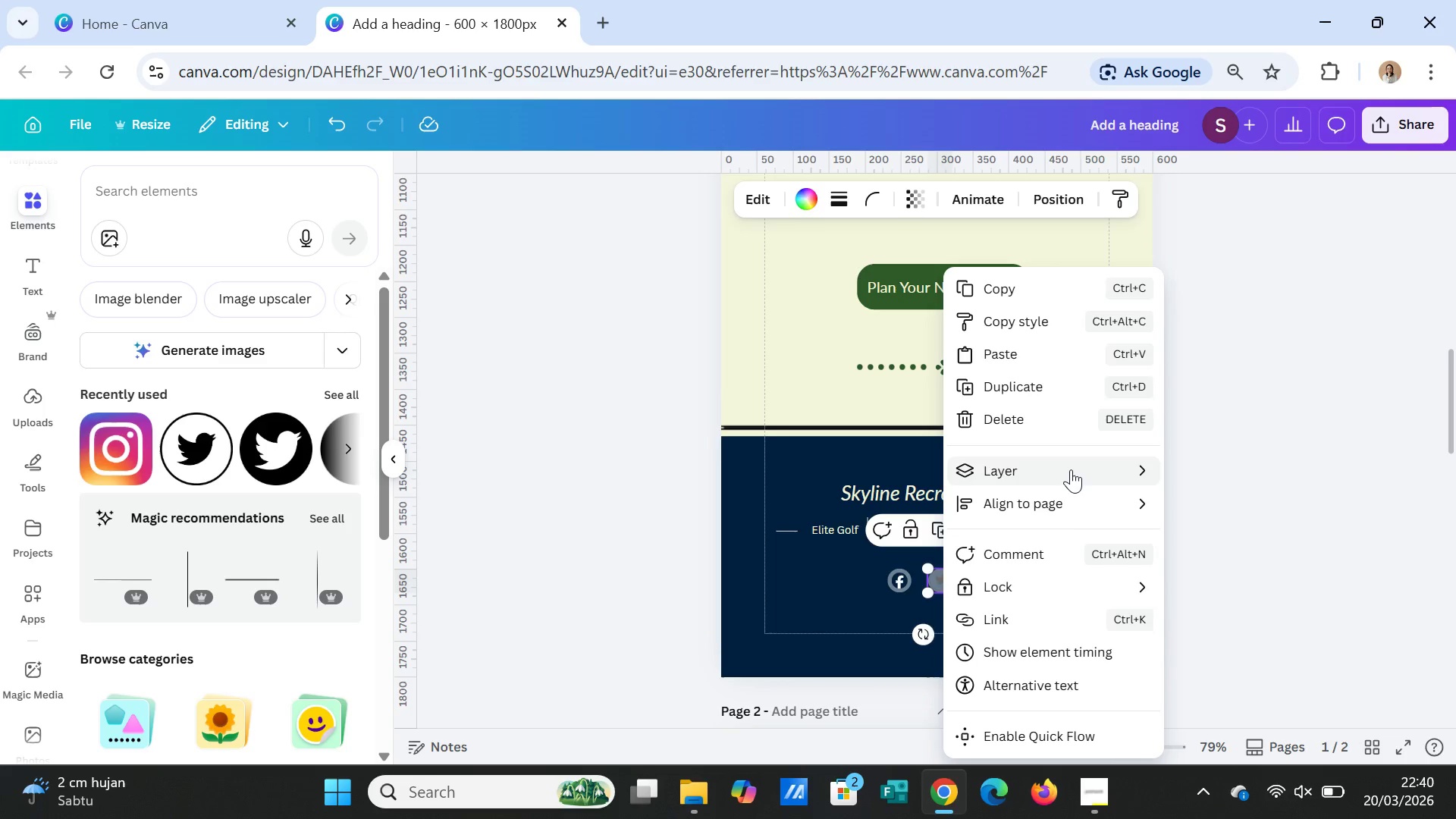 
left_click([1071, 469])
 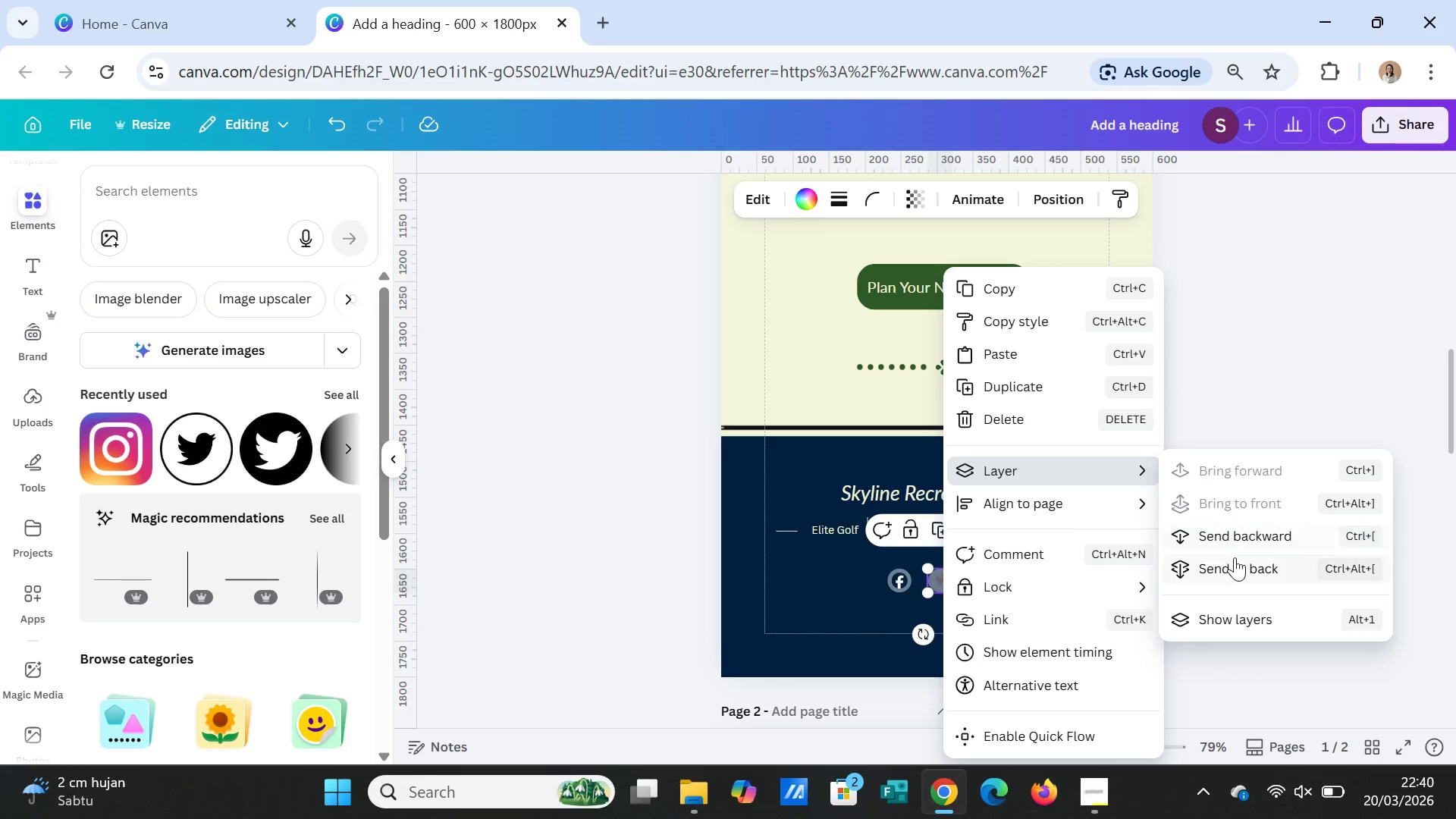 
left_click([1235, 559])
 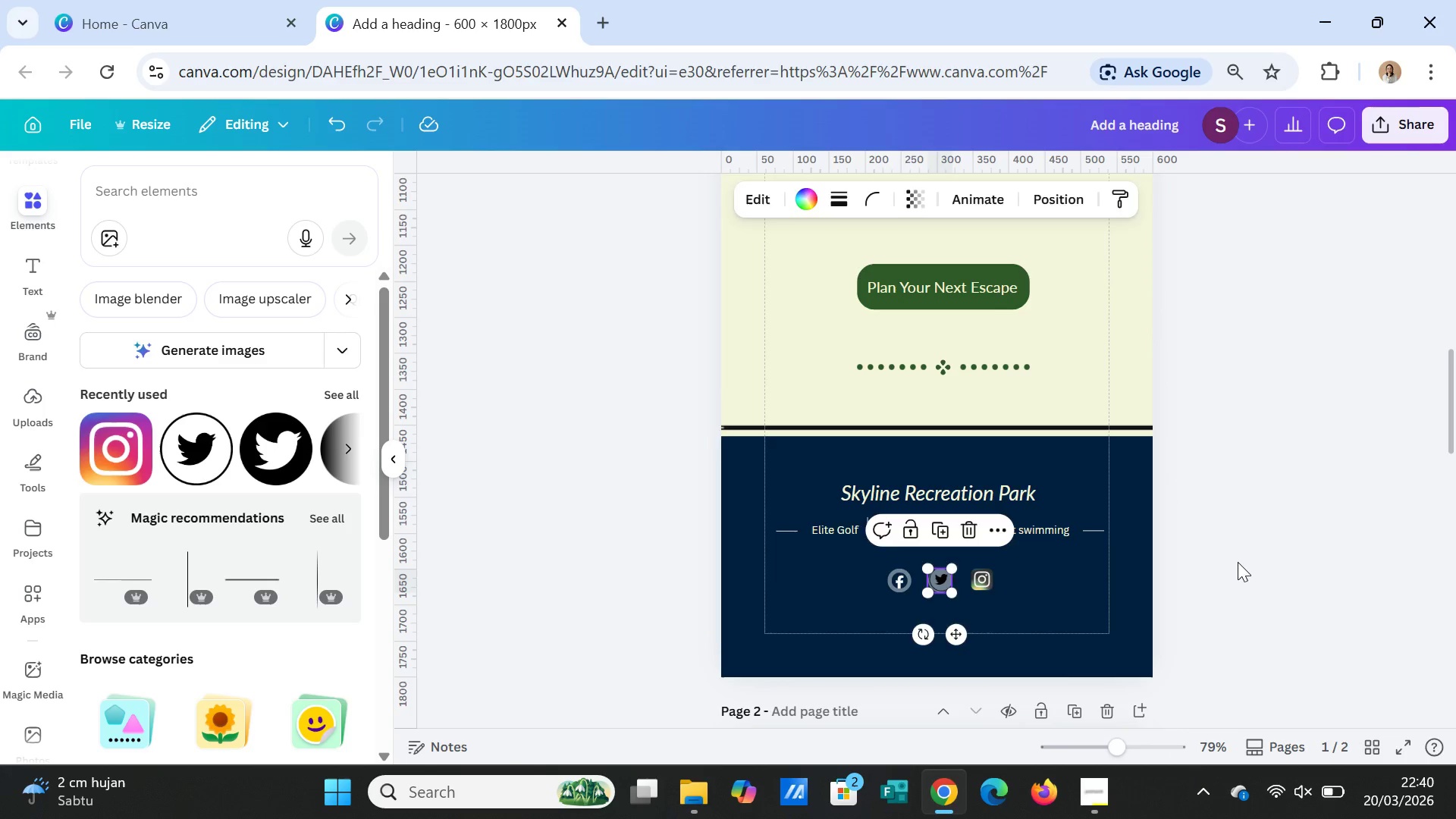 
left_click([1238, 562])
 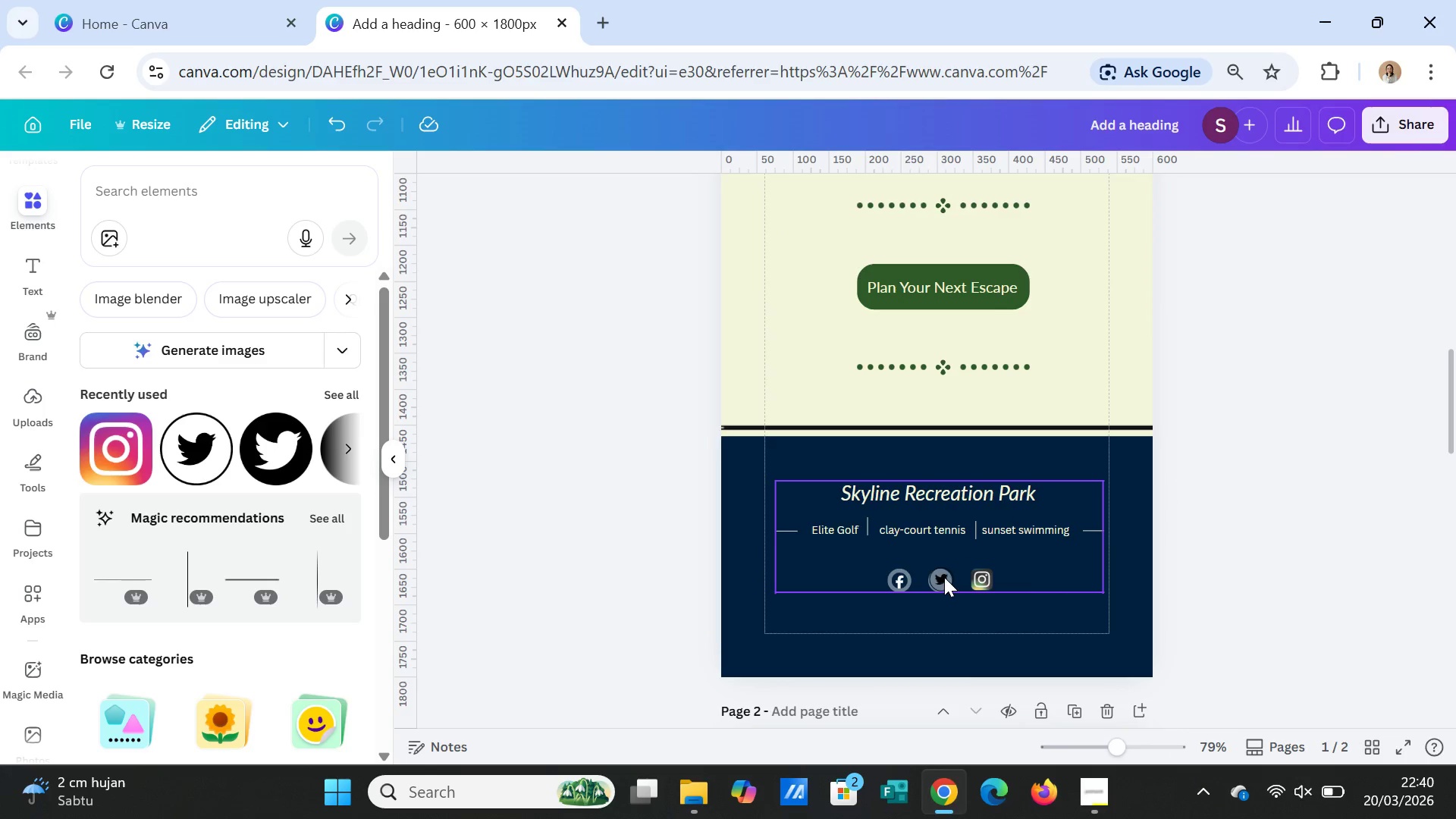 
left_click([944, 577])
 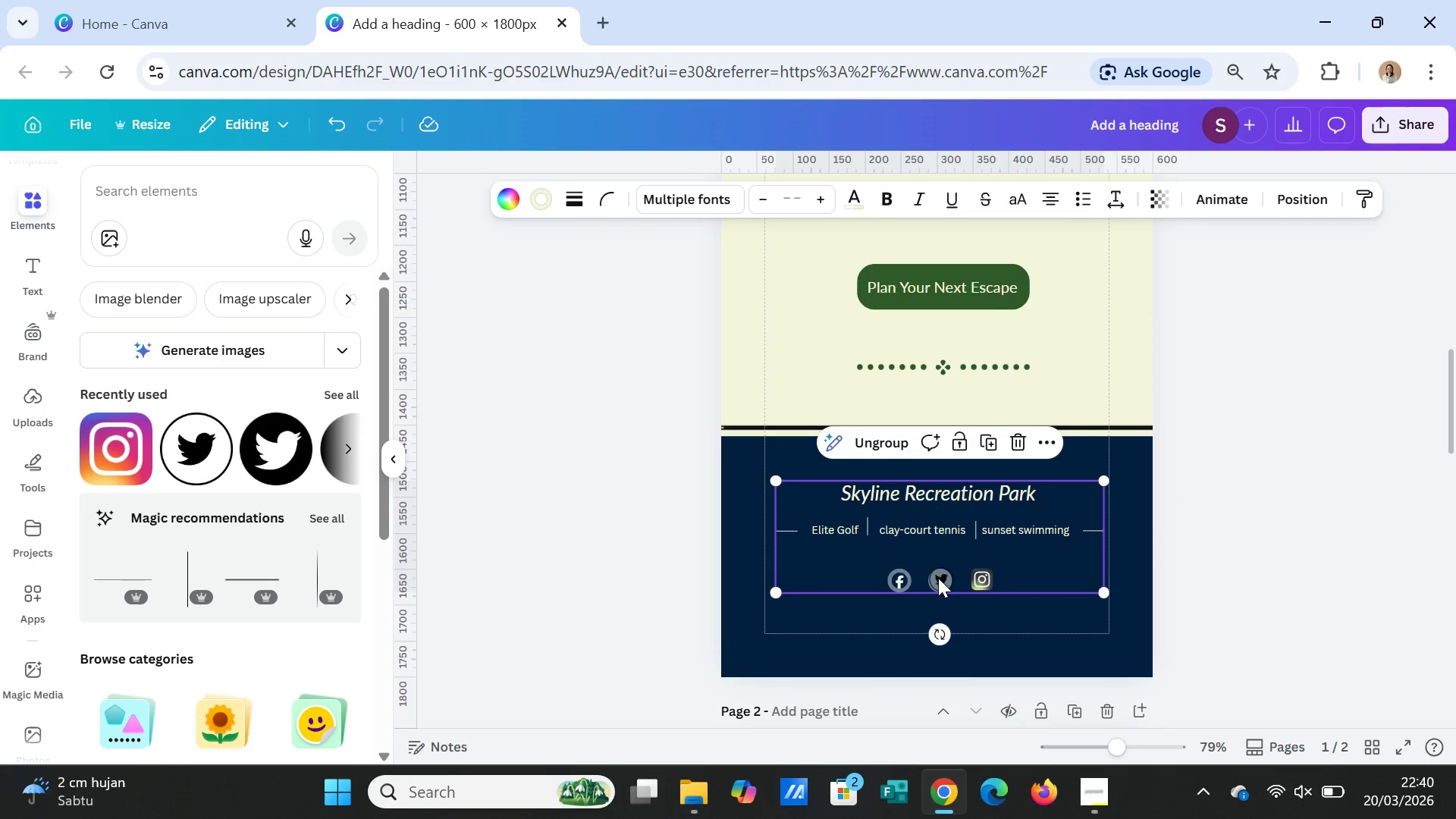 
left_click([937, 577])
 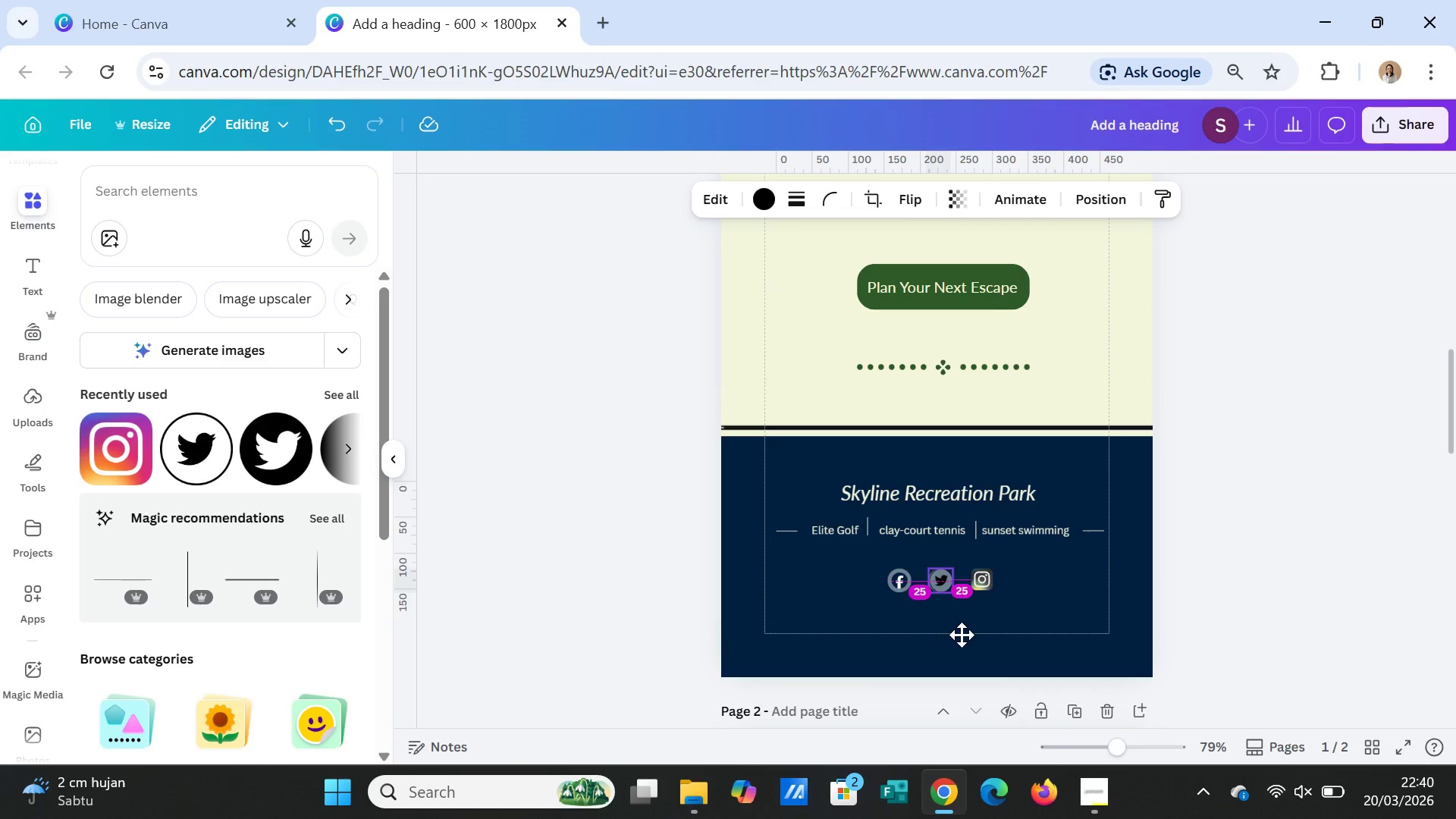 
wait(5.12)
 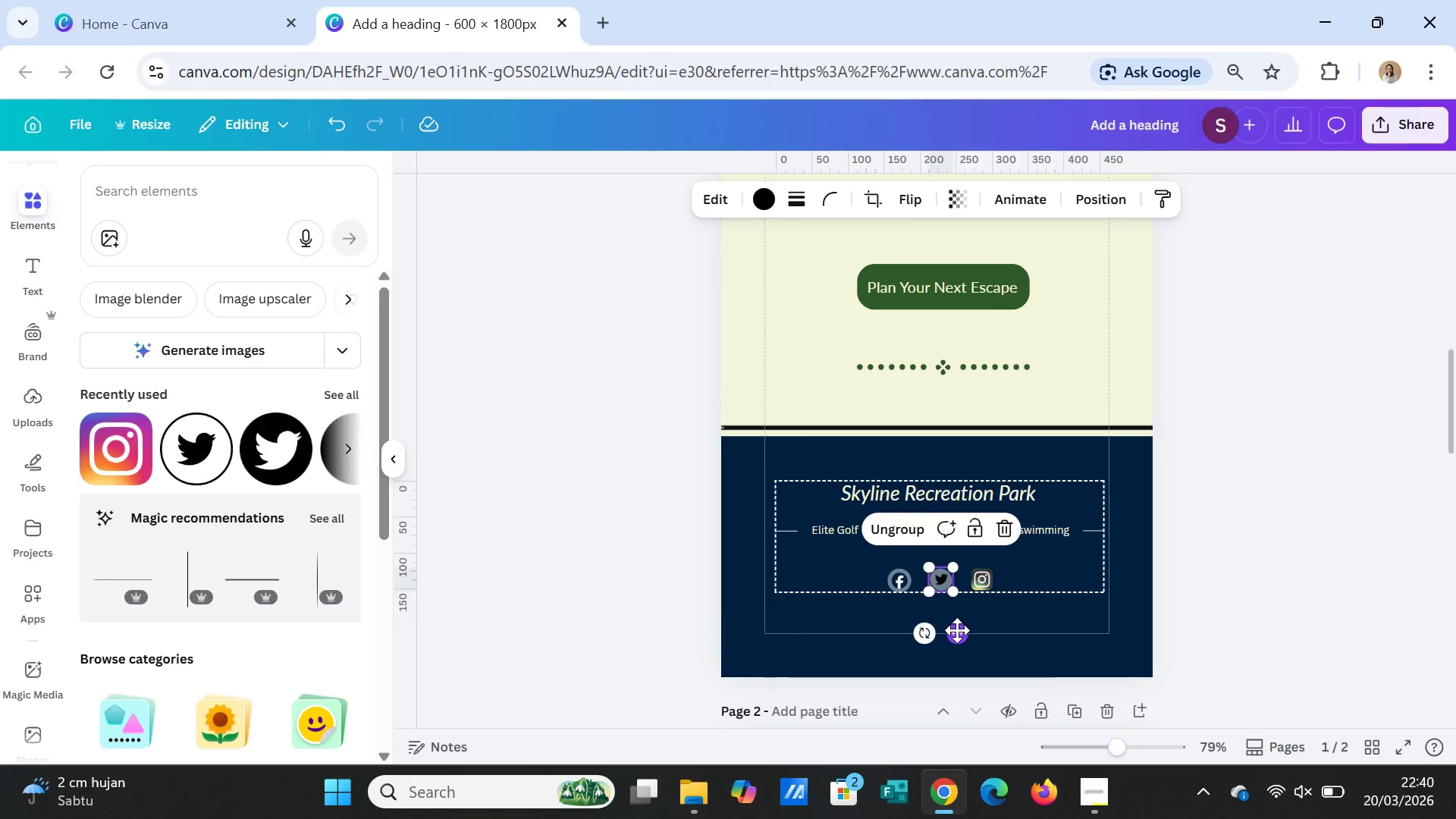 
left_click([1176, 568])
 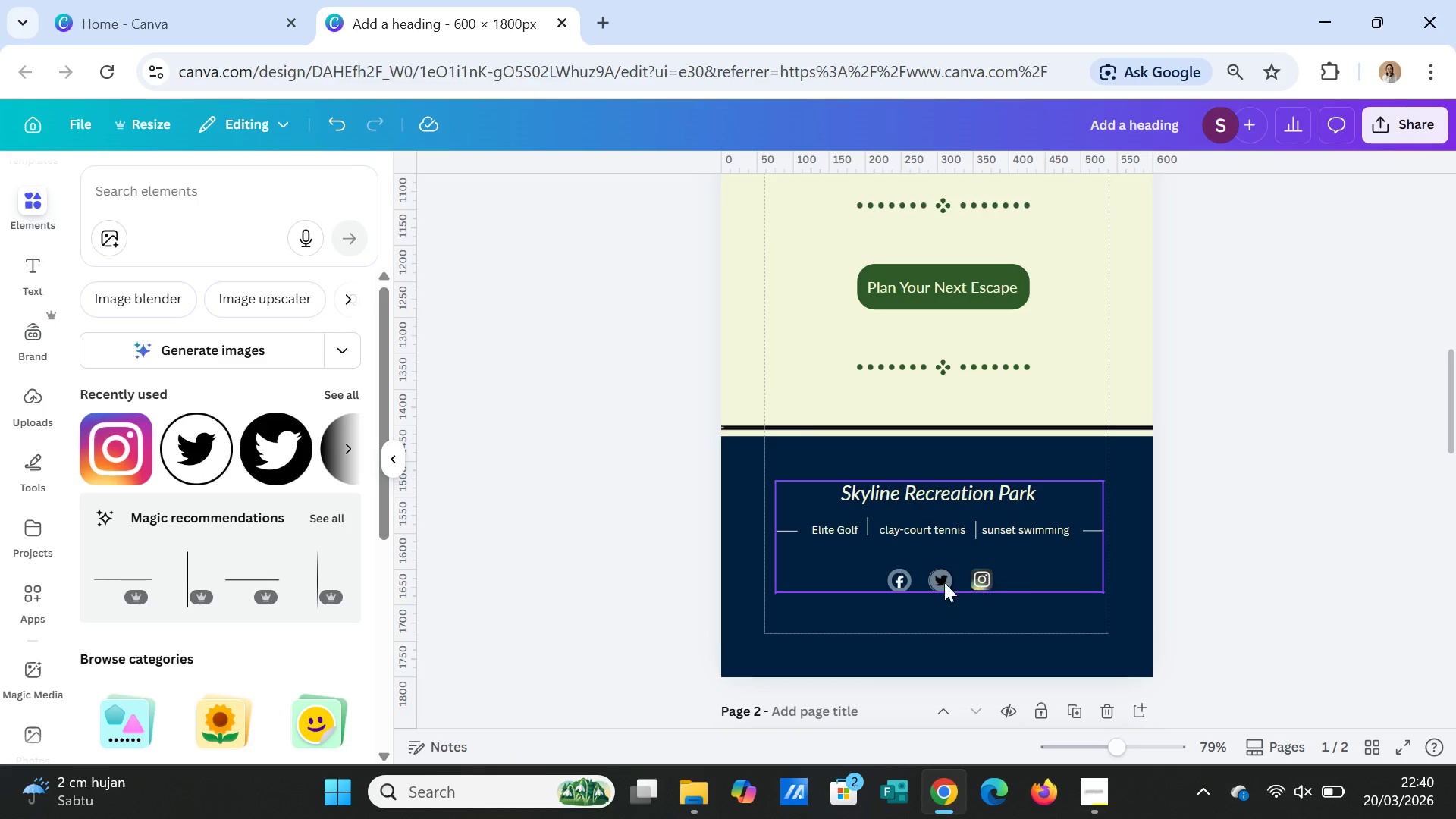 
left_click([938, 582])
 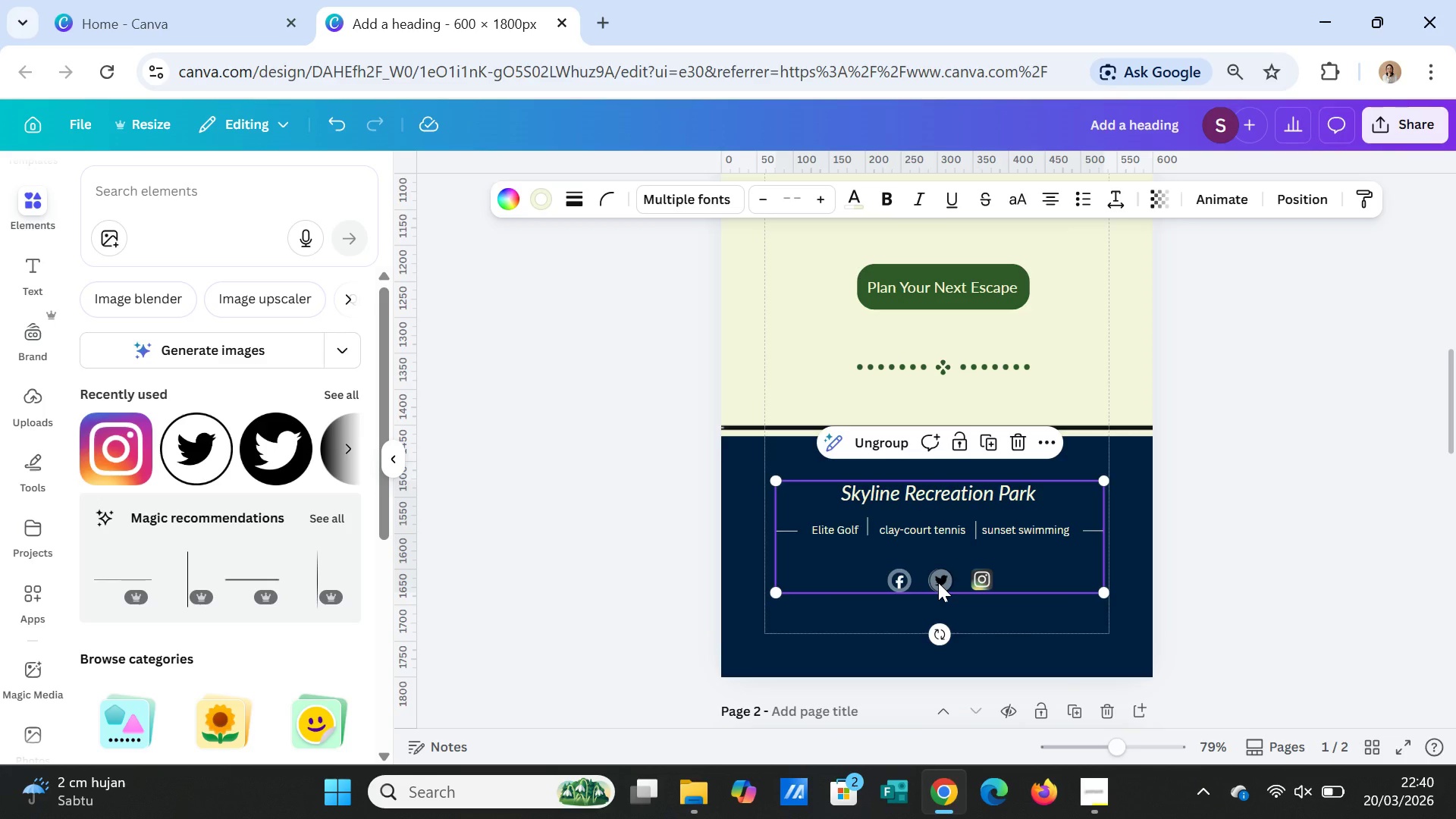 
left_click([938, 582])
 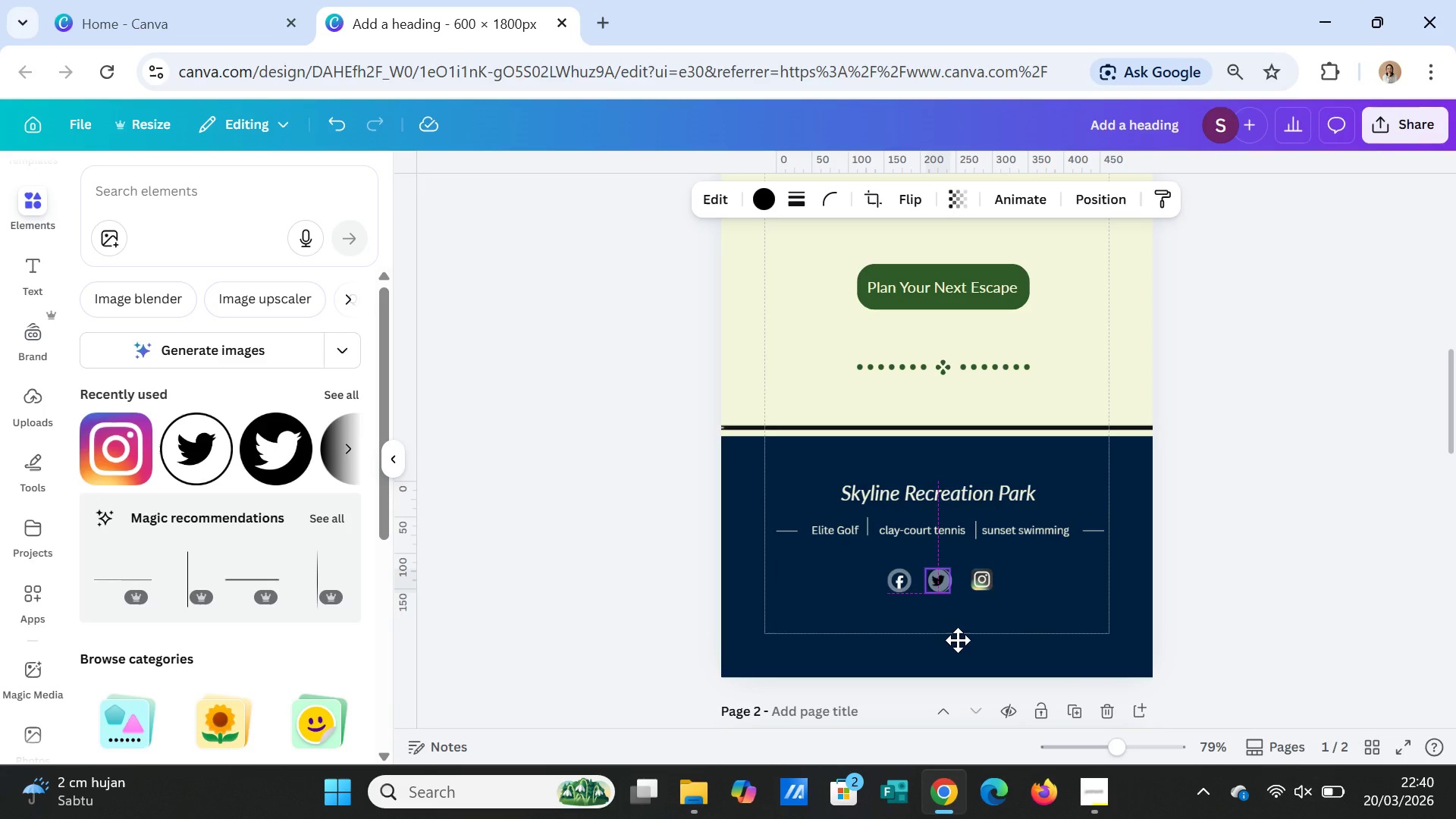 
wait(7.11)
 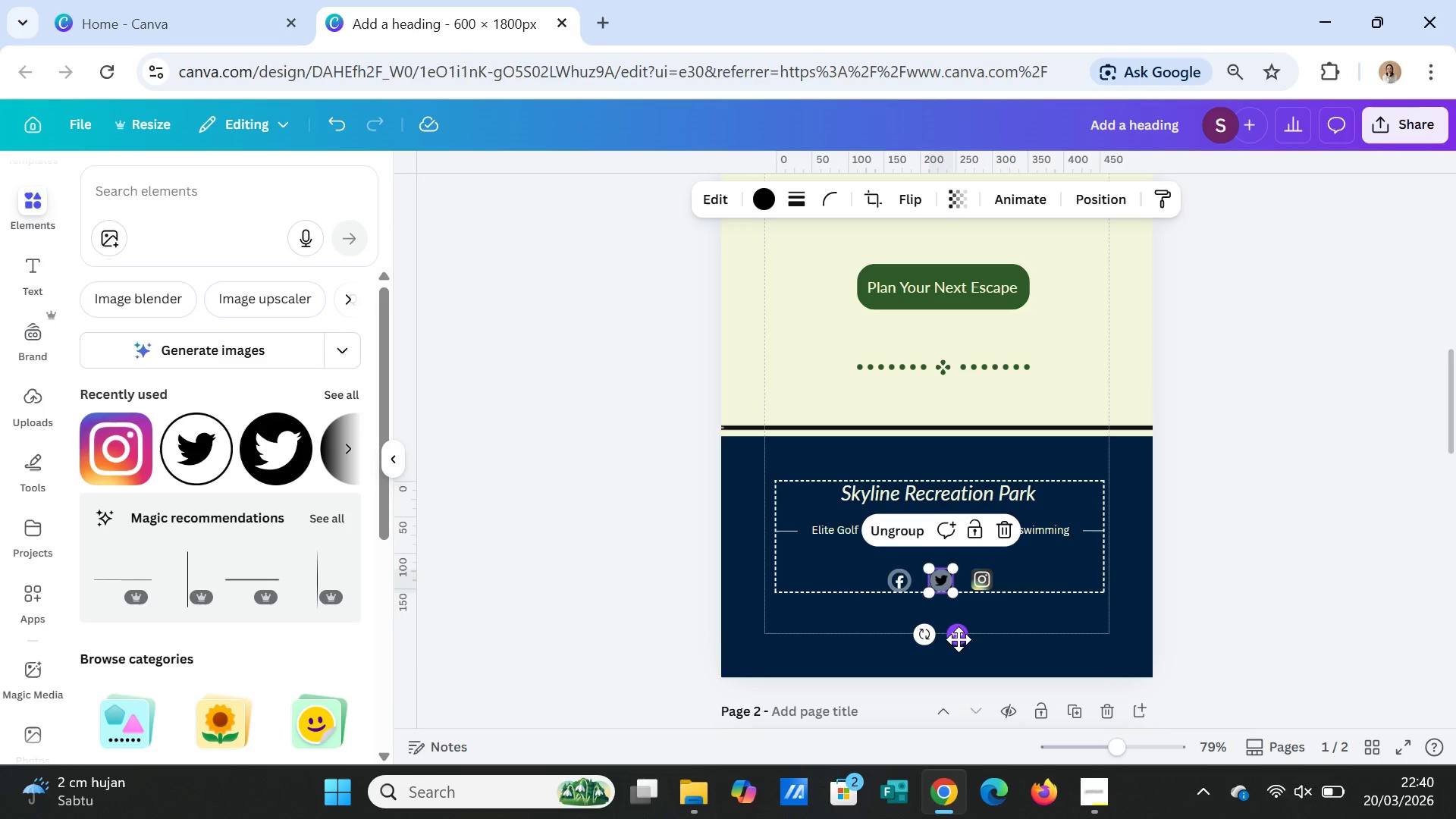 
left_click([1219, 547])
 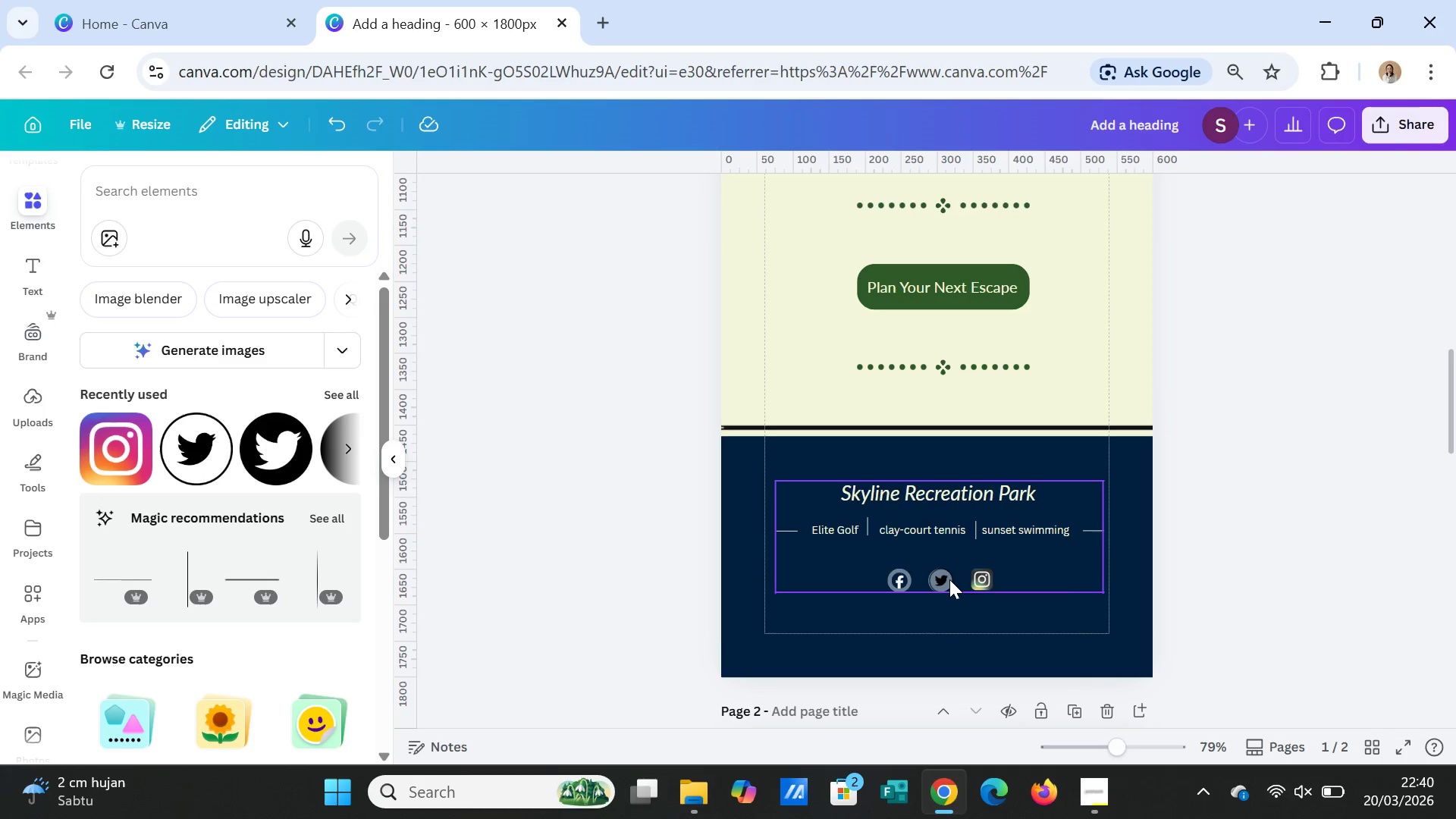 
left_click([936, 579])
 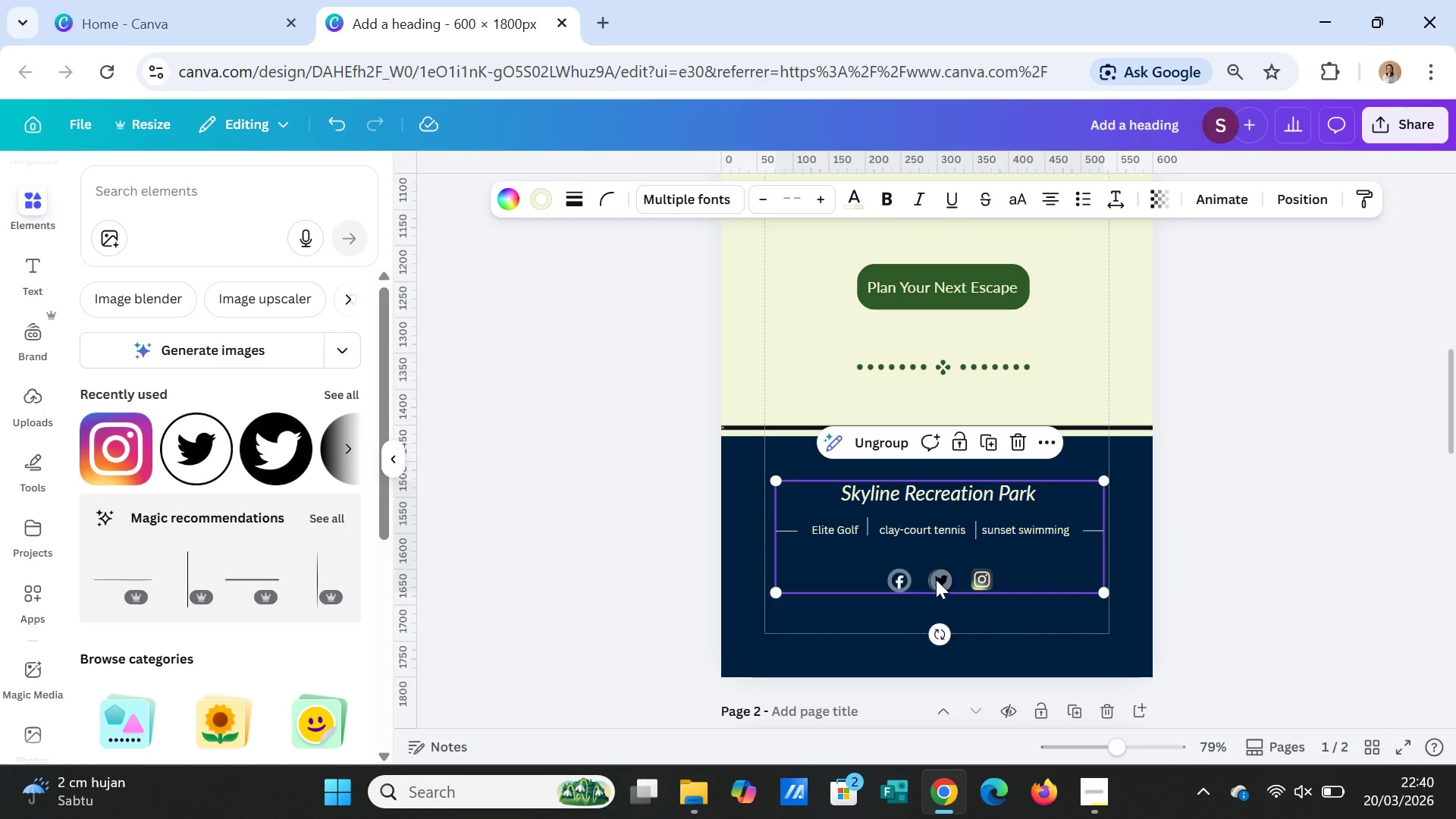 
left_click([936, 579])
 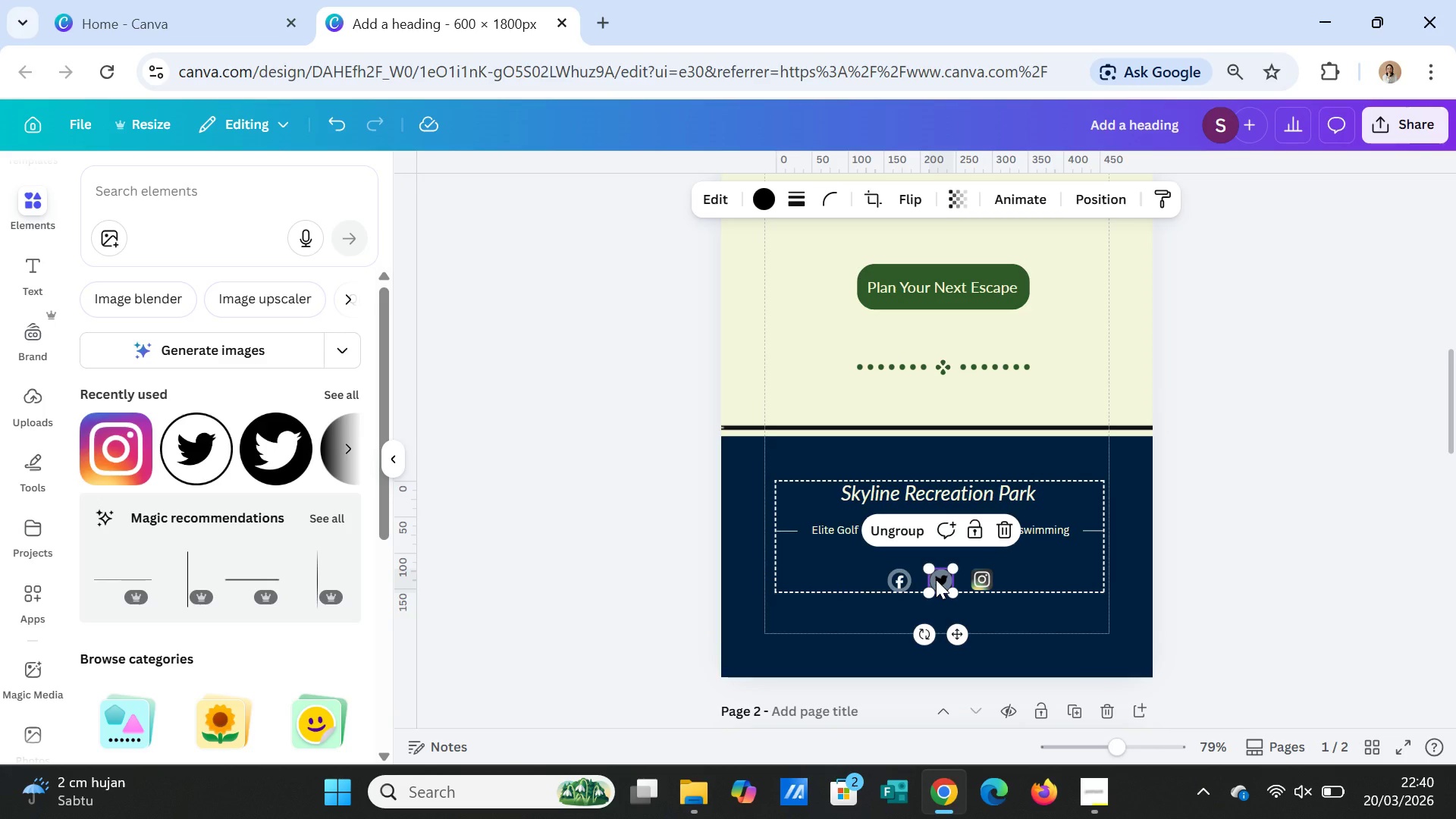 
key(Delete)
 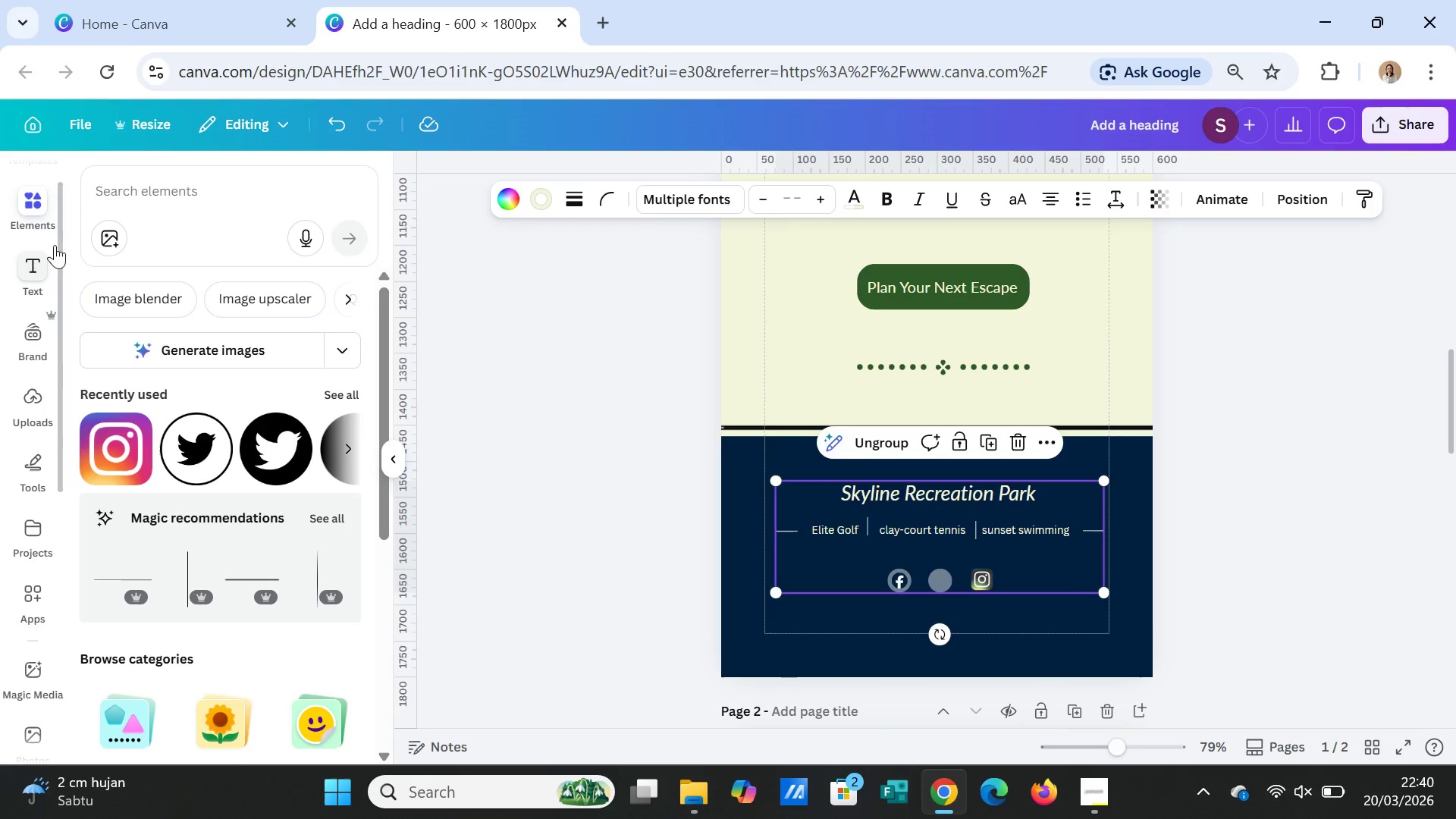 
left_click([162, 196])
 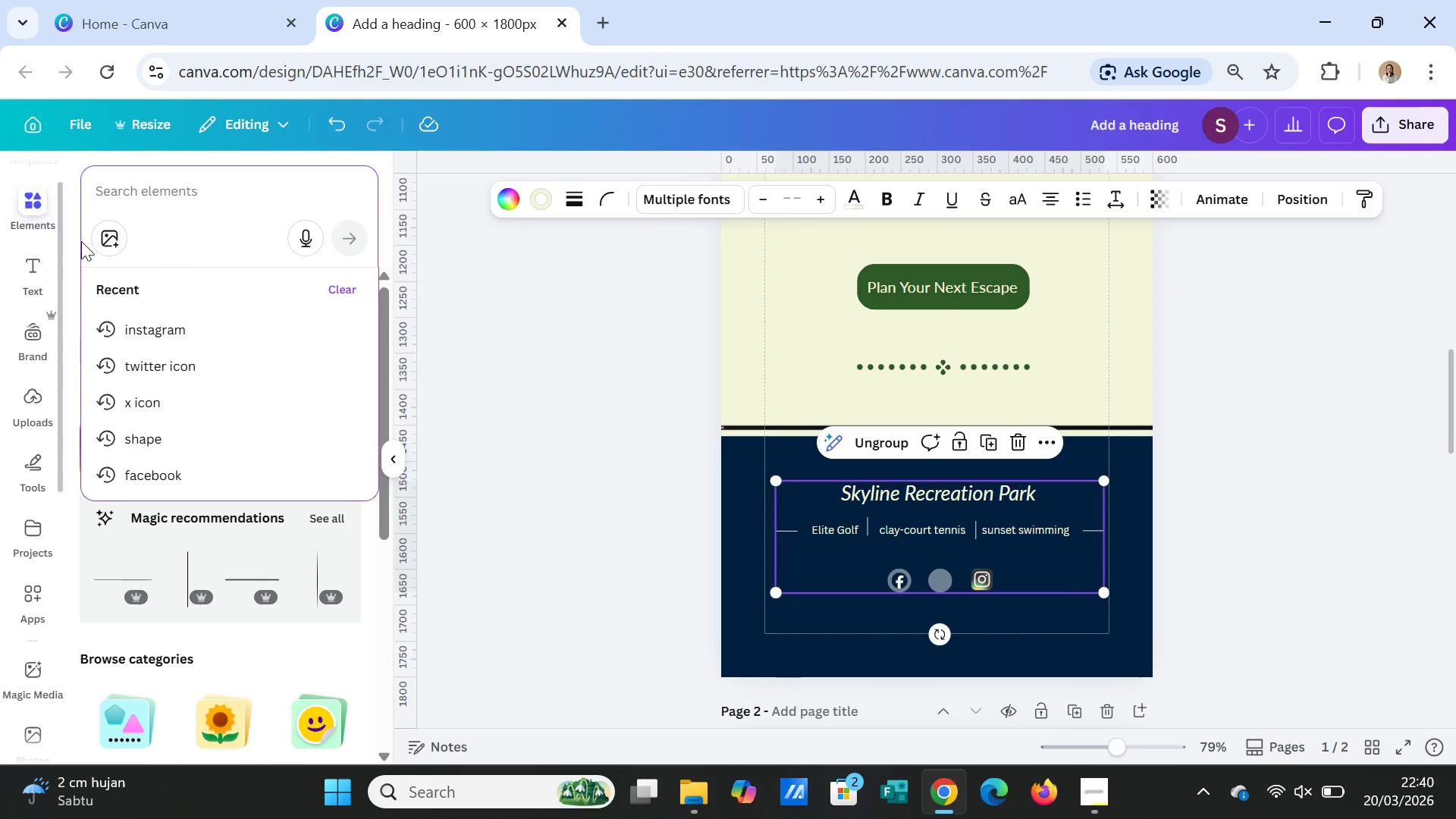 
left_click([465, 372])
 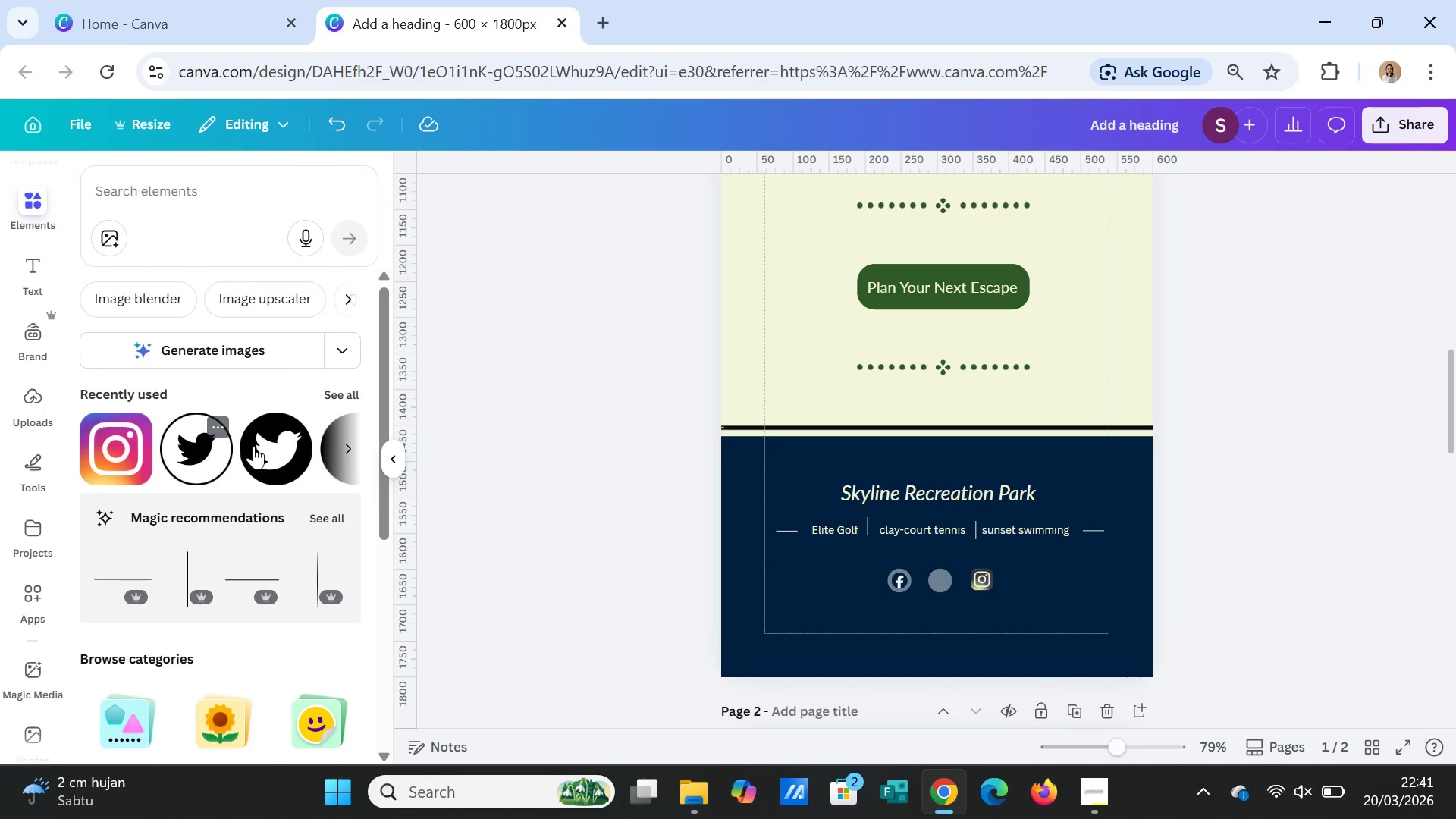 
left_click([277, 445])
 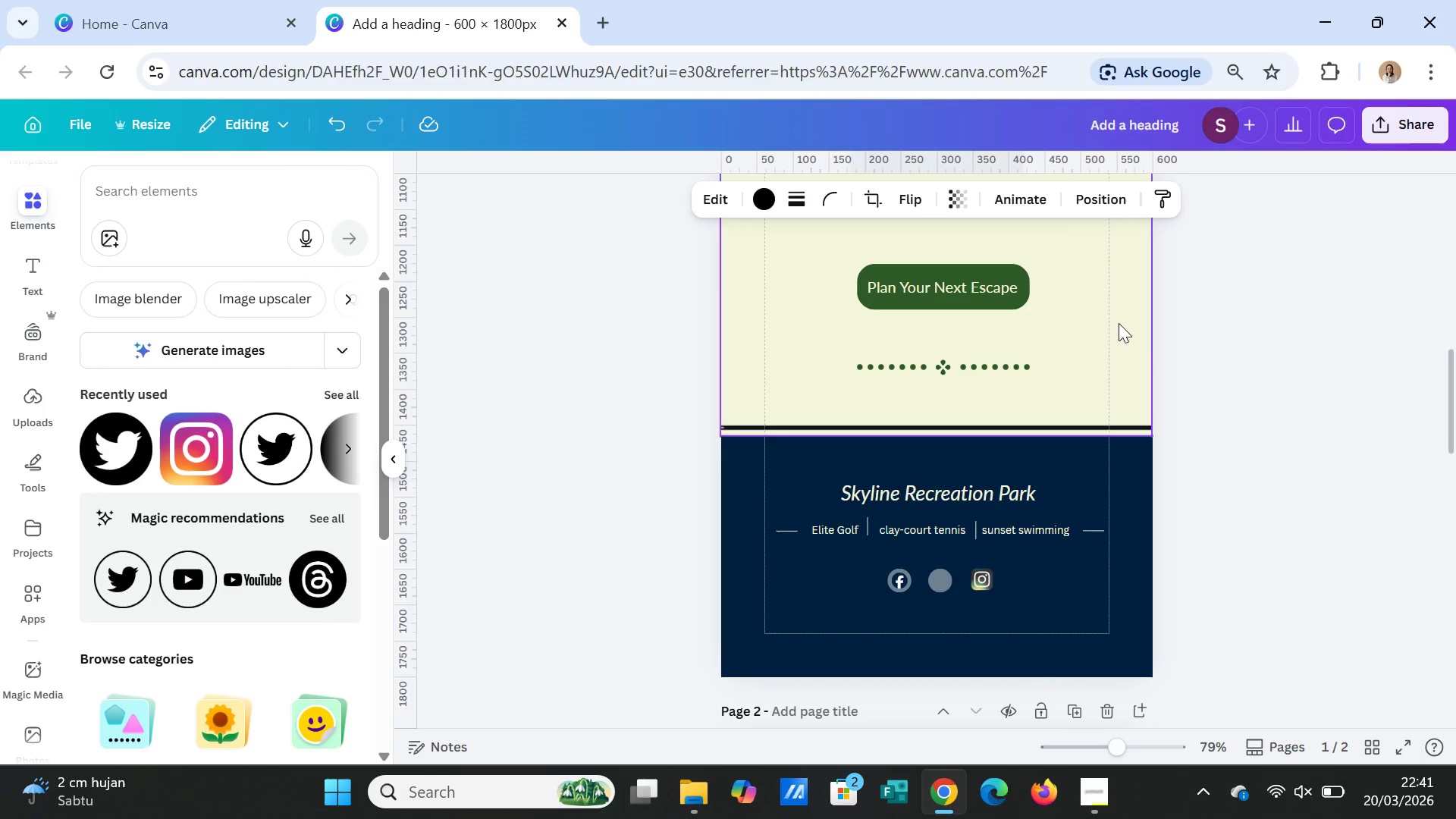 
scroll: coordinate [1190, 365], scroll_direction: up, amount: 3.0
 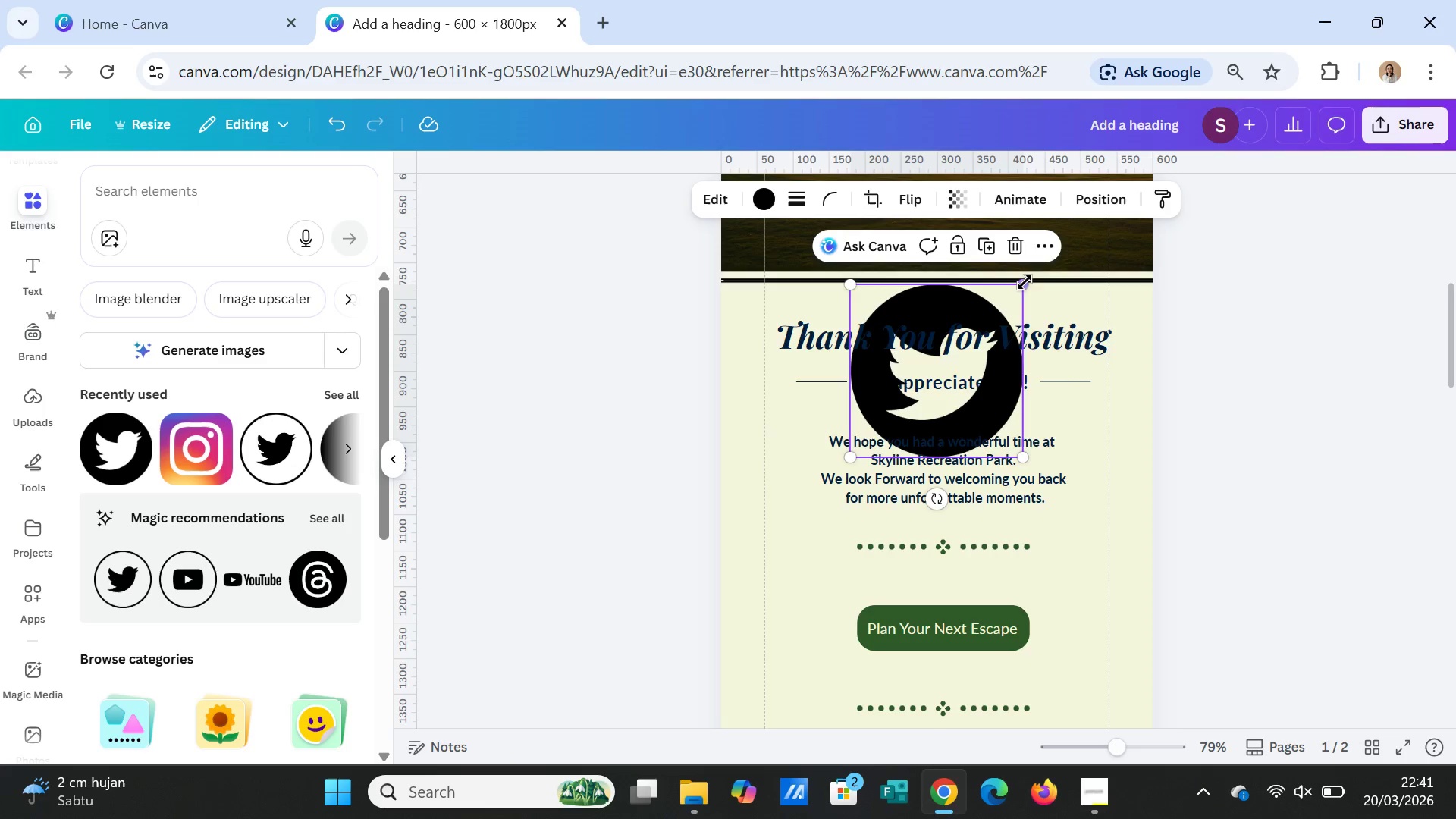 
left_click_drag(start_coordinate=[1025, 282], to_coordinate=[893, 438])
 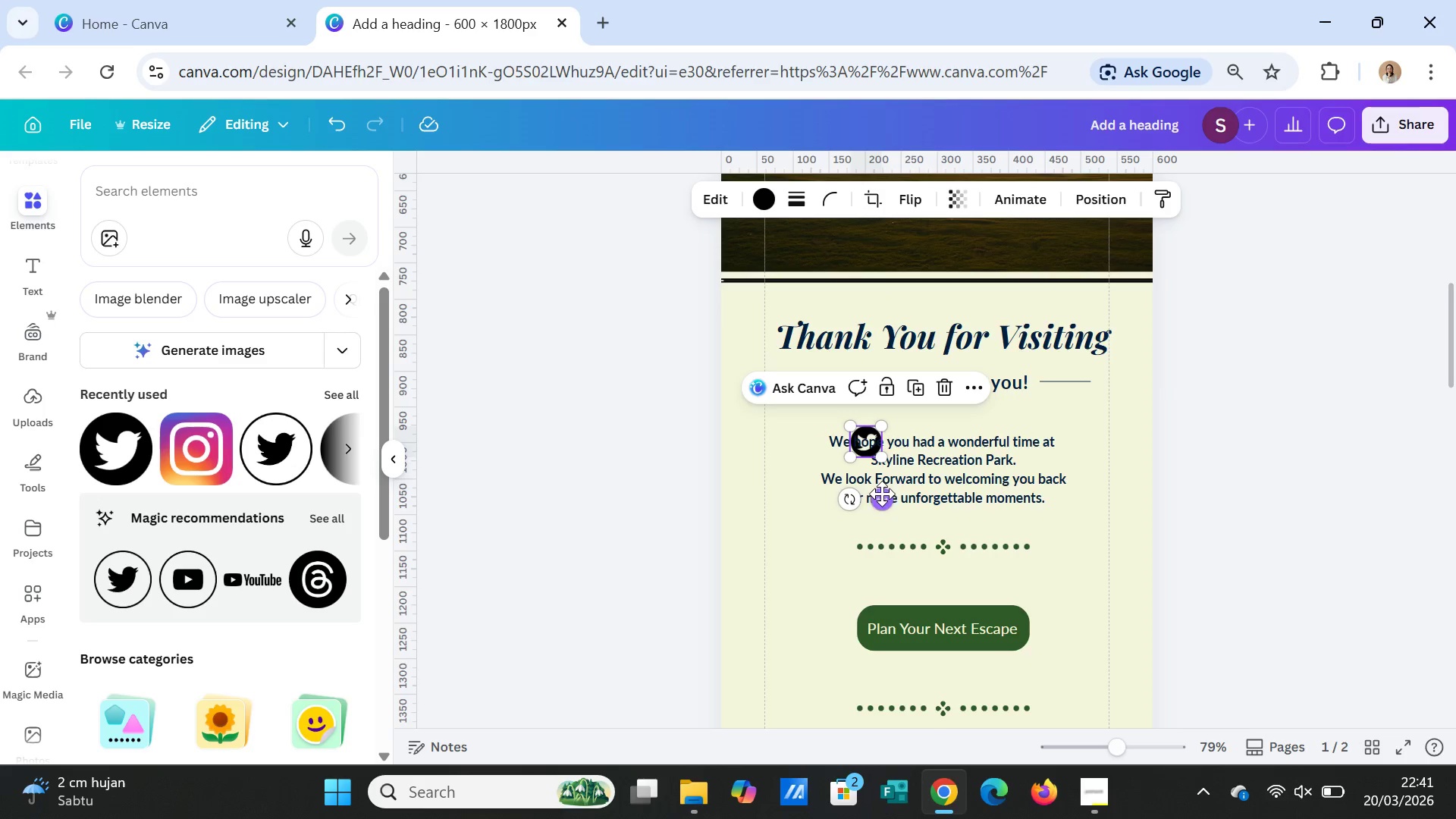 
left_click_drag(start_coordinate=[879, 497], to_coordinate=[953, 521])
 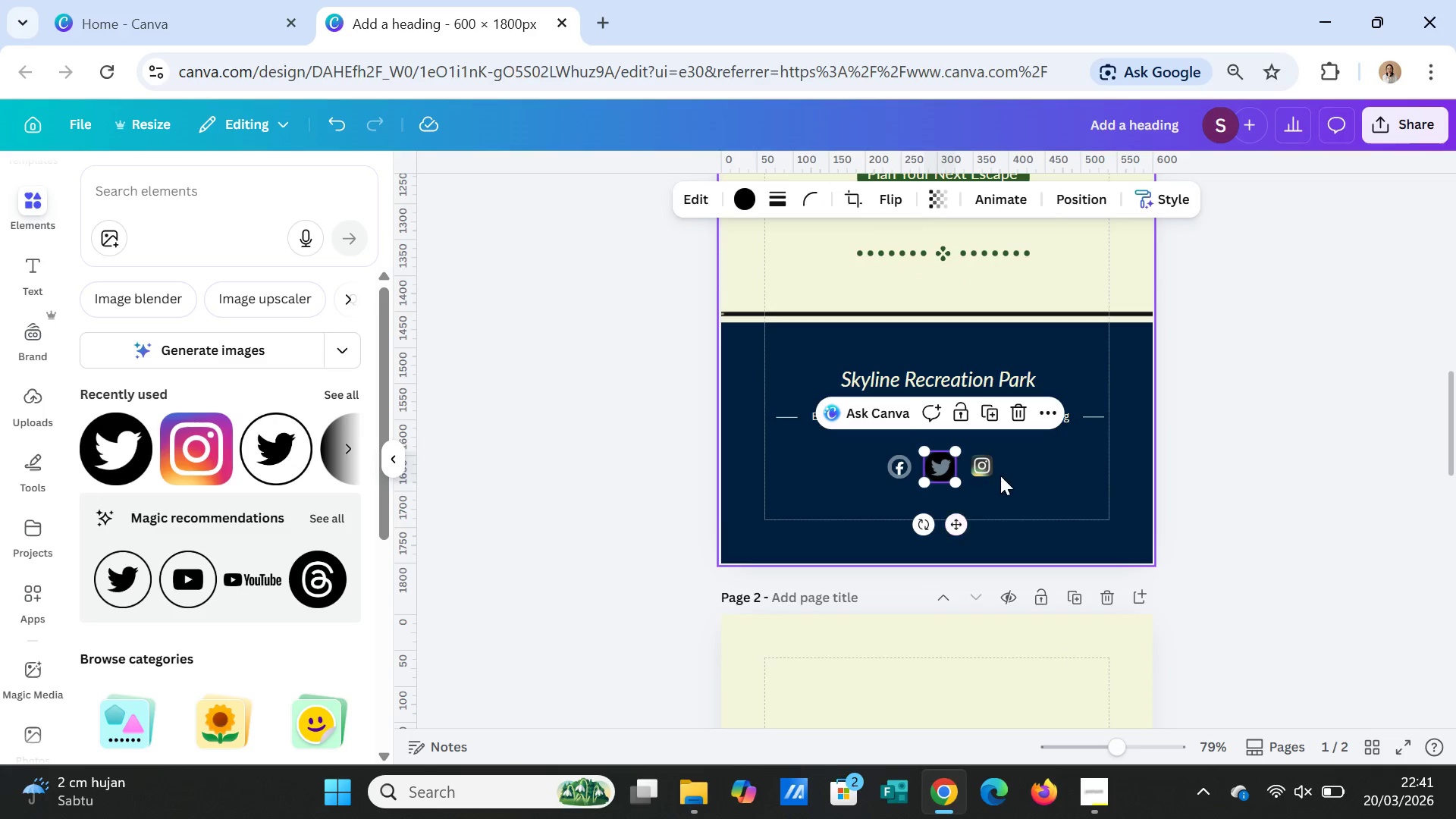 
scroll: coordinate [943, 570], scroll_direction: down, amount: 4.0
 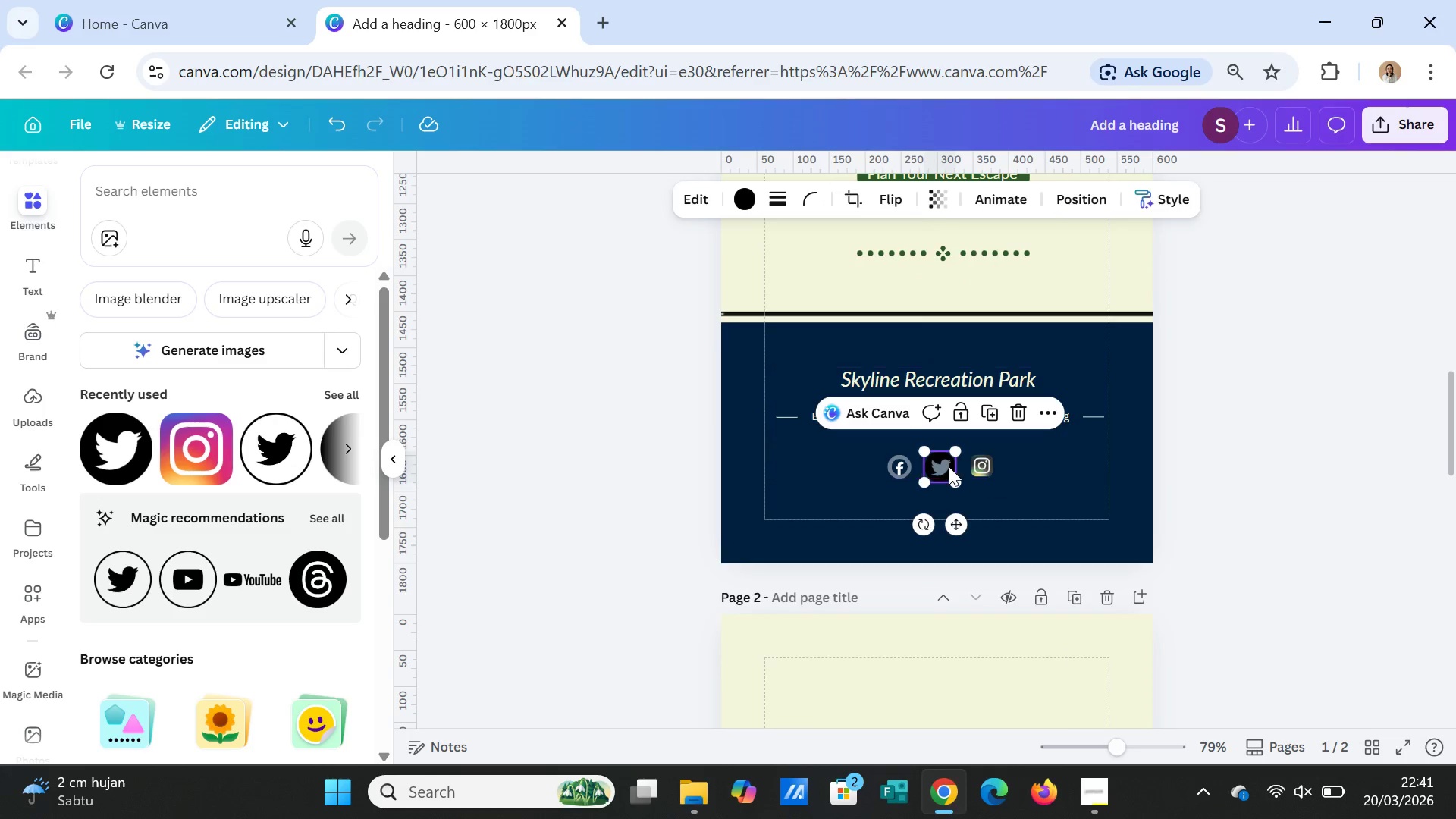 
left_click_drag(start_coordinate=[952, 455], to_coordinate=[943, 460])
 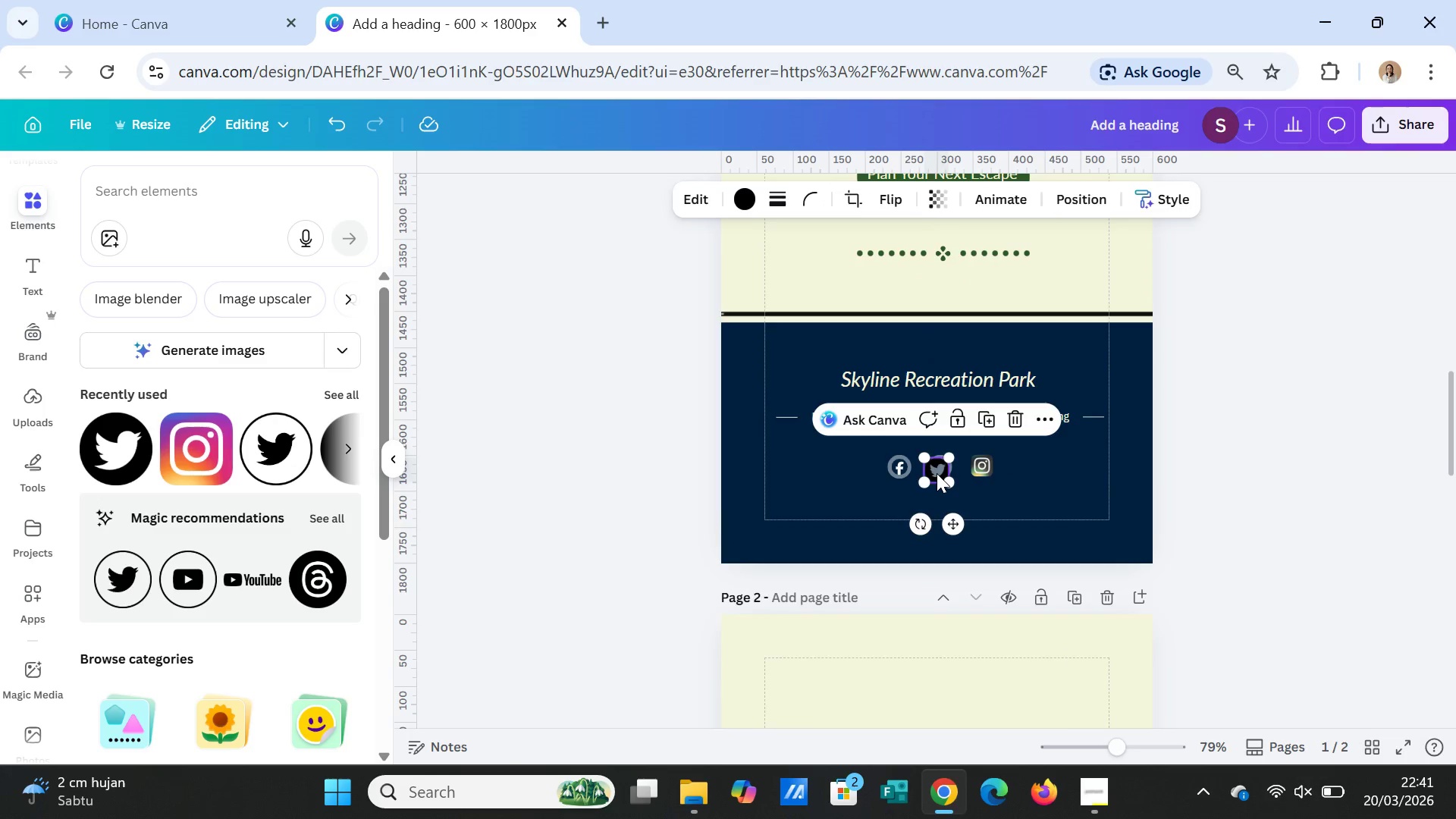 
left_click_drag(start_coordinate=[937, 473], to_coordinate=[940, 469])
 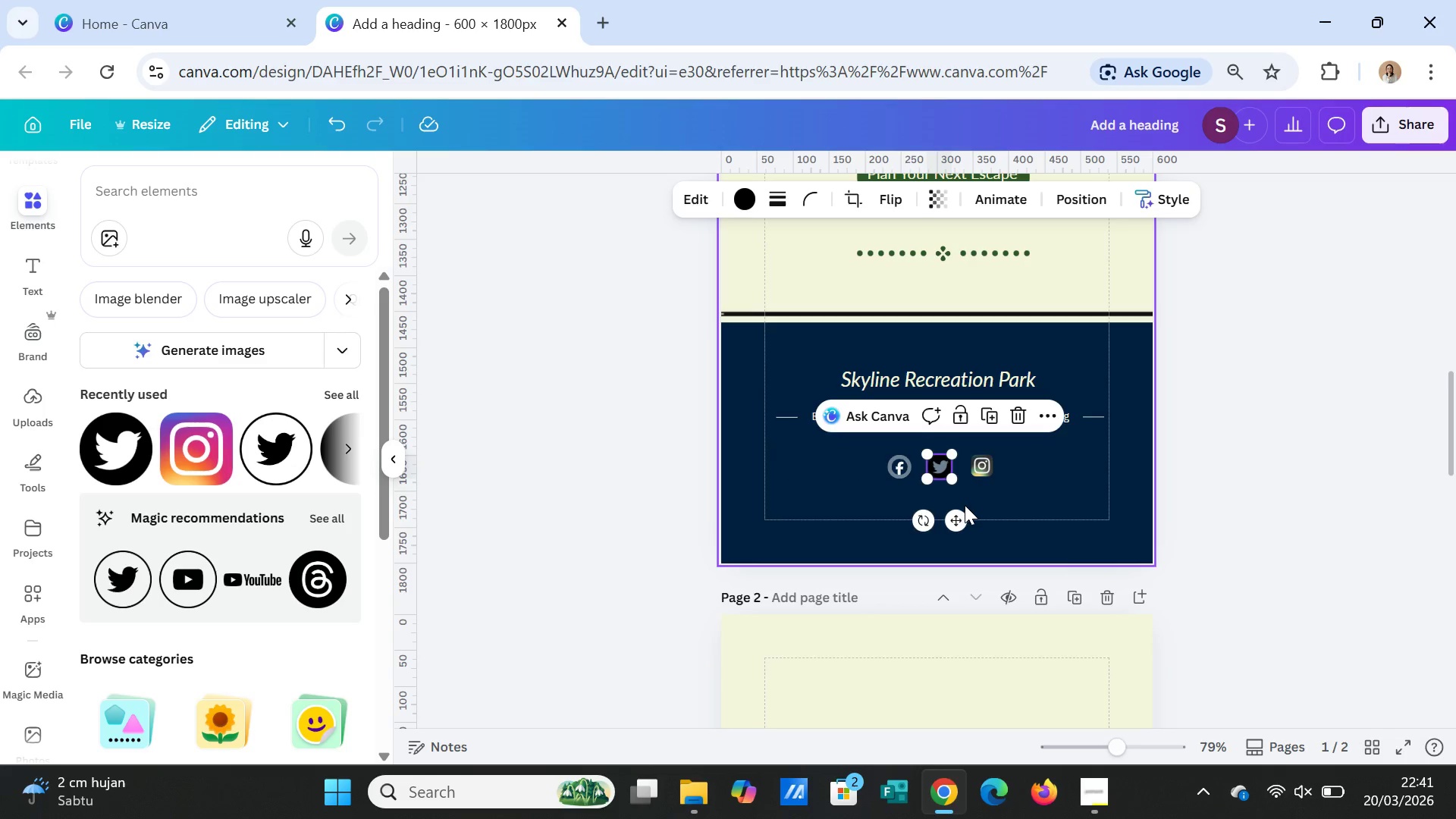 
left_click([965, 504])
 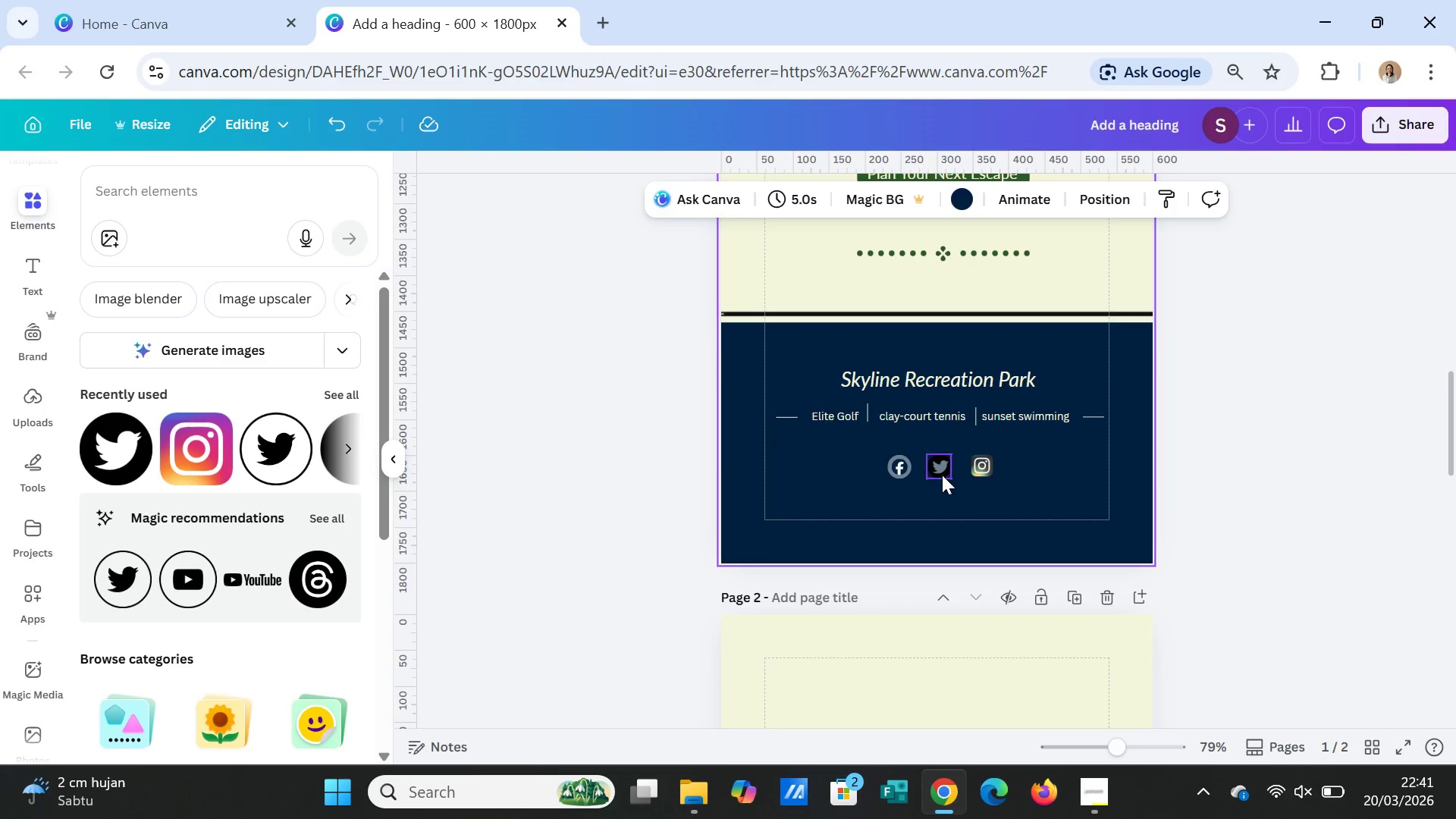 
left_click([940, 468])
 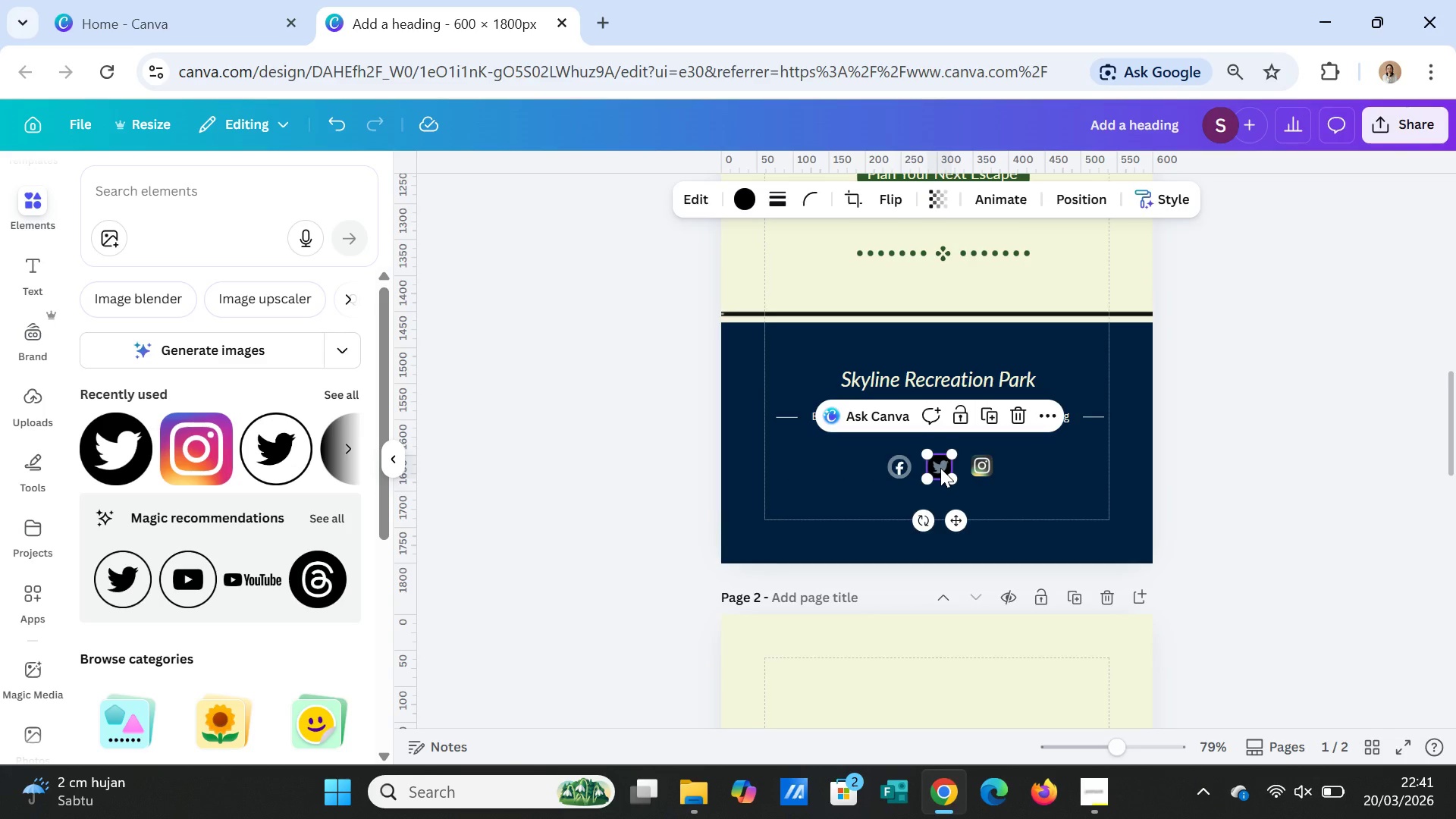 
right_click([940, 468])
 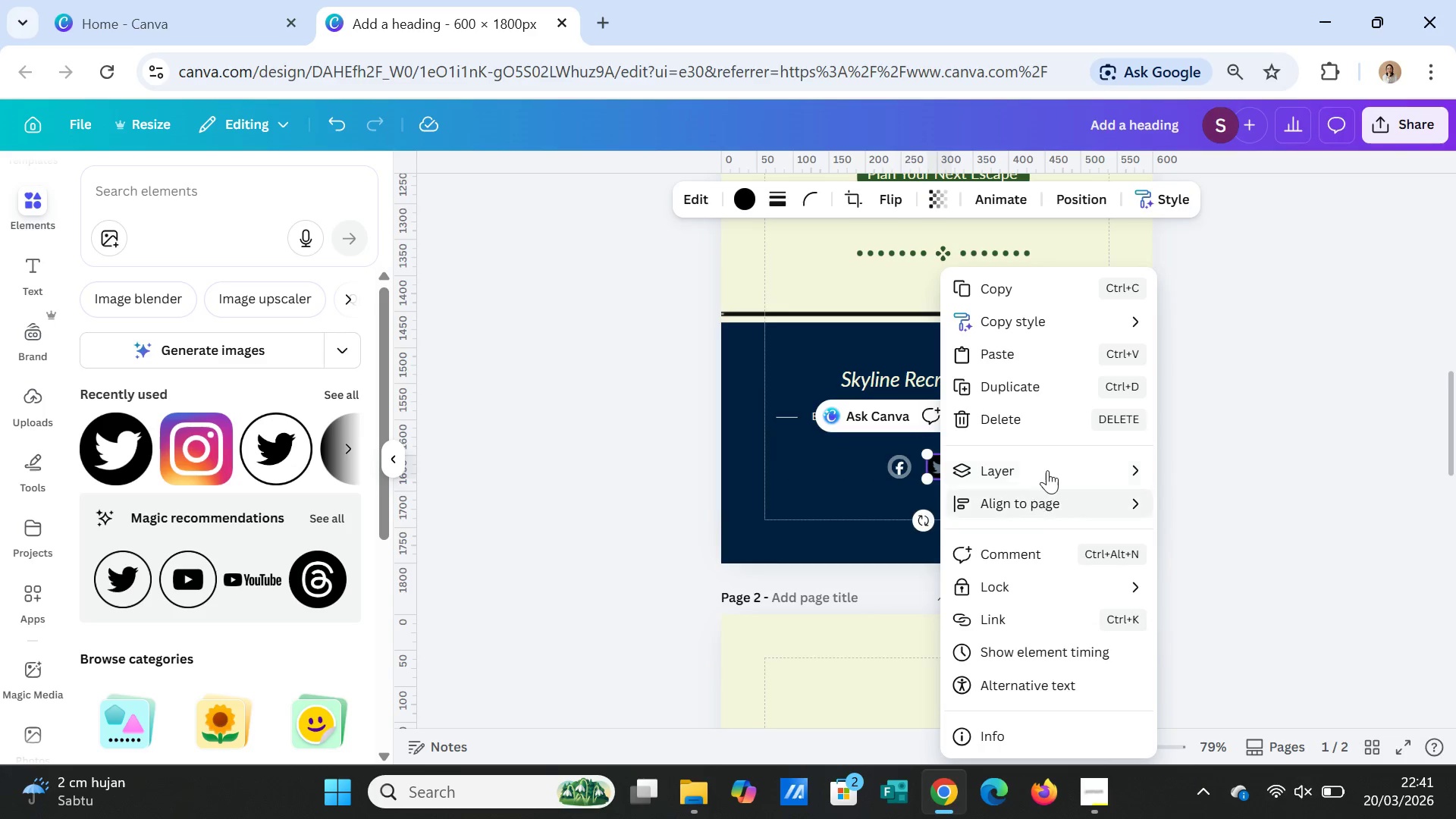 
left_click([1049, 467])
 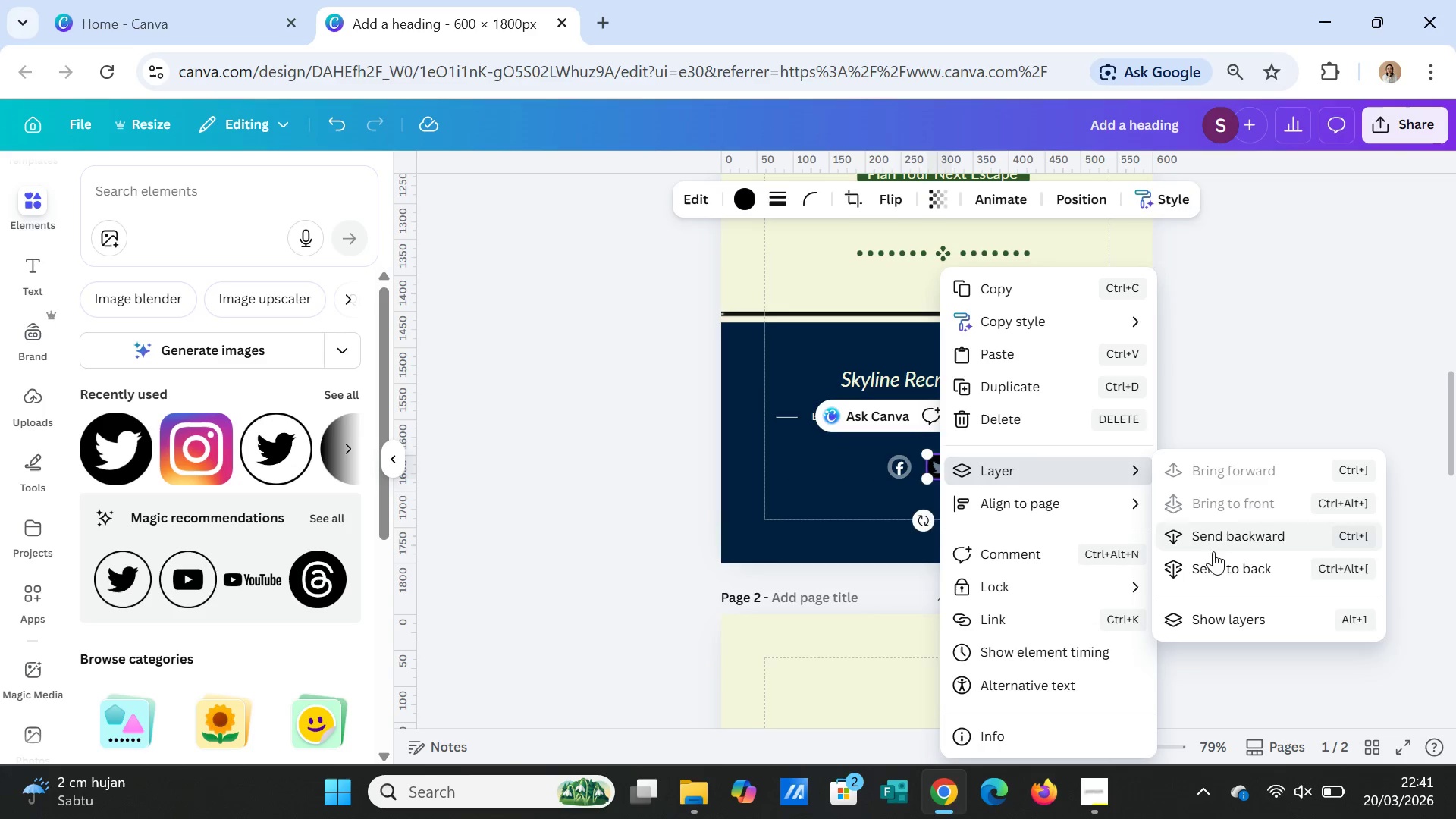 
left_click([1214, 568])
 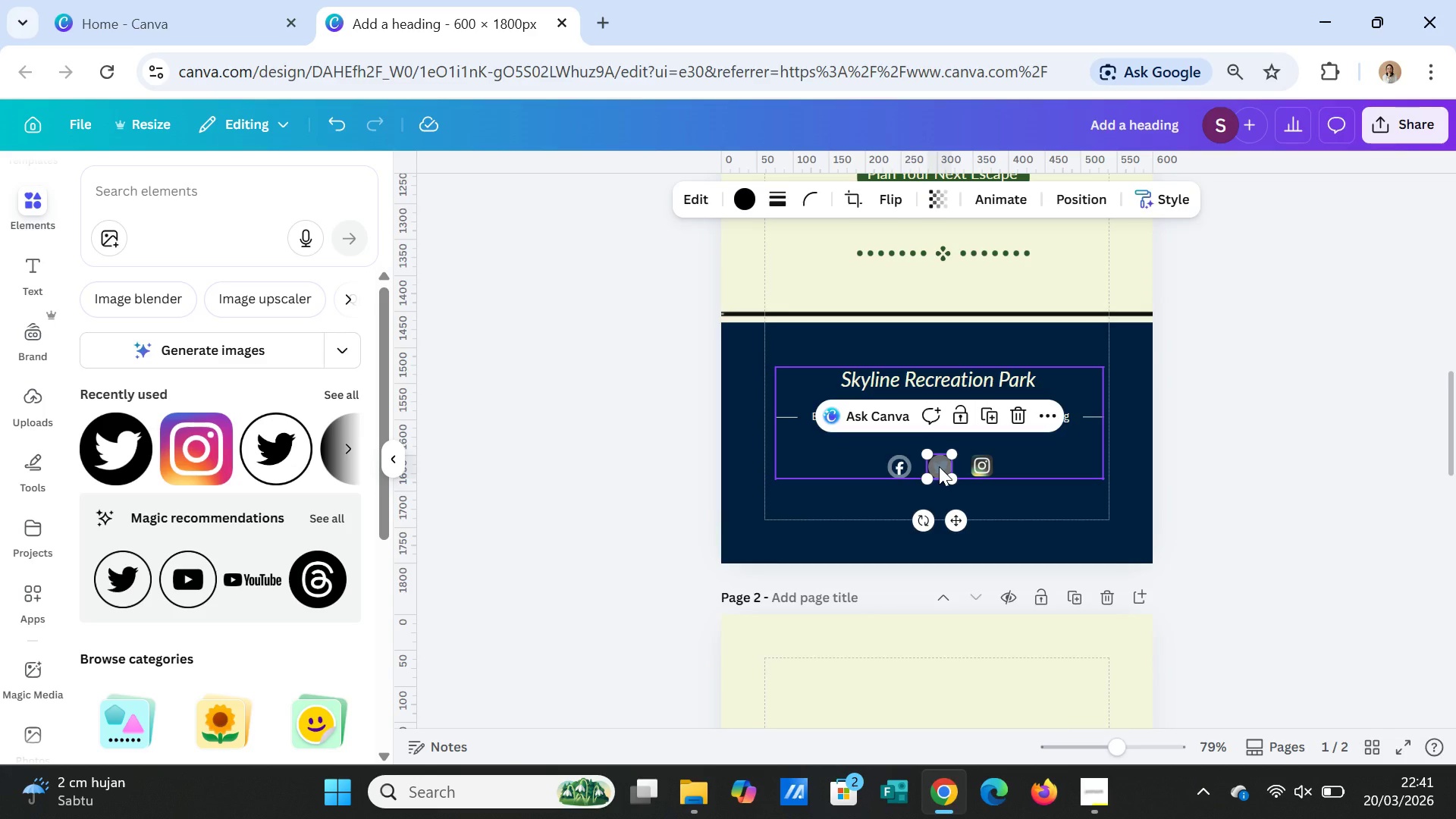 
left_click([939, 466])
 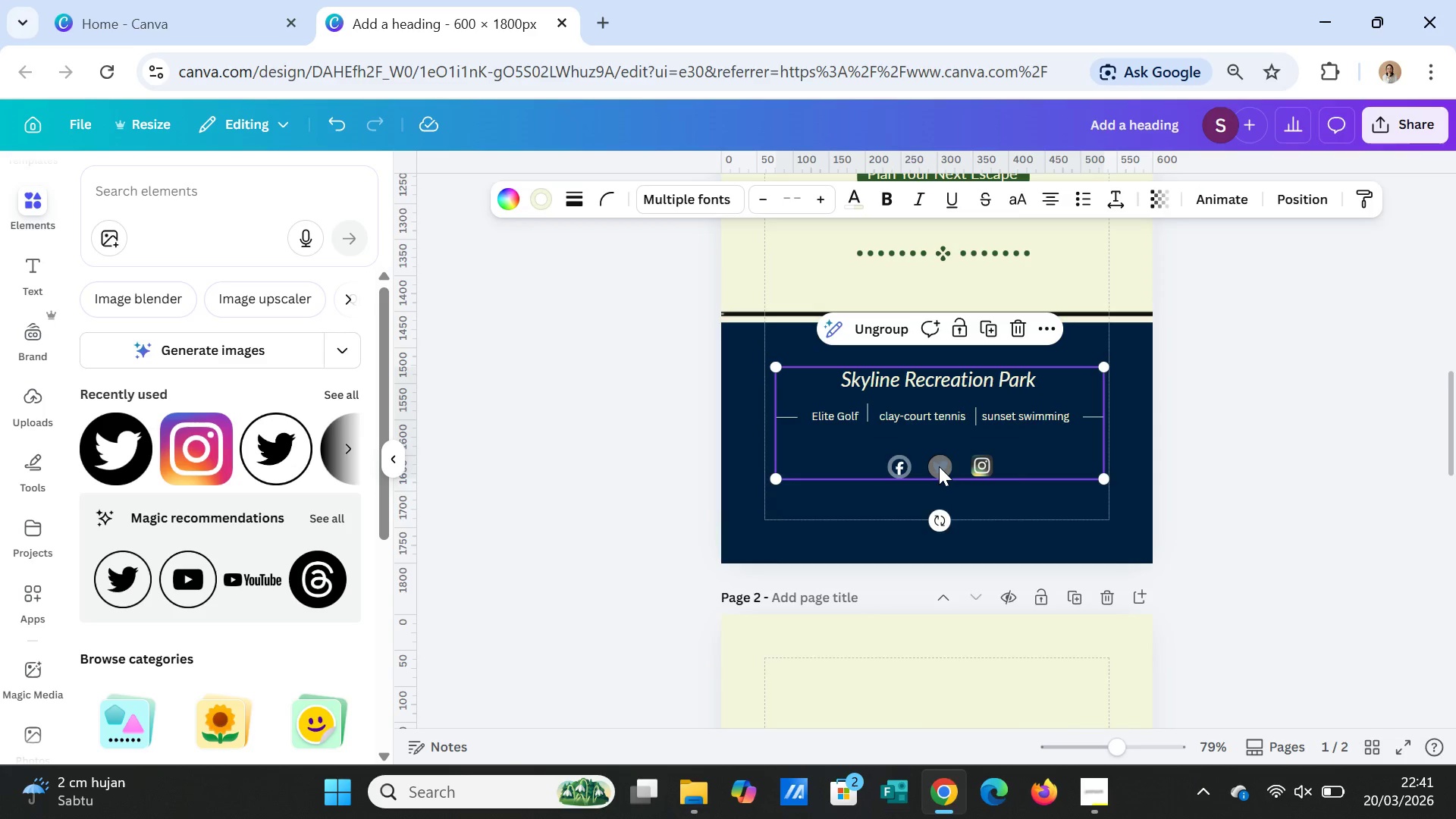 
right_click([939, 466])
 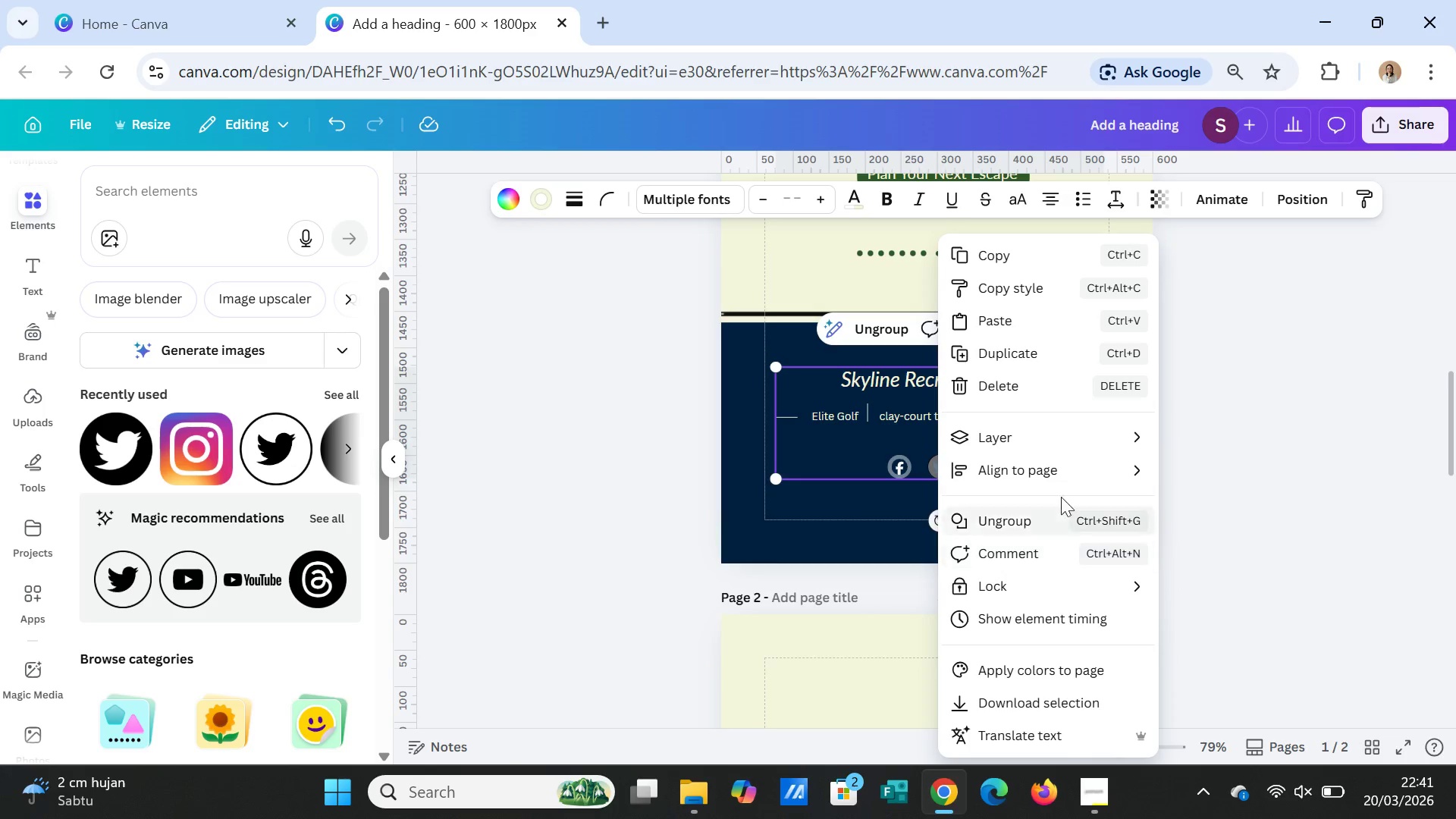 
left_click([1078, 435])
 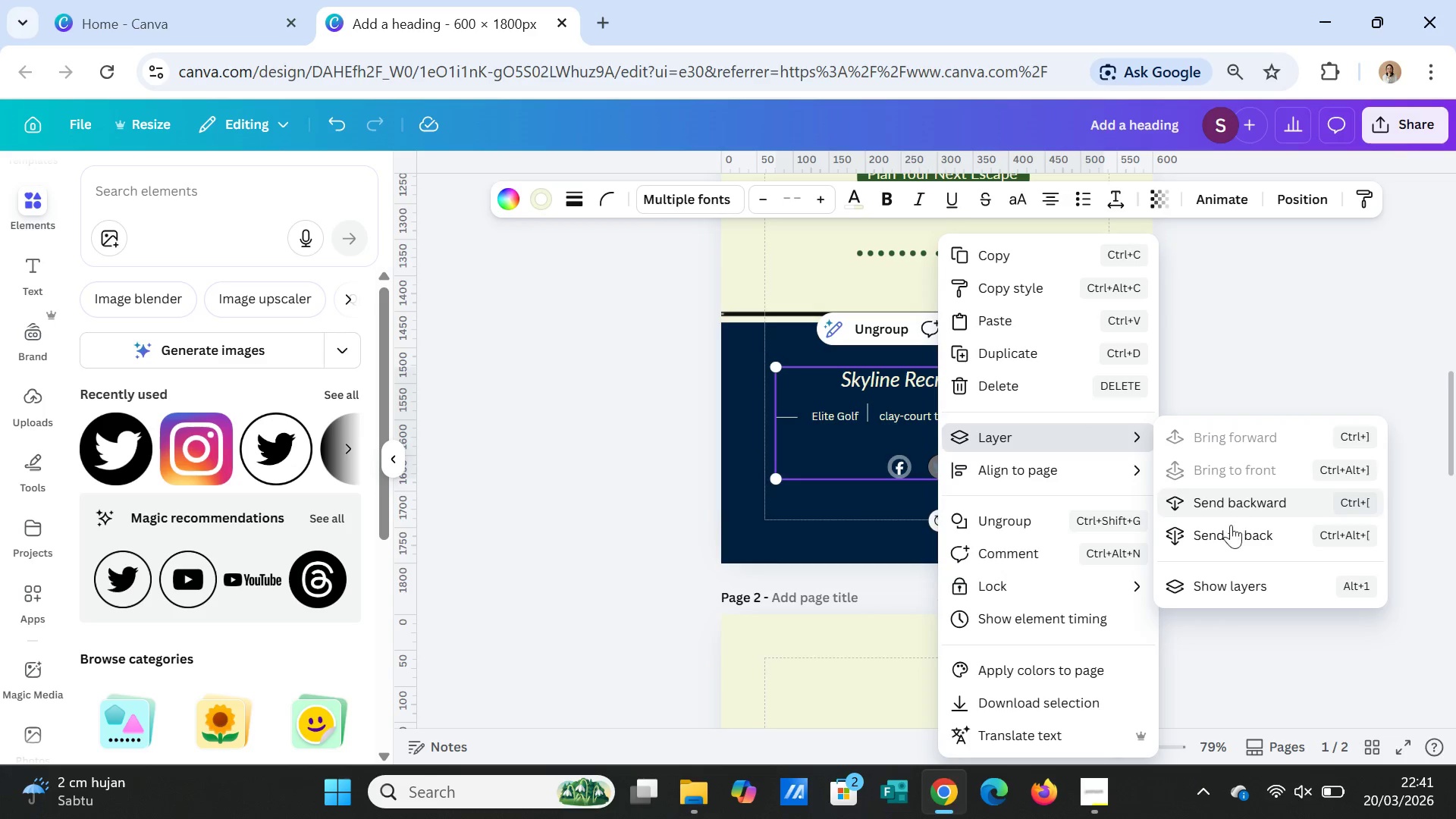 
left_click([1229, 531])
 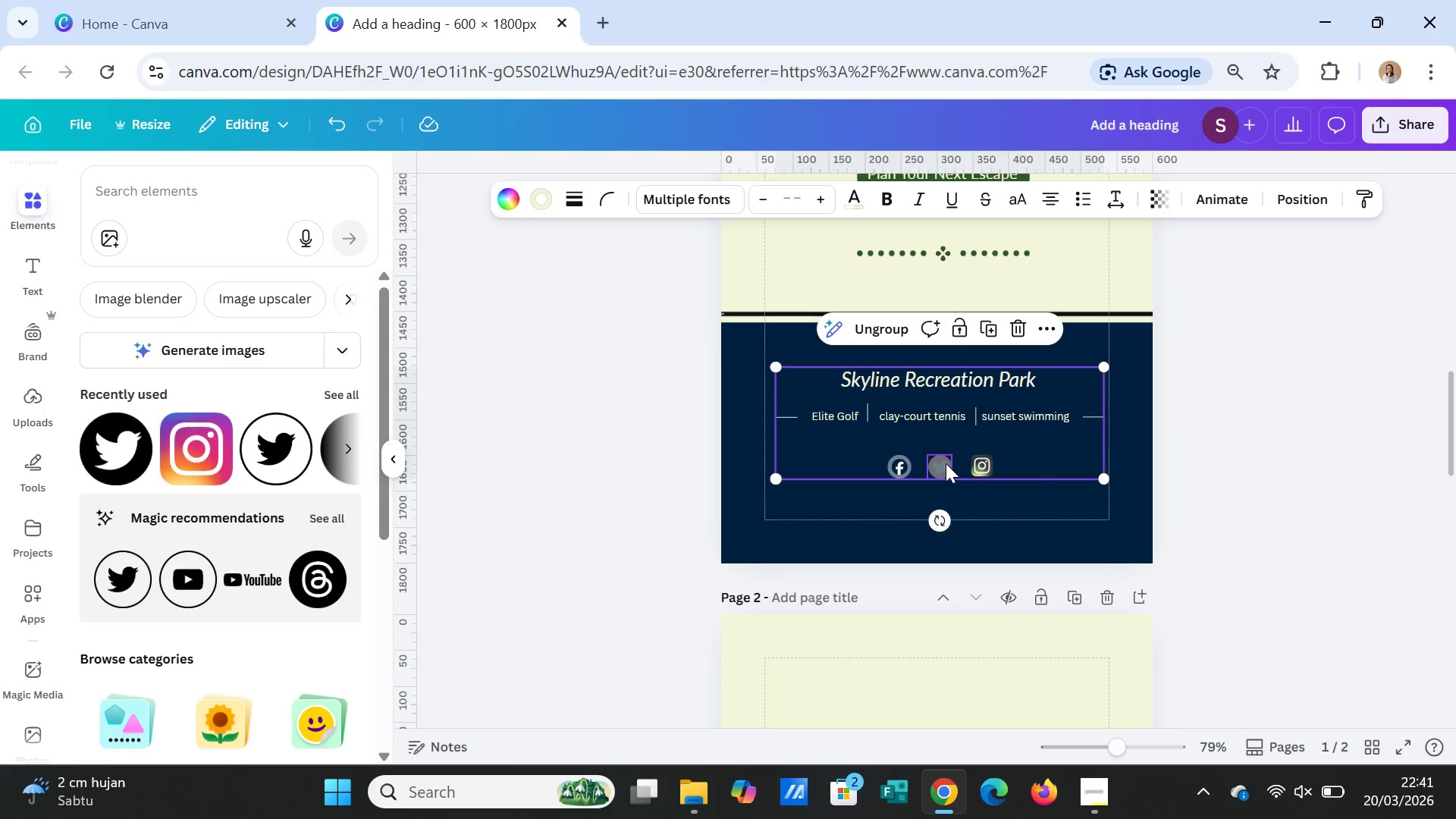 
left_click([942, 463])
 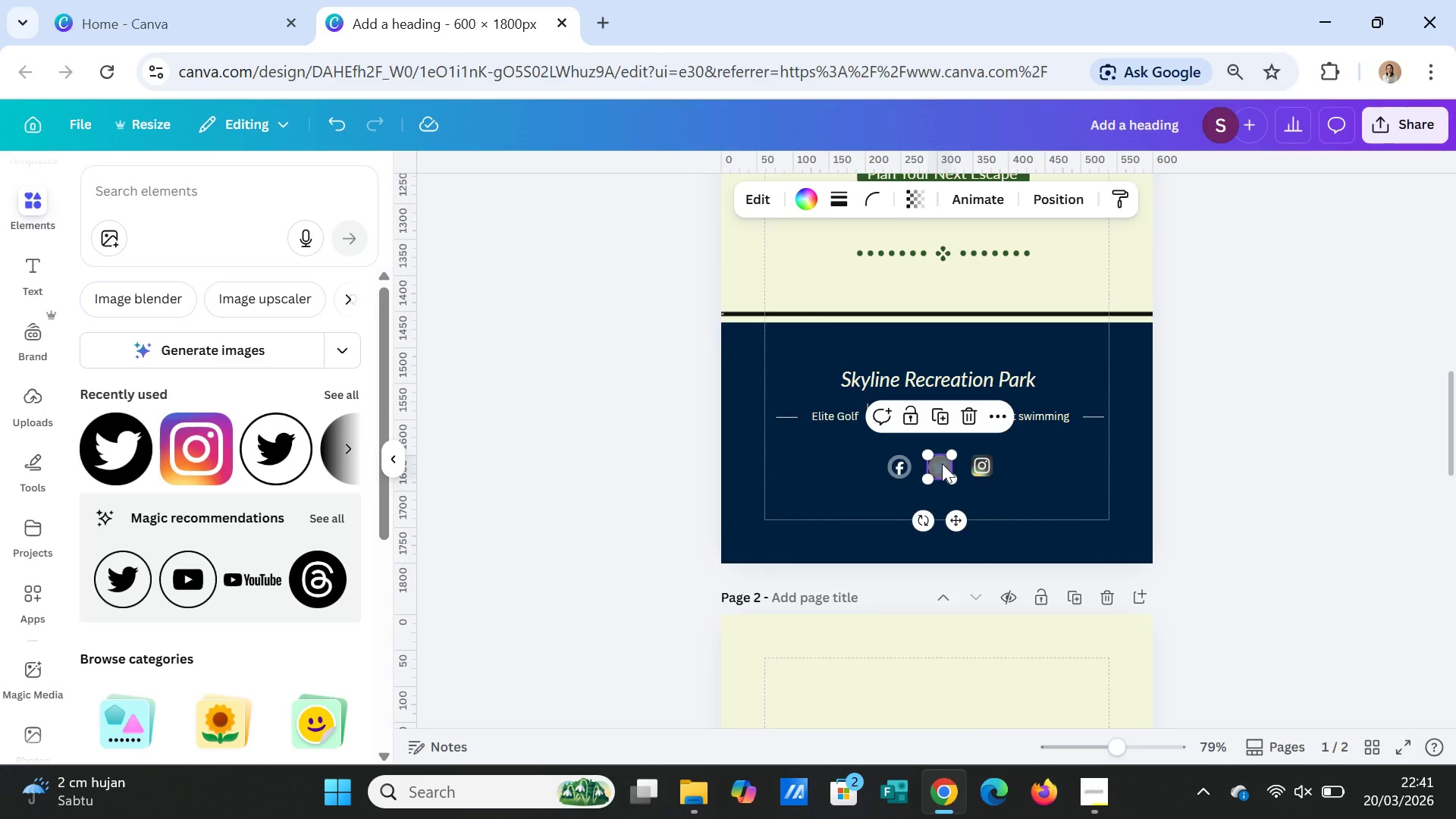 
right_click([942, 463])
 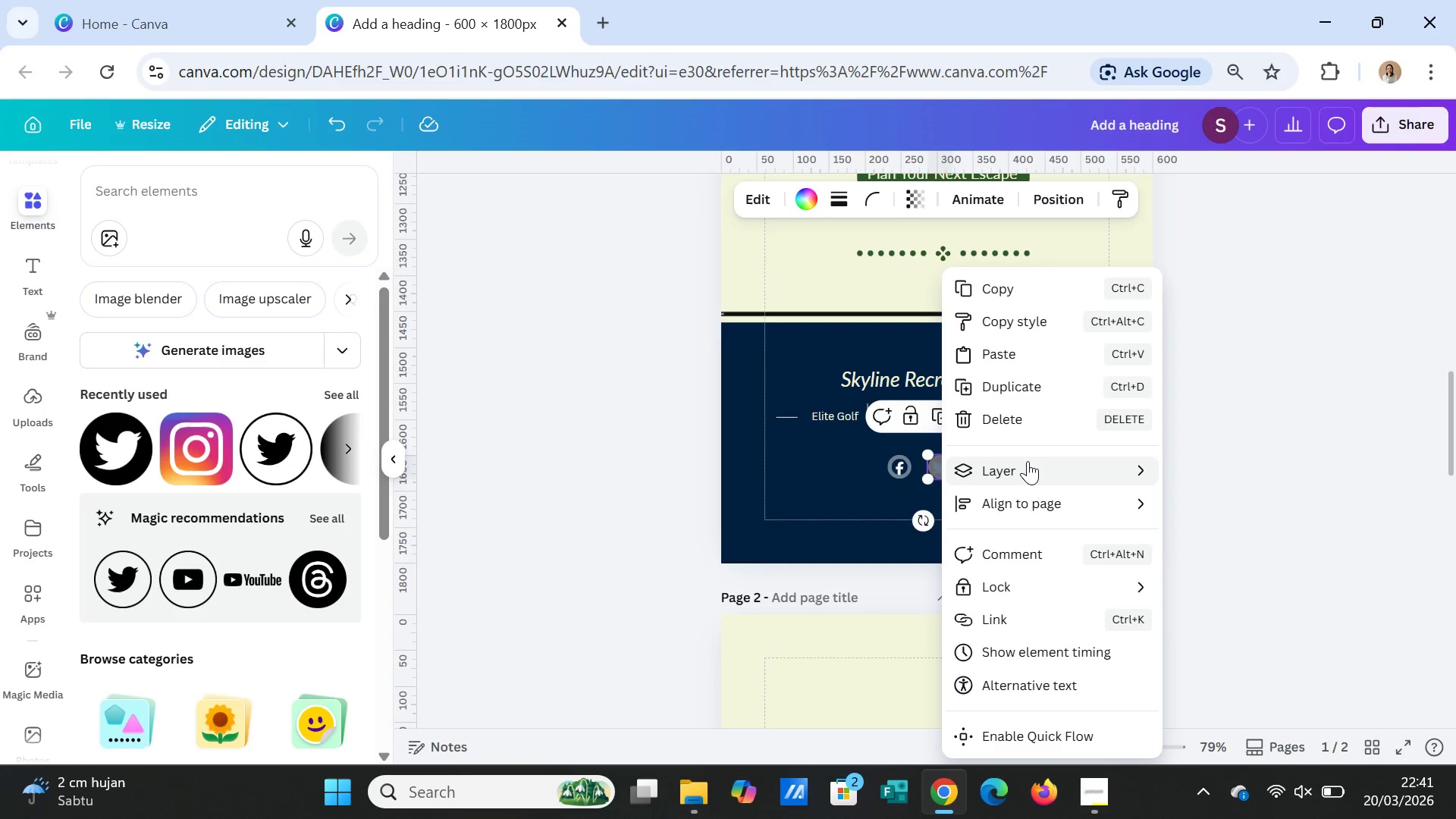 
left_click([1034, 461])
 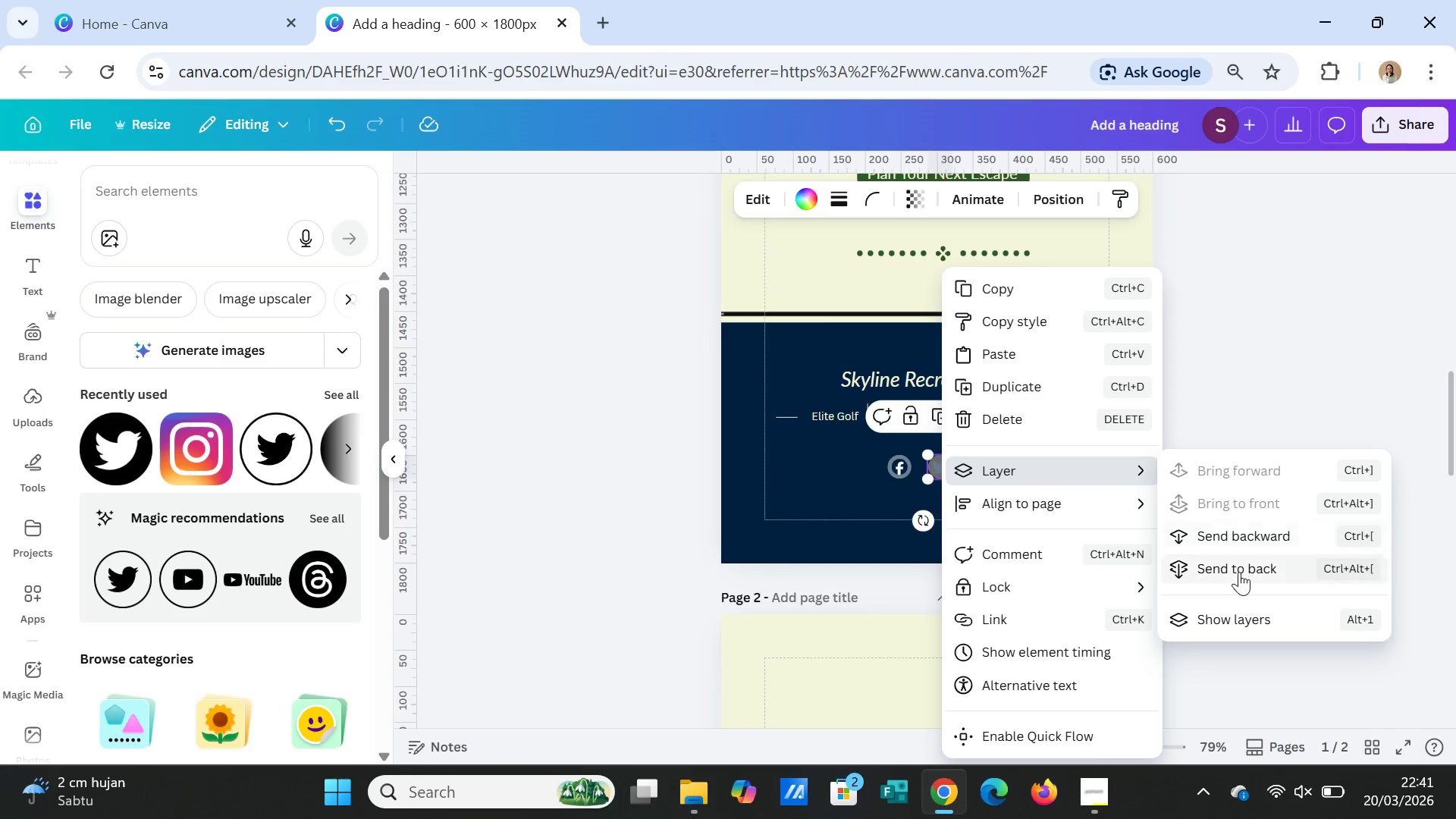 
left_click([1239, 572])
 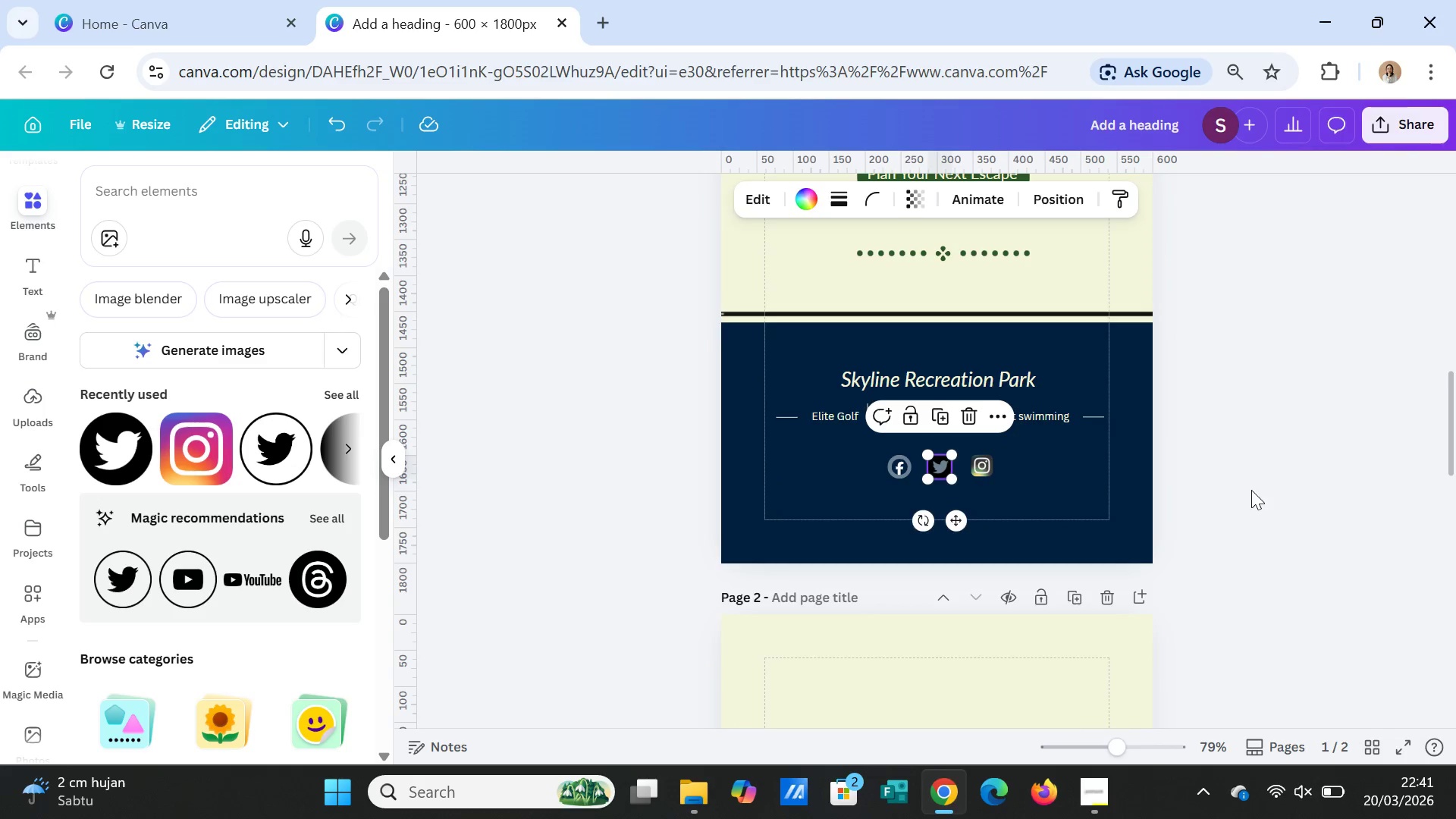 
left_click([1251, 490])
 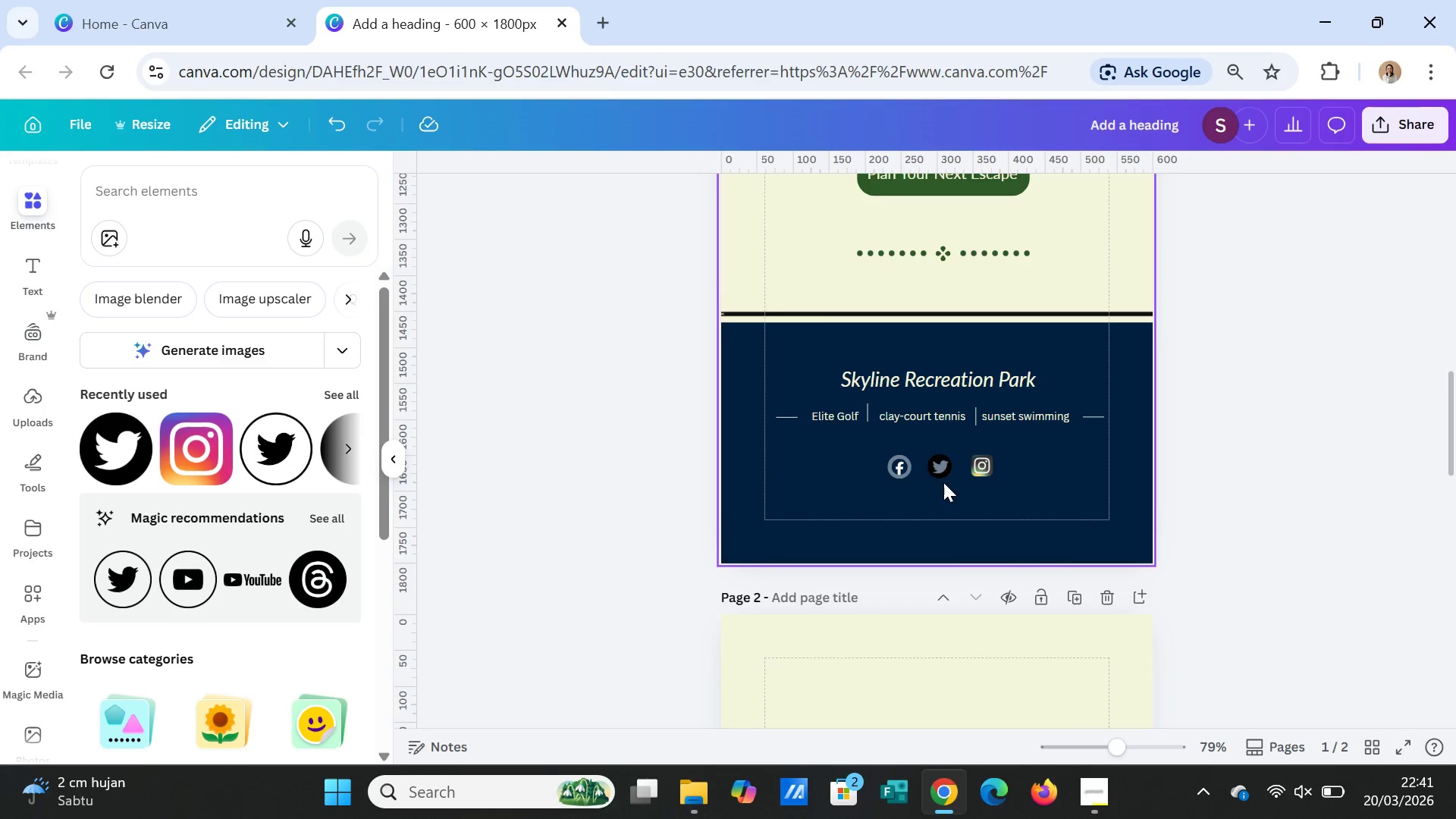 
left_click([938, 470])
 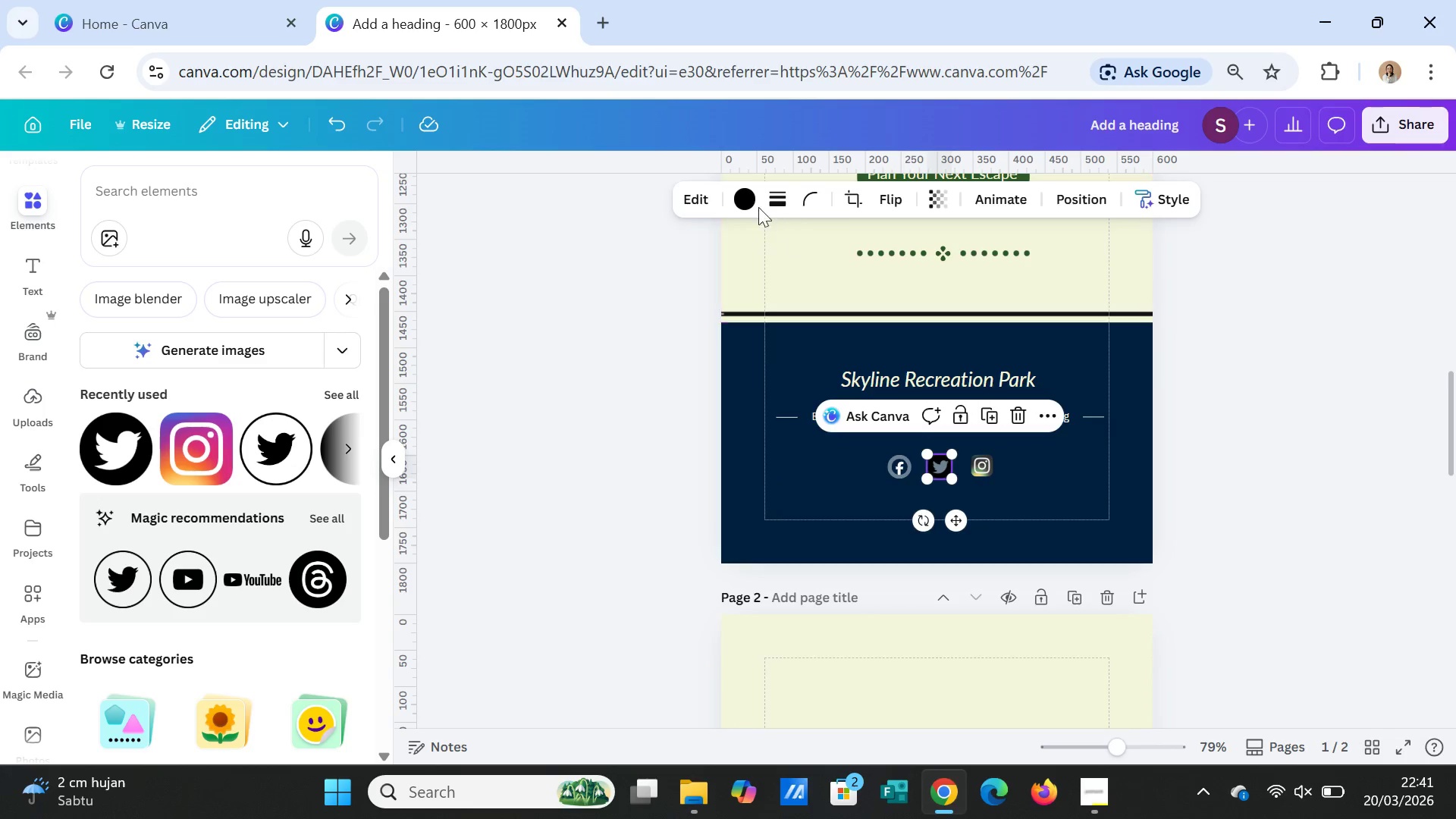 
left_click([741, 196])
 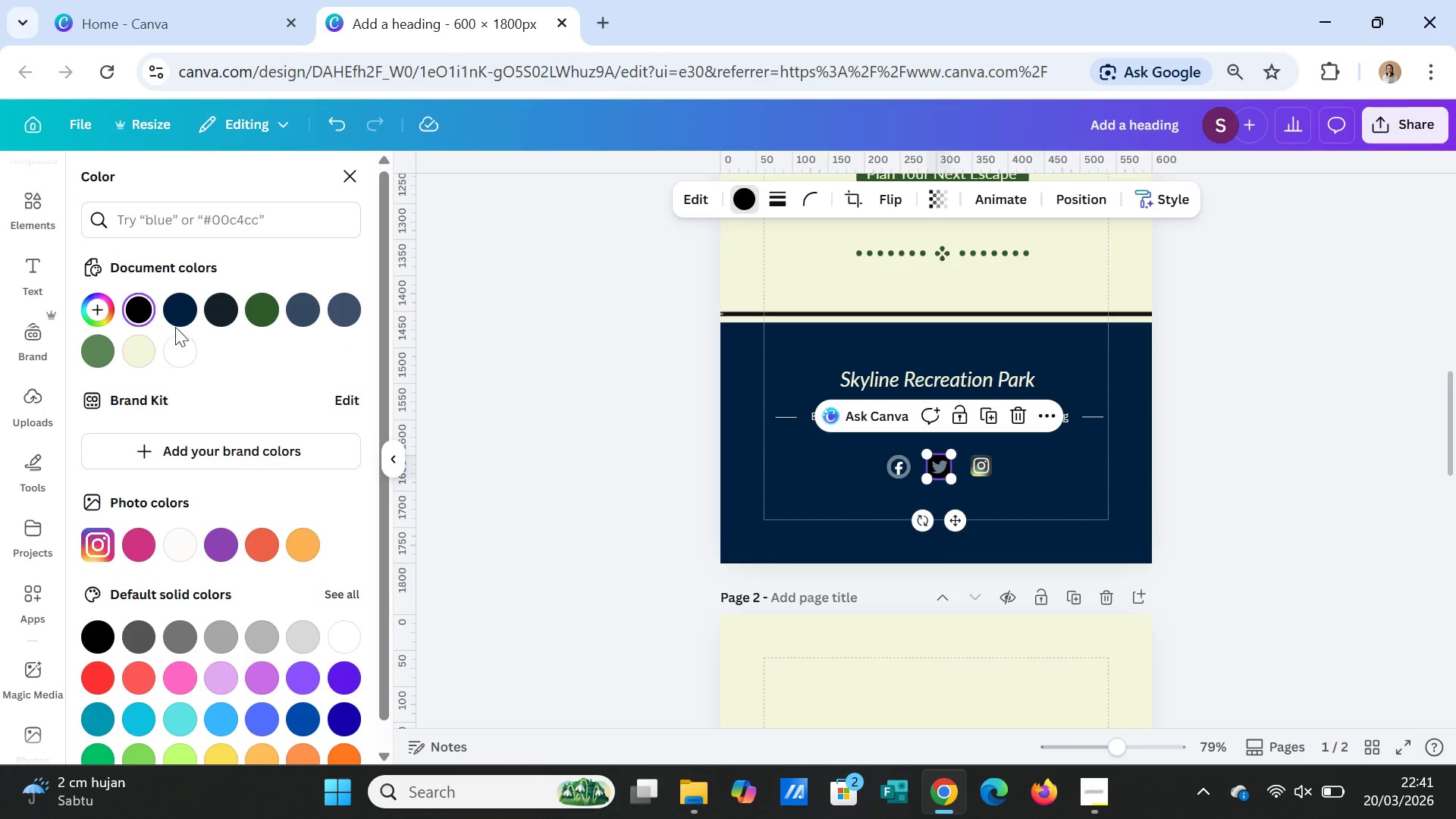 
left_click([180, 314])
 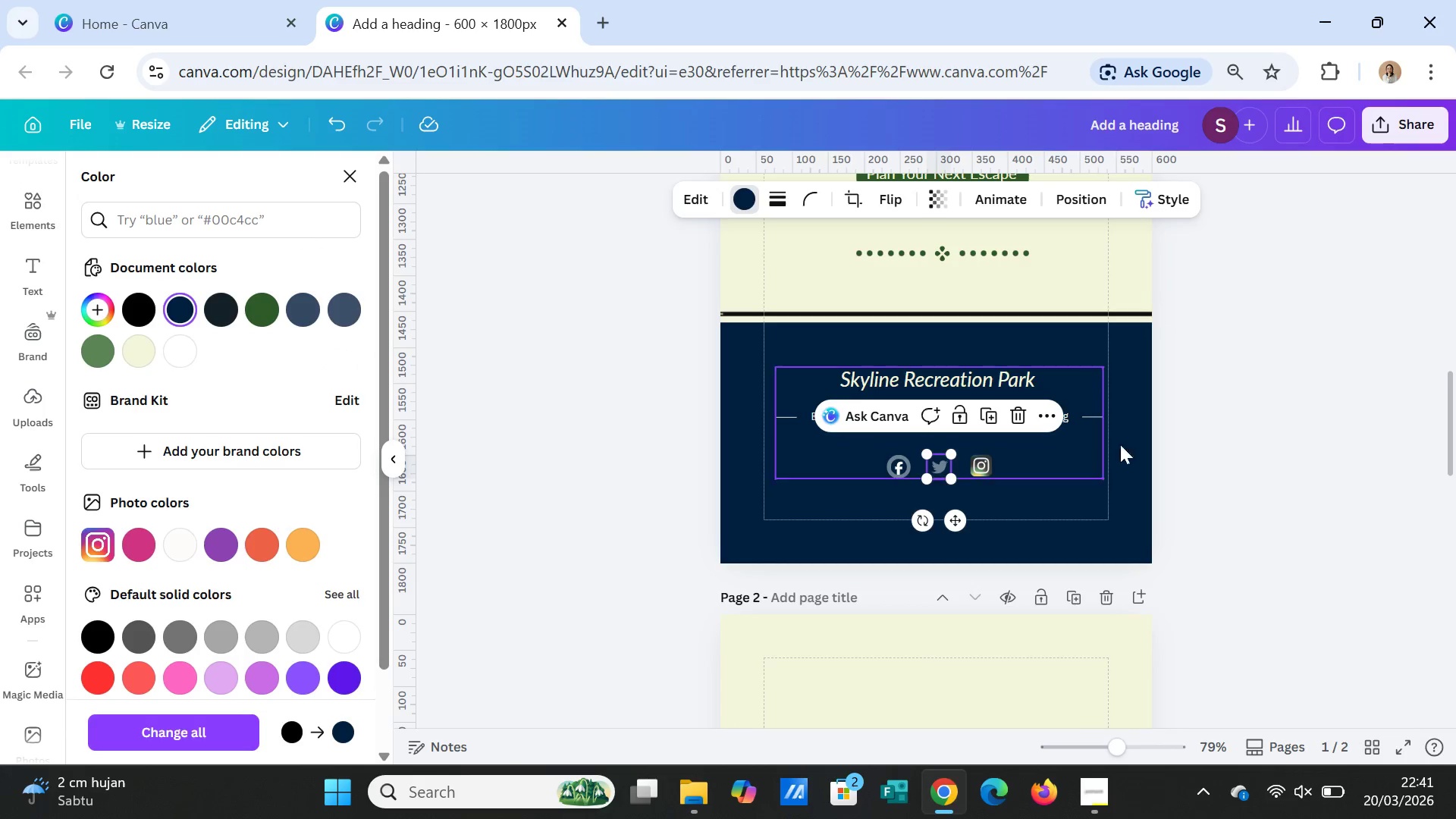 
left_click([1210, 454])
 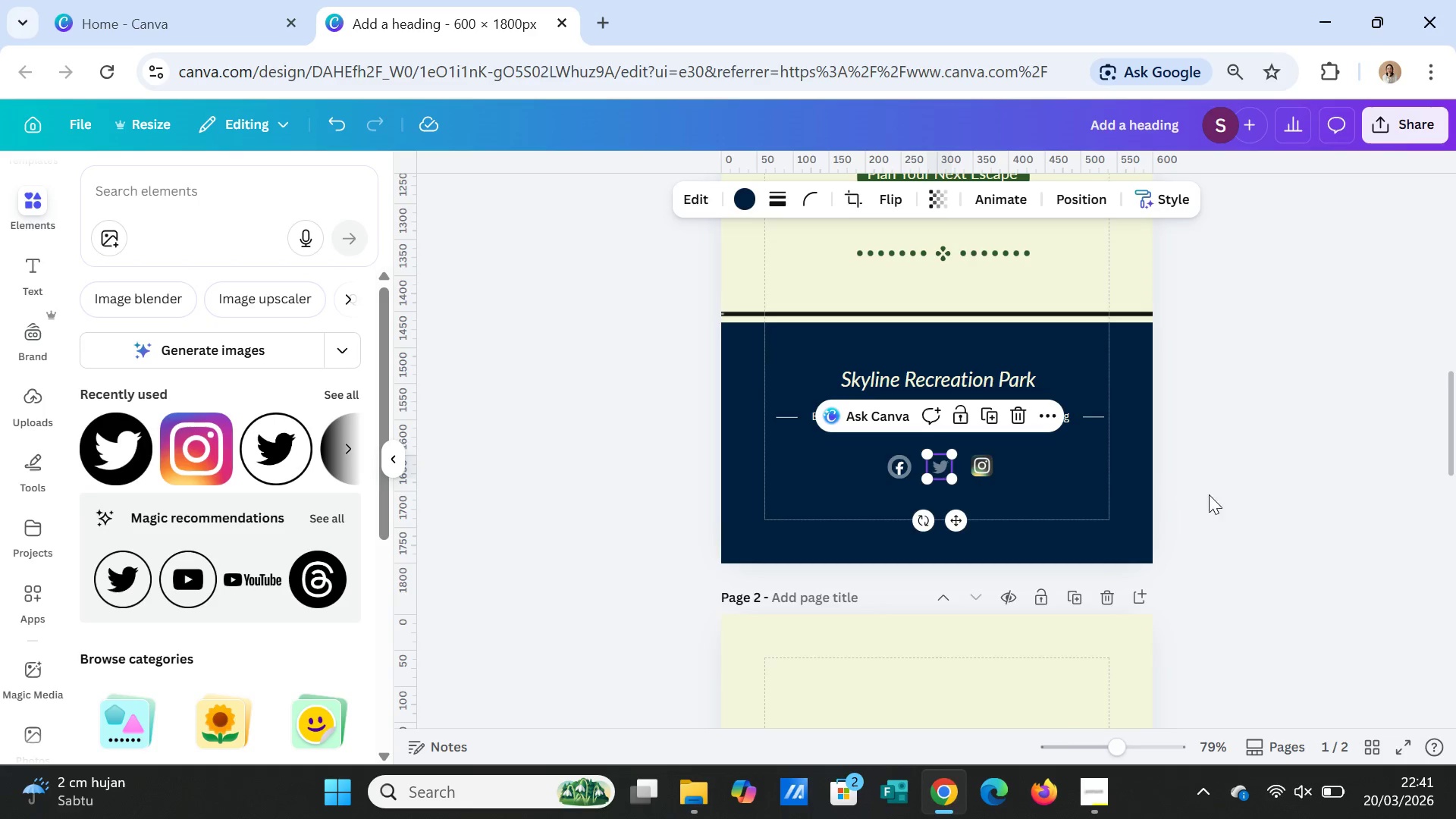 
left_click([1225, 500])
 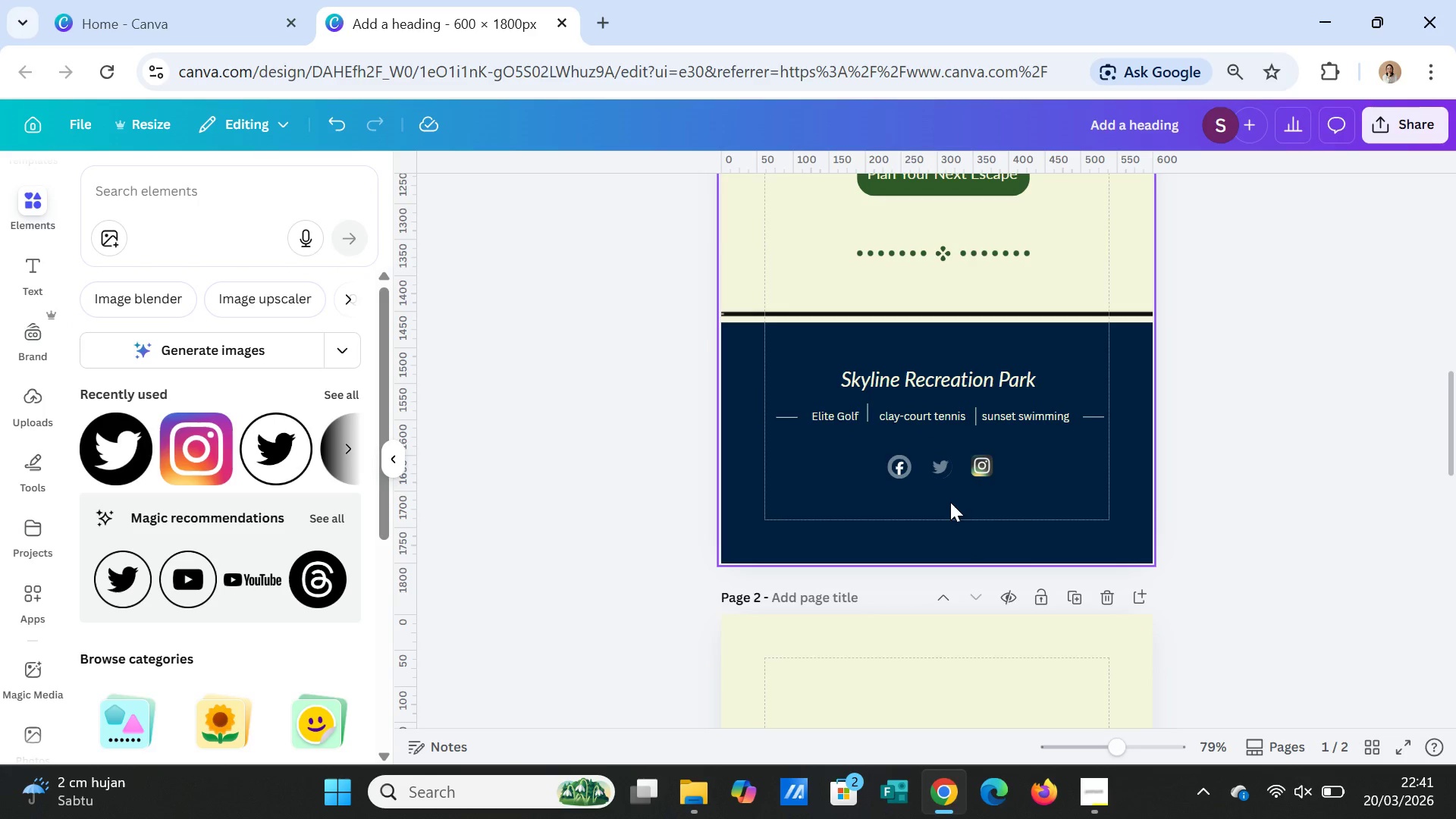 
wait(5.98)
 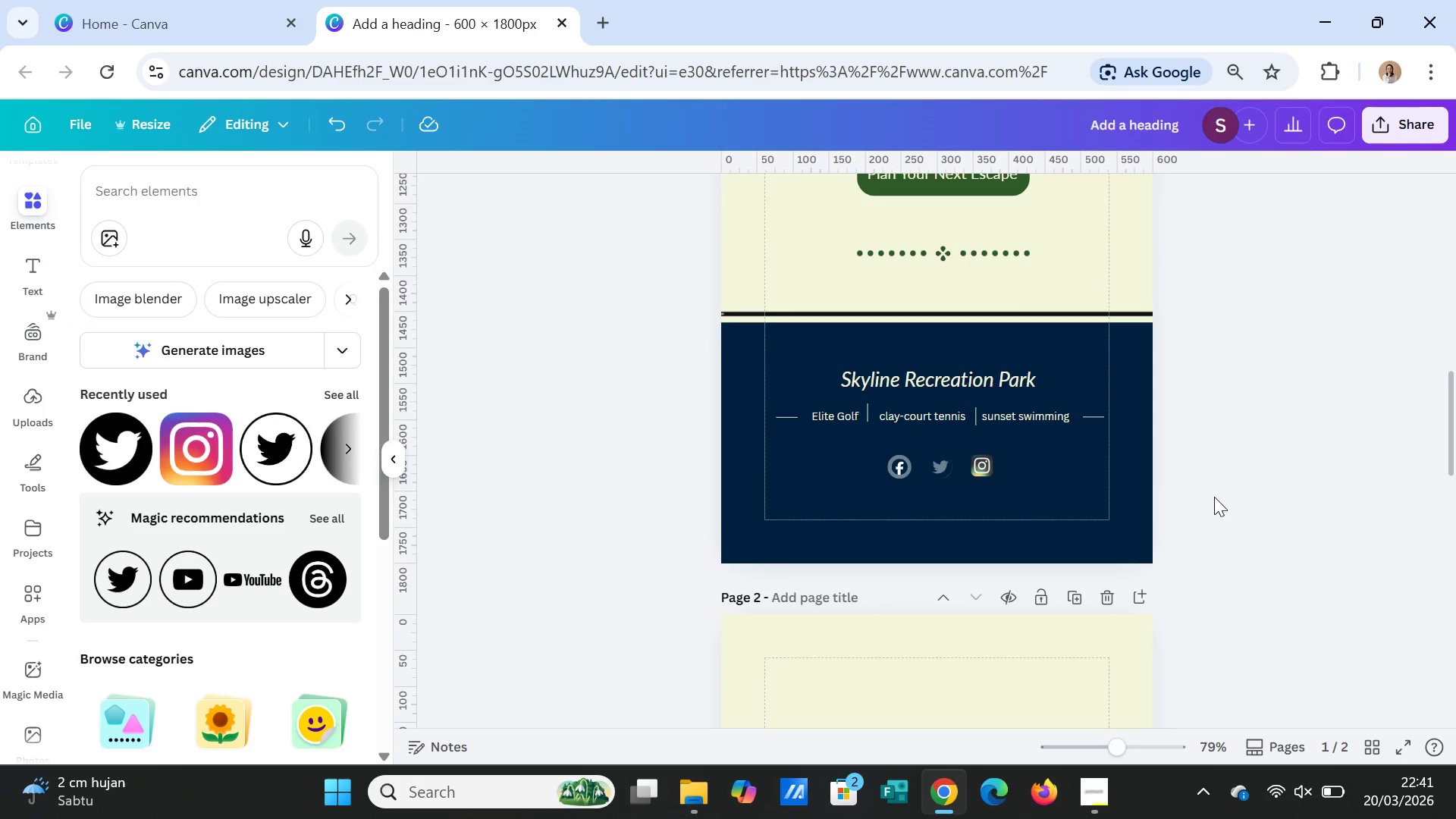 
left_click([940, 466])
 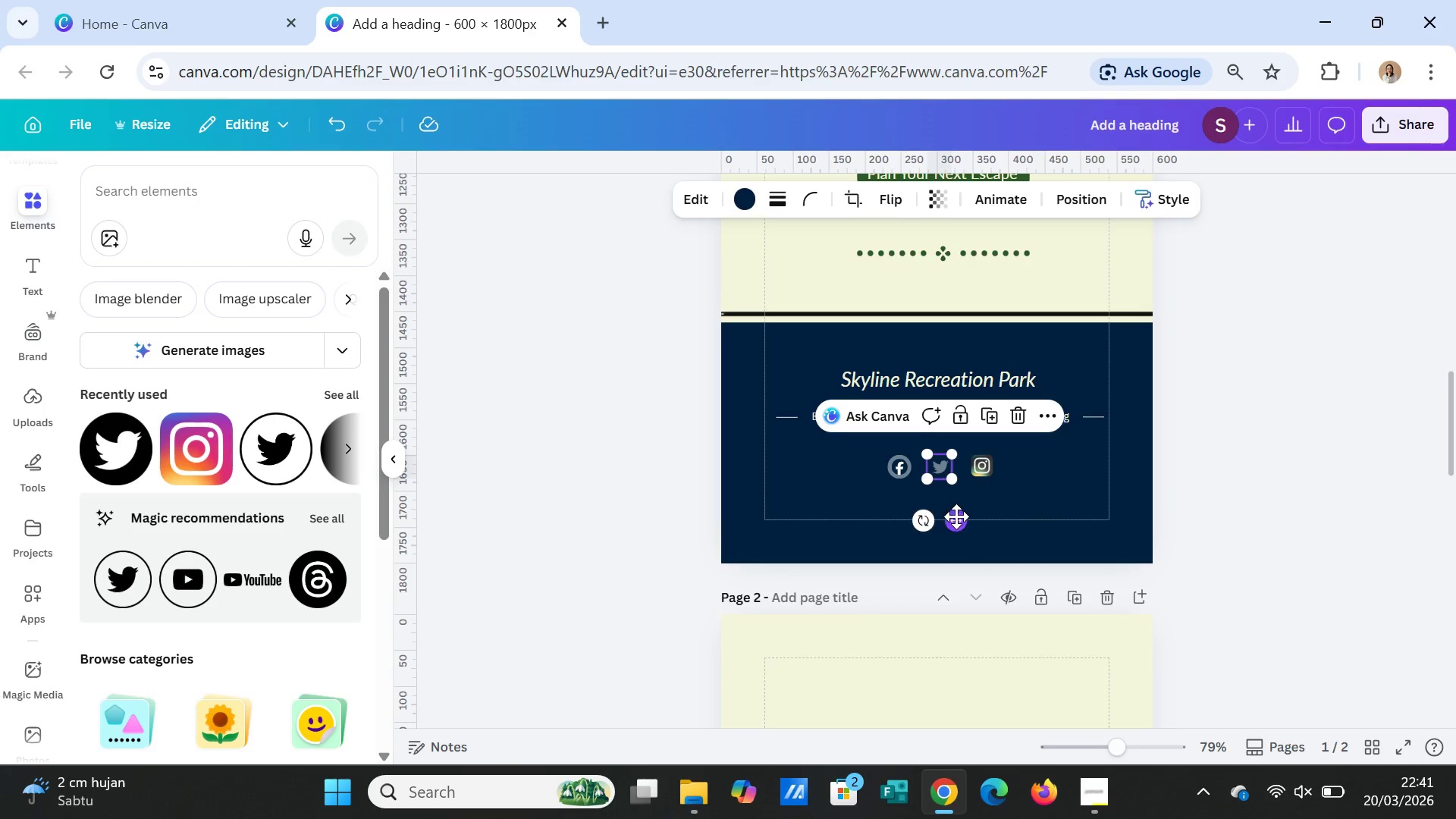 
left_click_drag(start_coordinate=[956, 516], to_coordinate=[959, 520])
 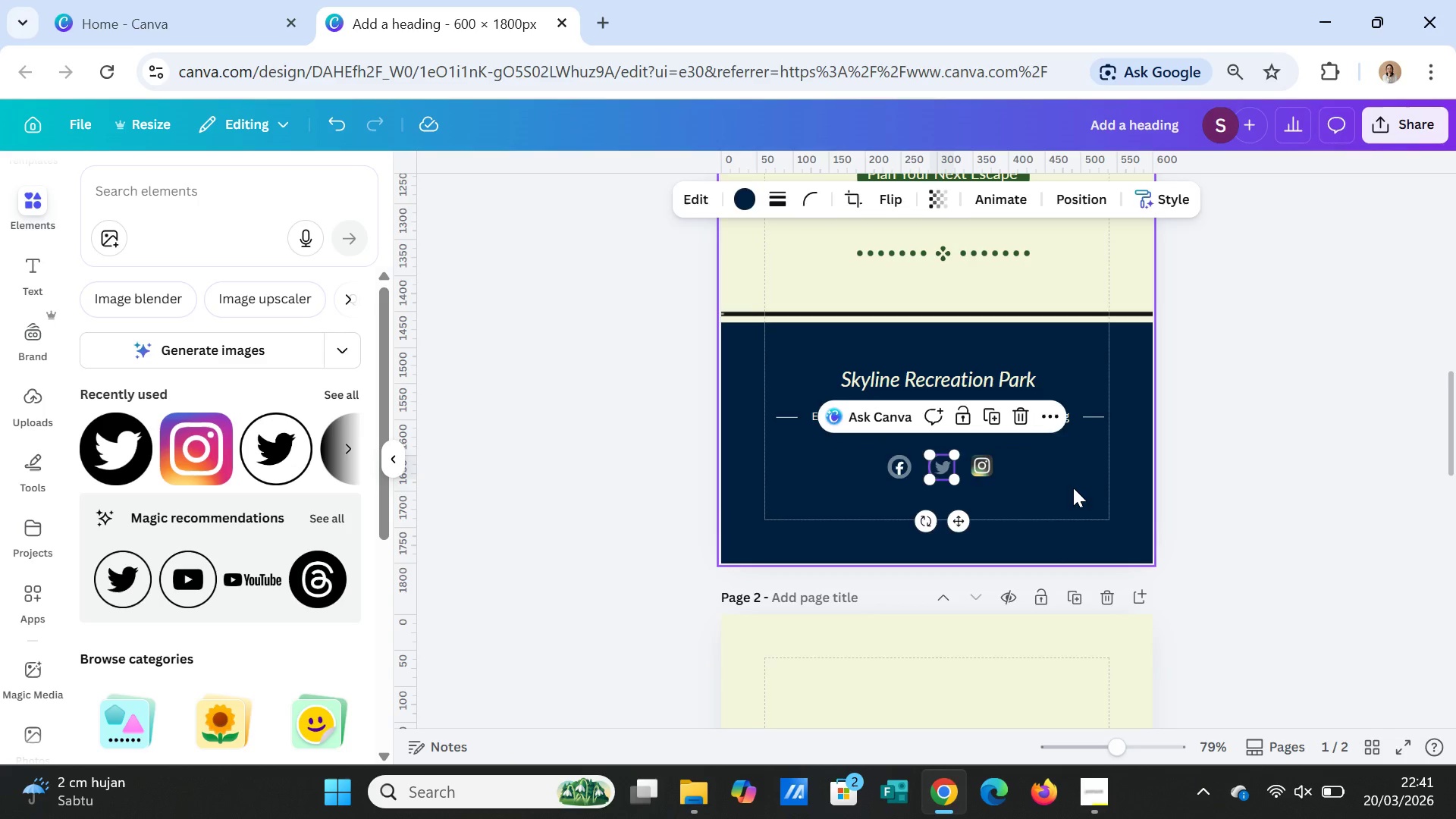 
left_click([1073, 488])
 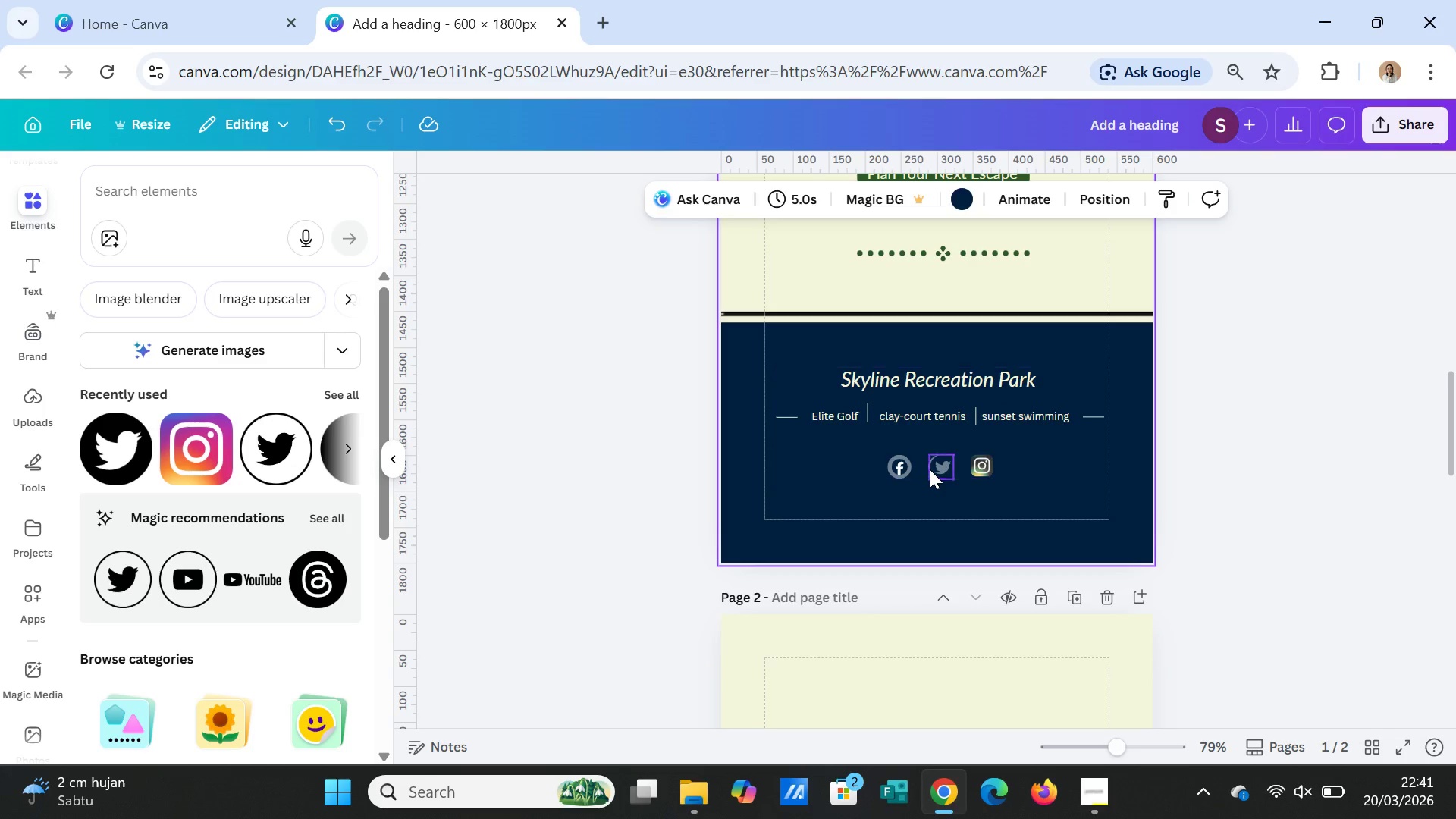 
left_click([932, 471])
 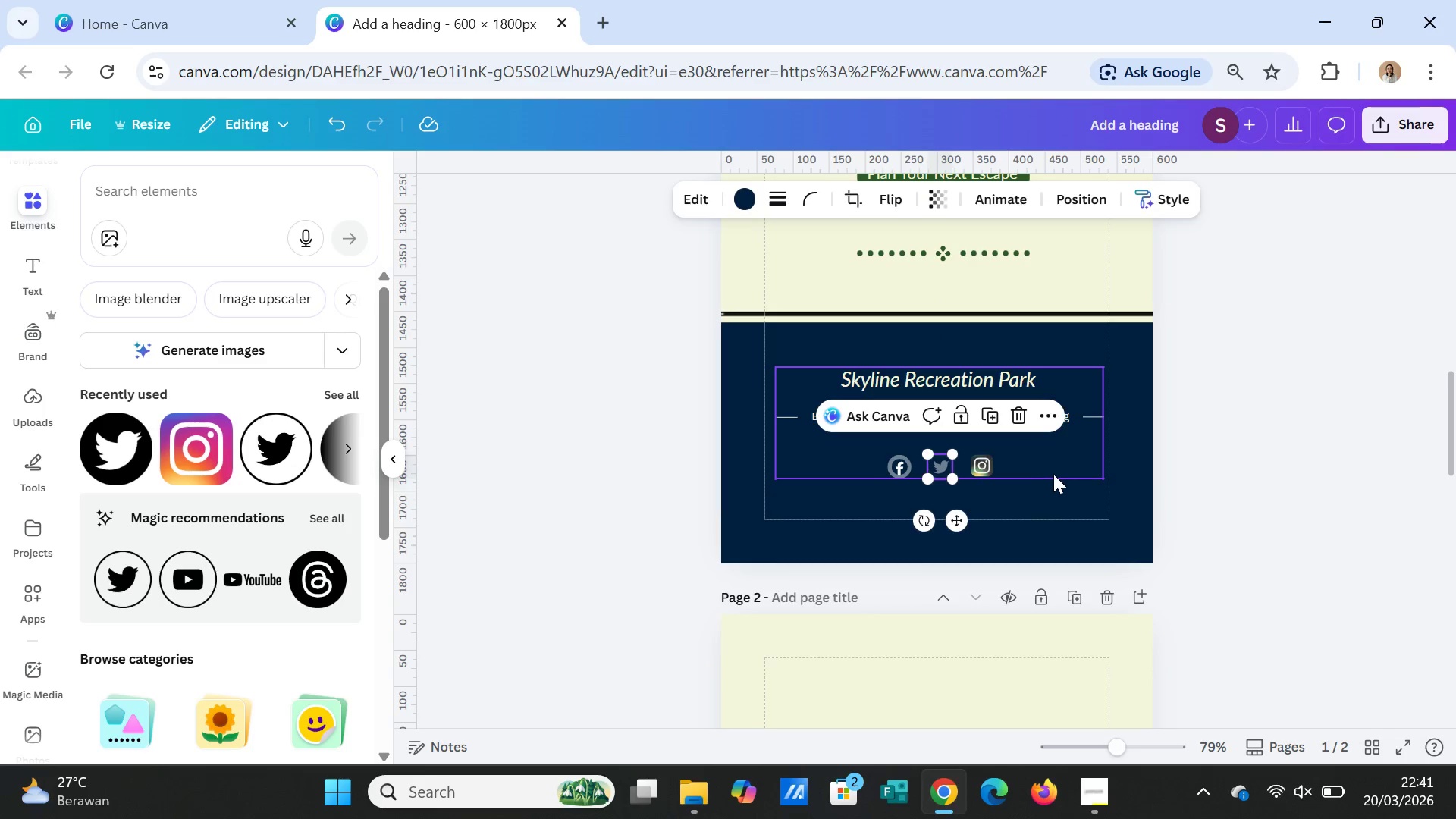 
wait(7.22)
 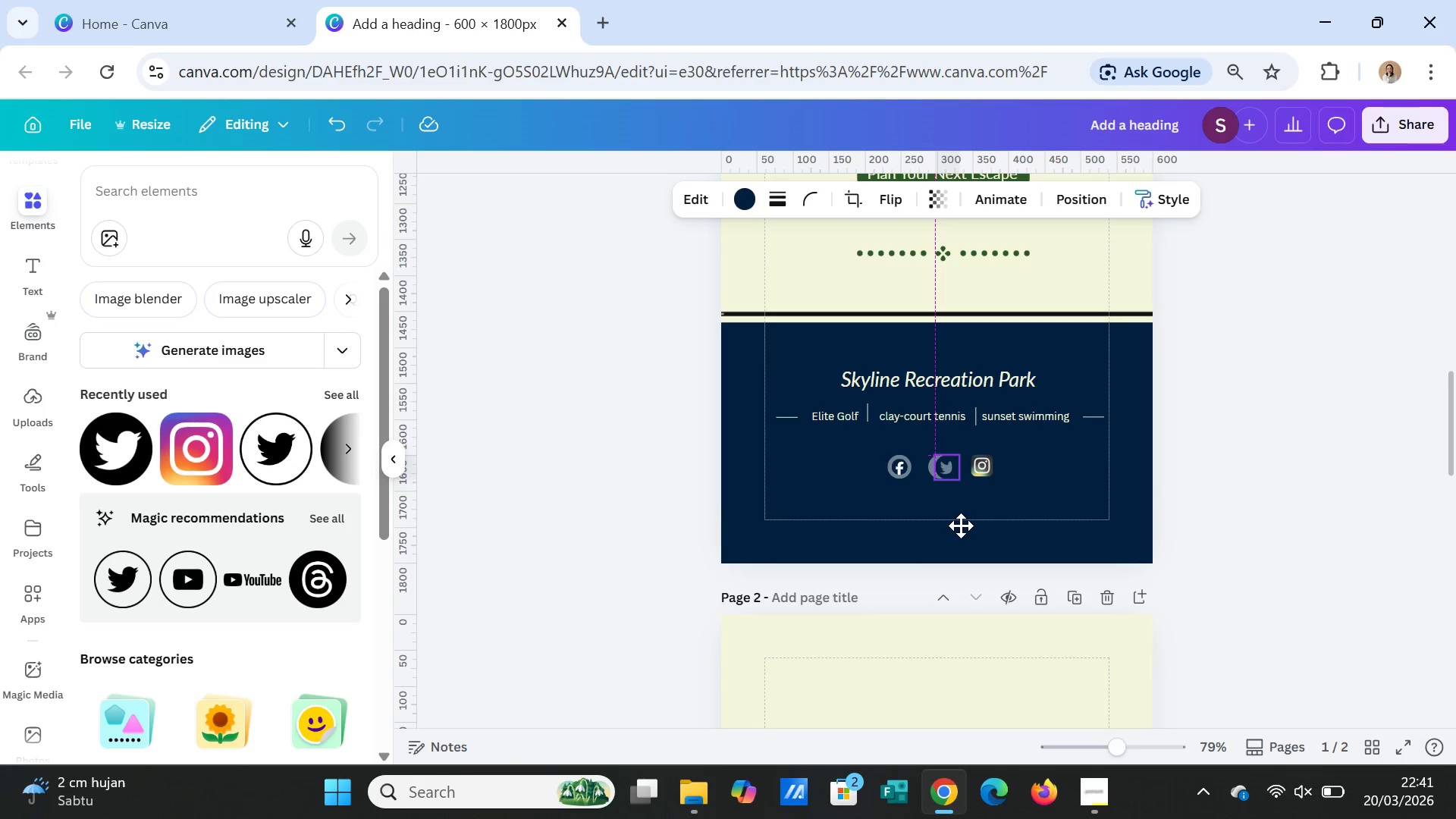 
left_click([940, 466])
 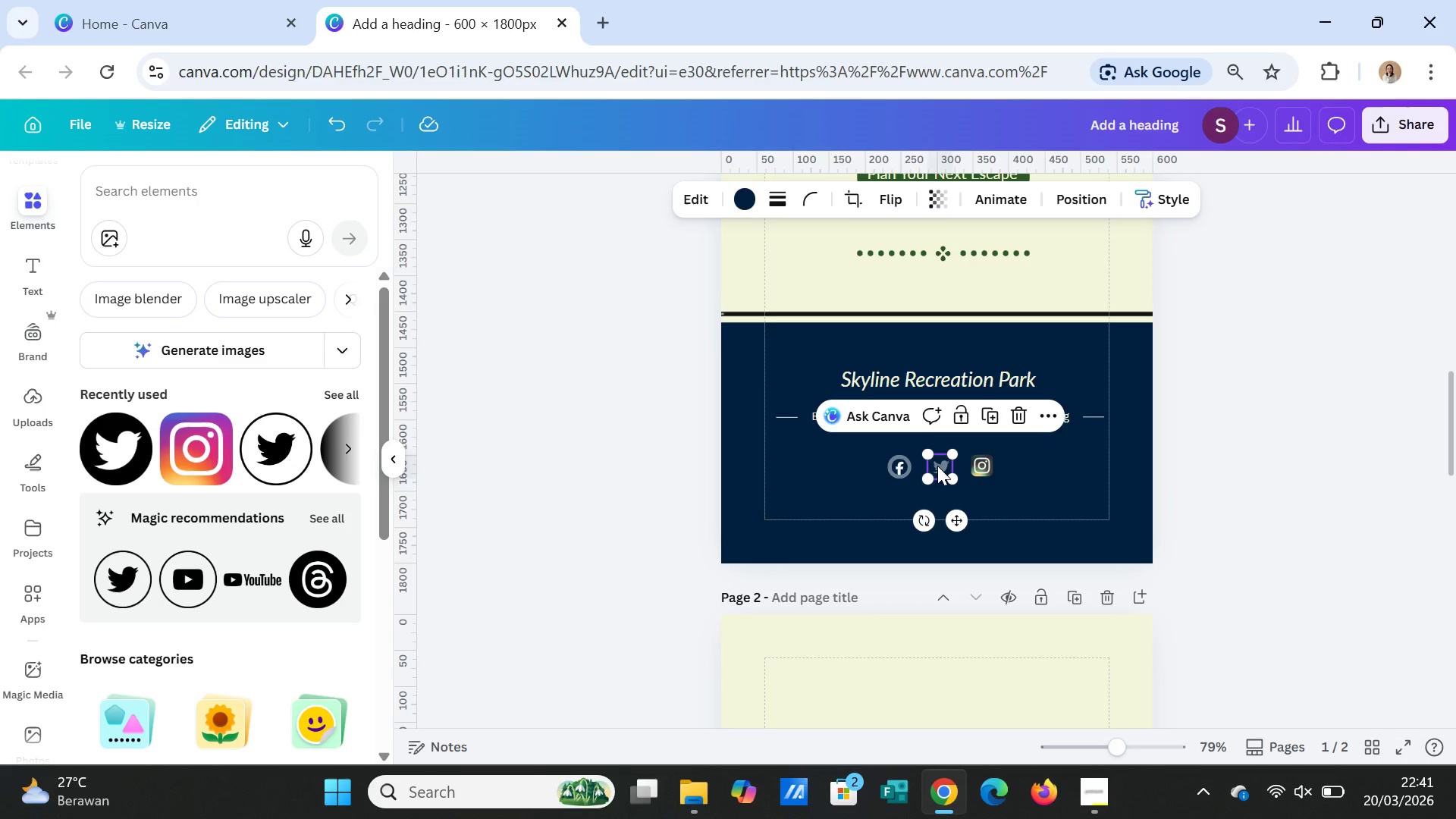 
key(Shift+ShiftLeft)
 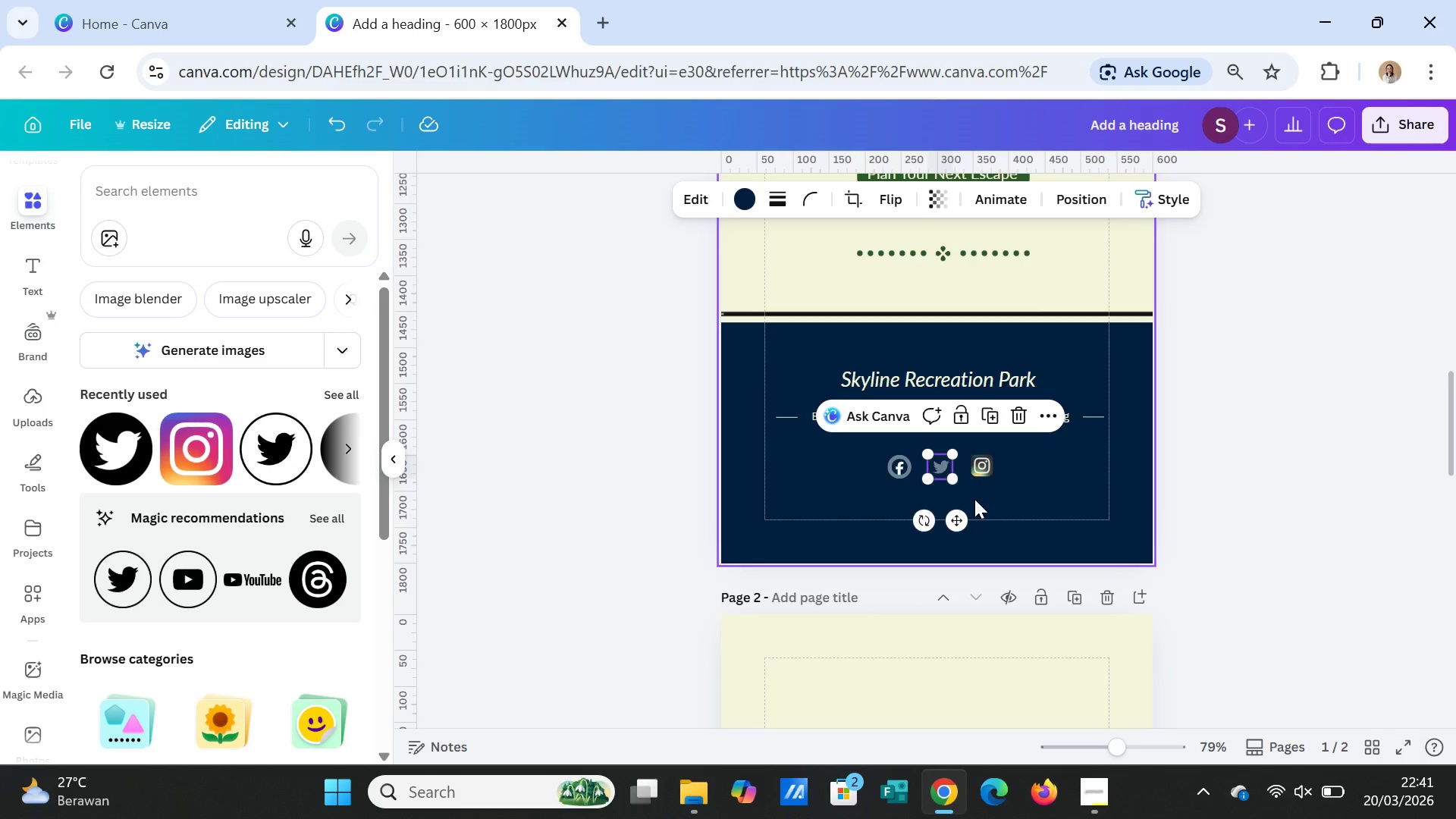 
left_click([974, 499])
 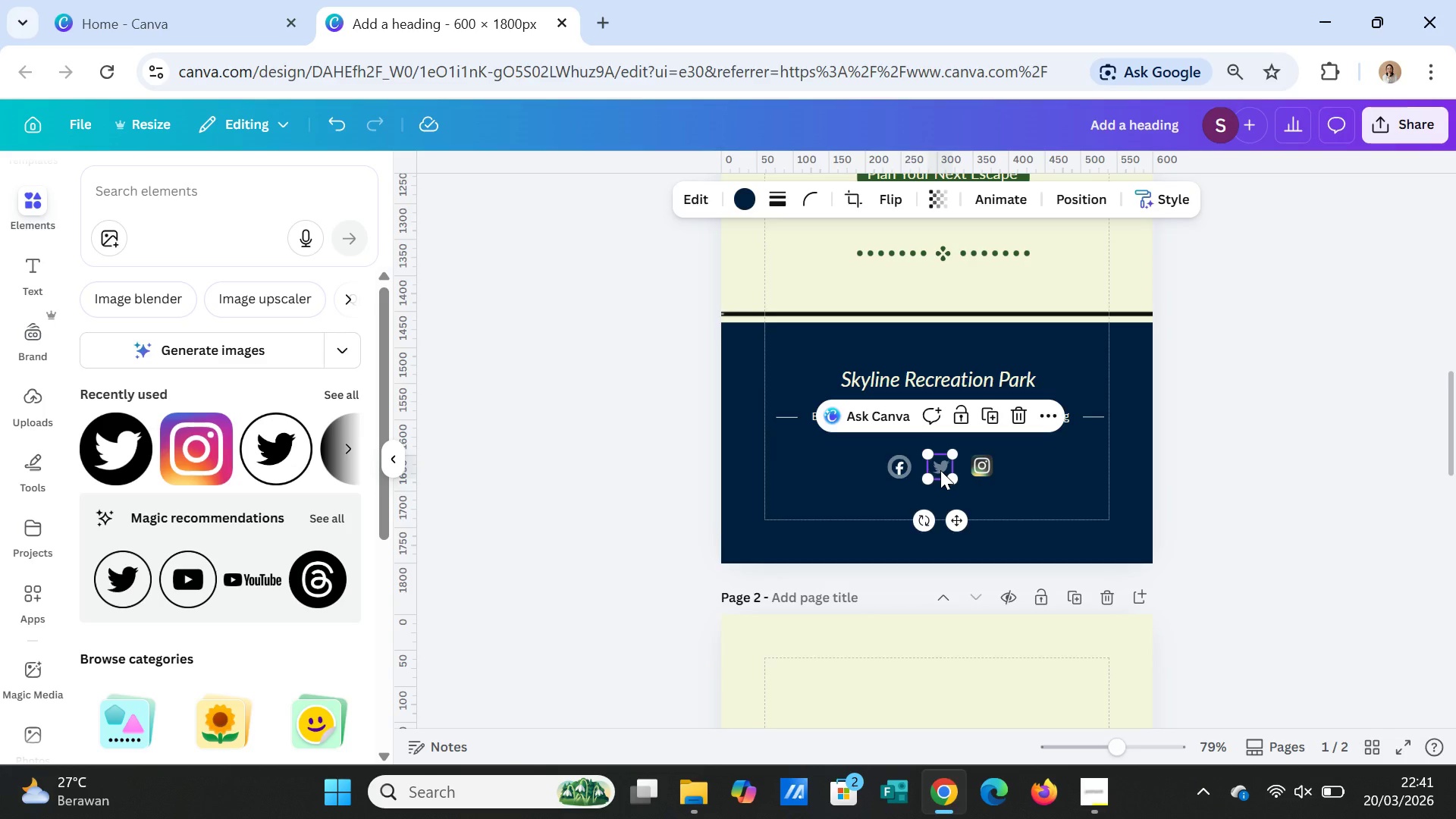 
double_click([940, 470])
 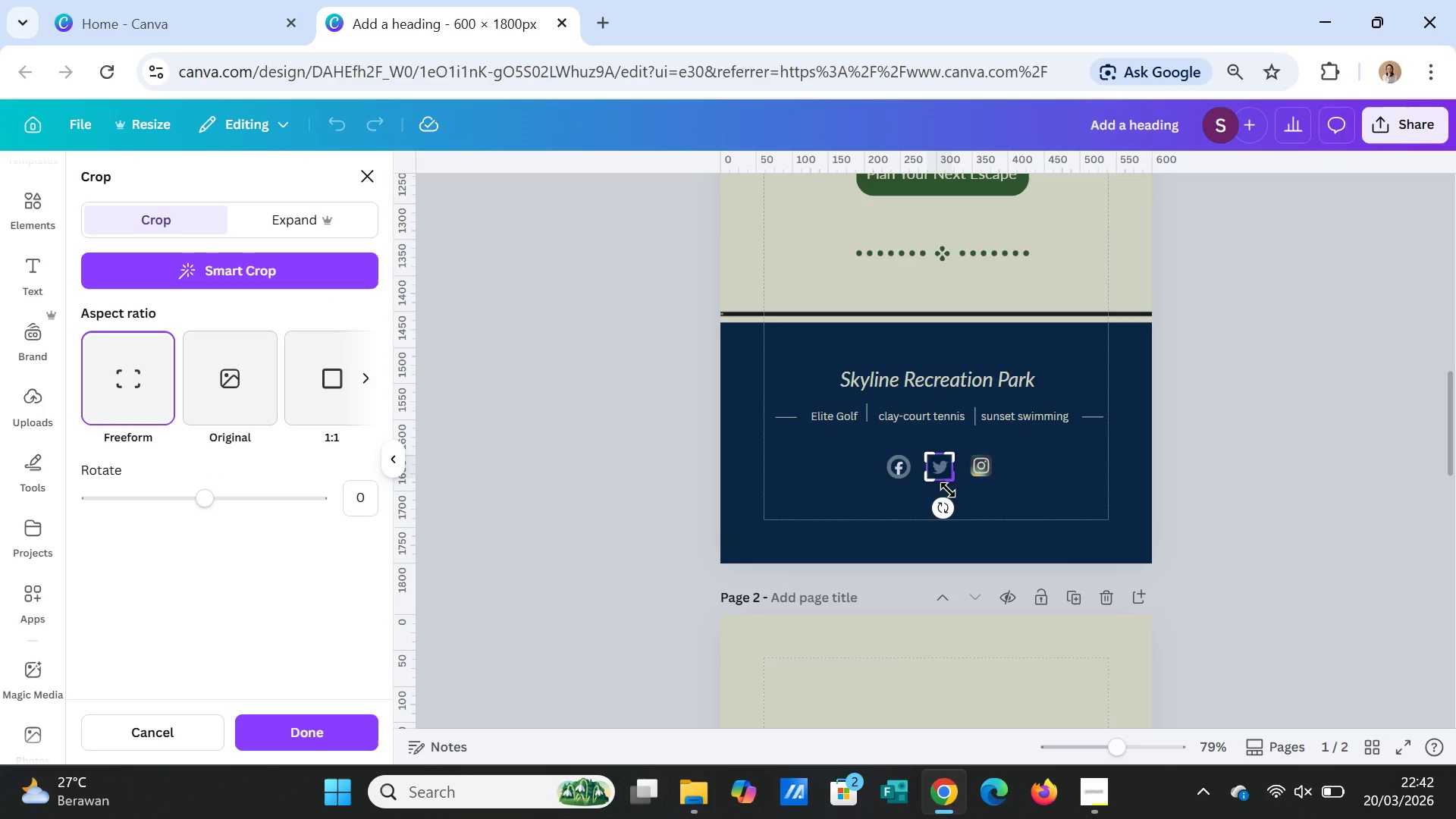 
hold_key(key=ShiftLeft, duration=0.69)
 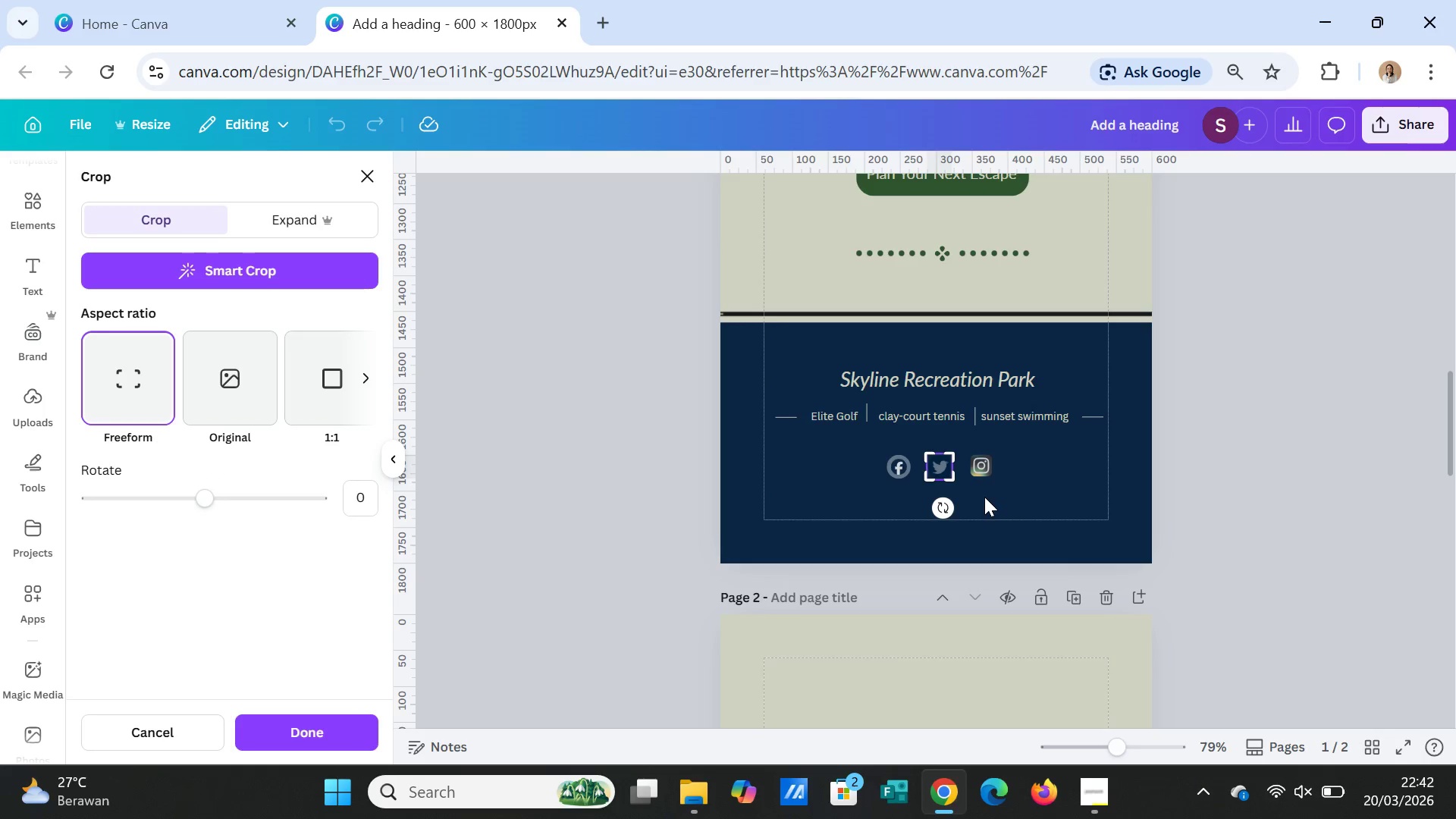 
left_click([984, 497])
 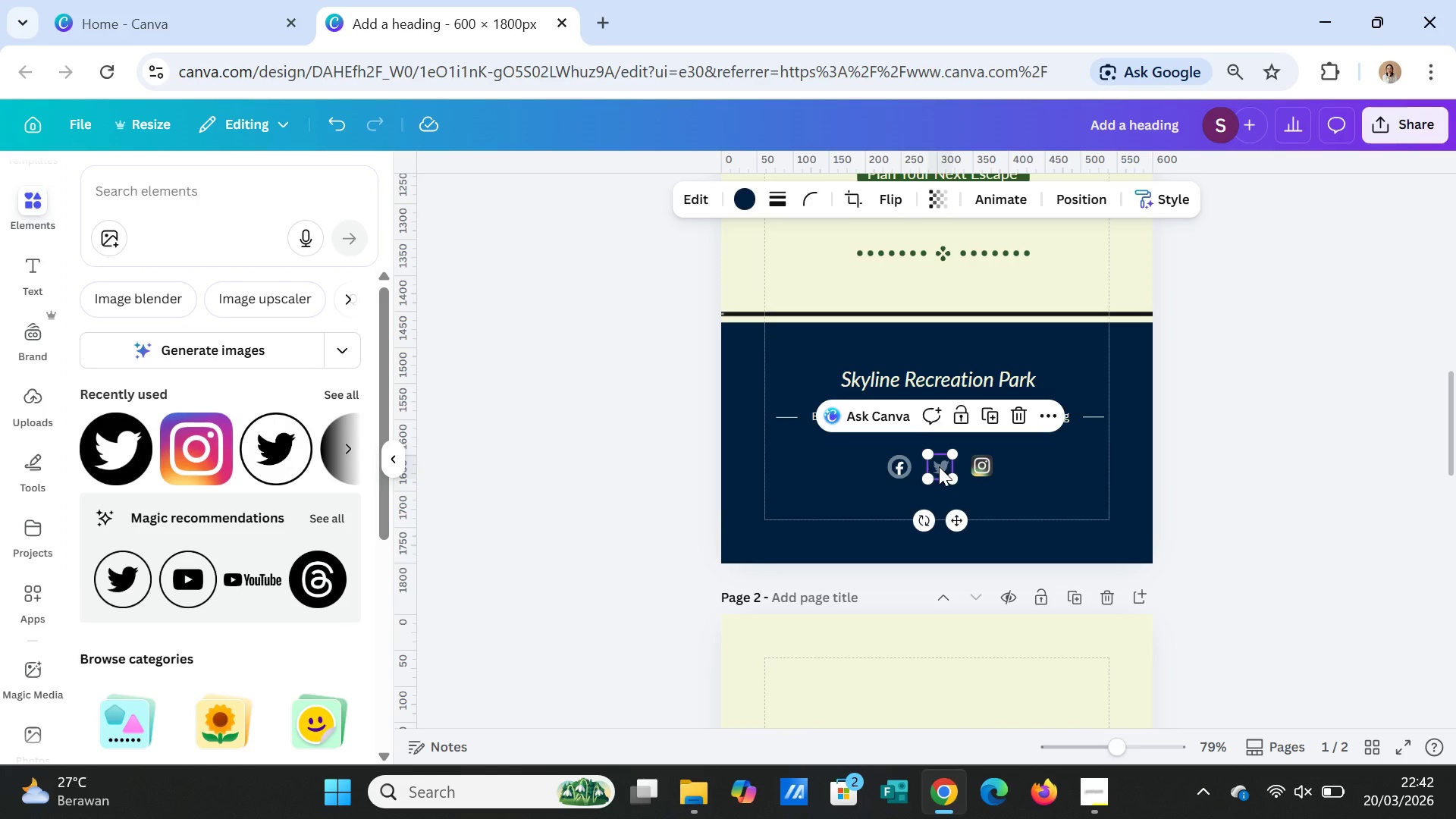 
hold_key(key=ShiftLeft, duration=0.75)
left_click([939, 466])
 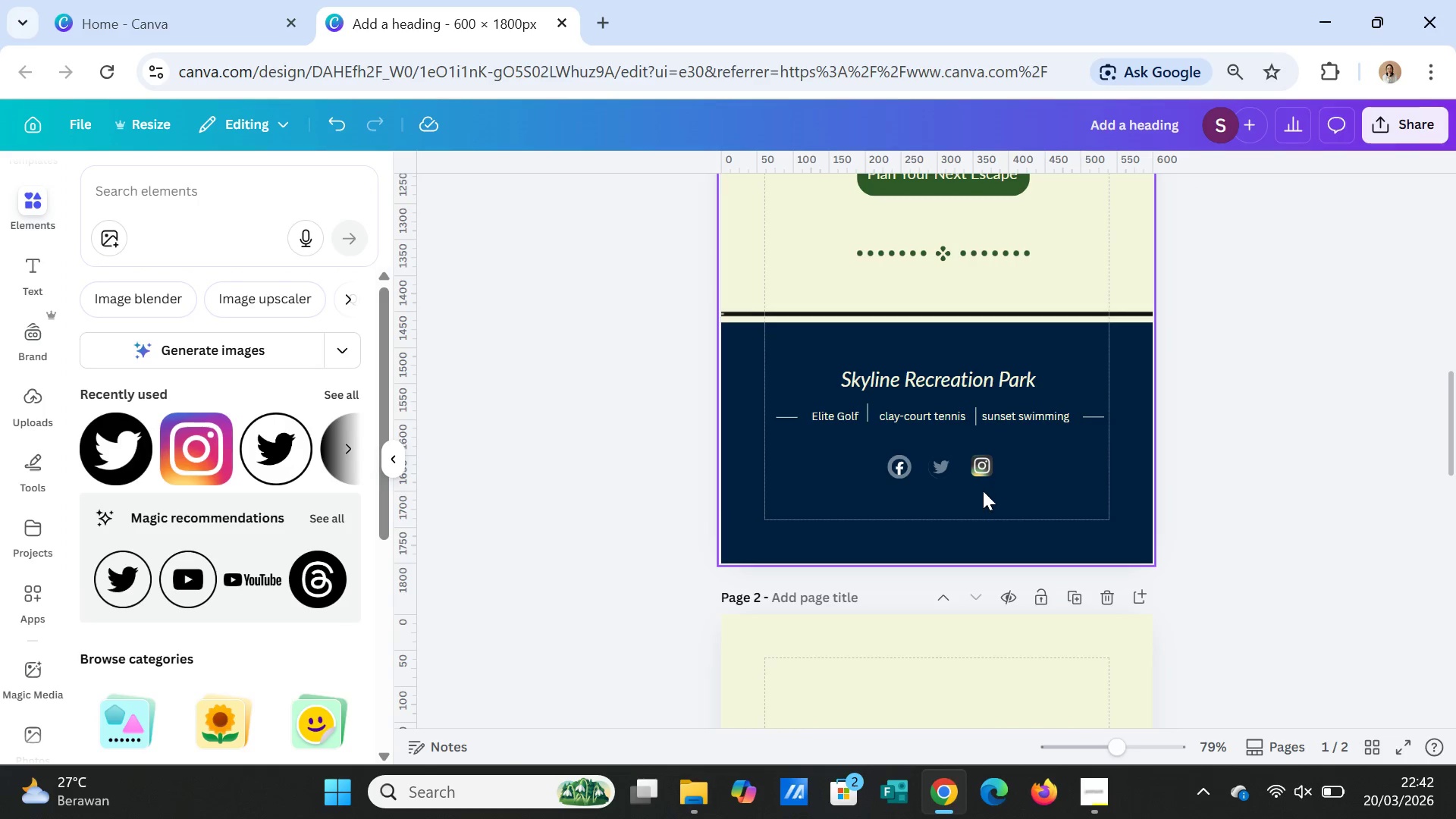 
left_click([984, 492])
 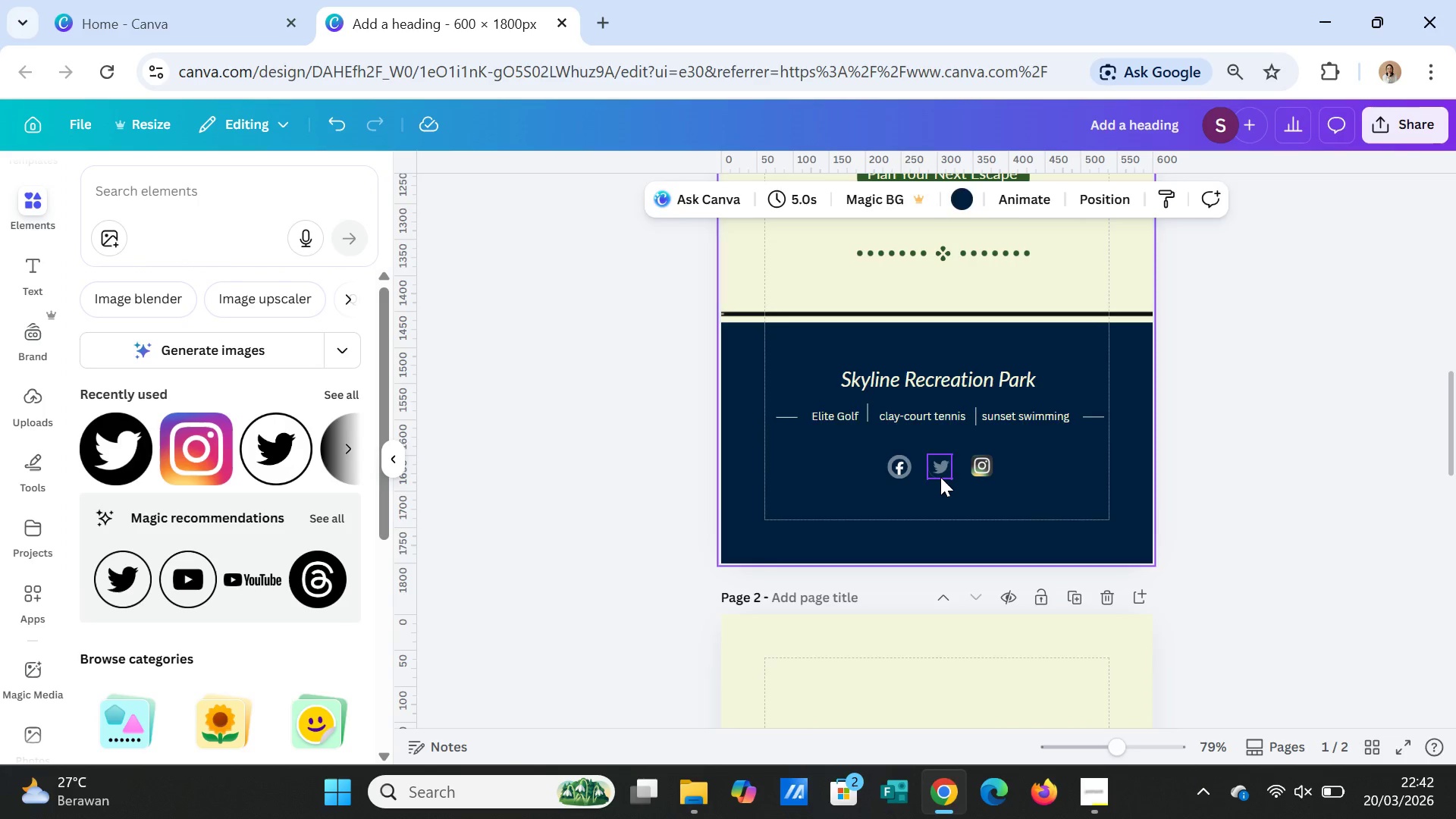 
left_click([940, 477])
 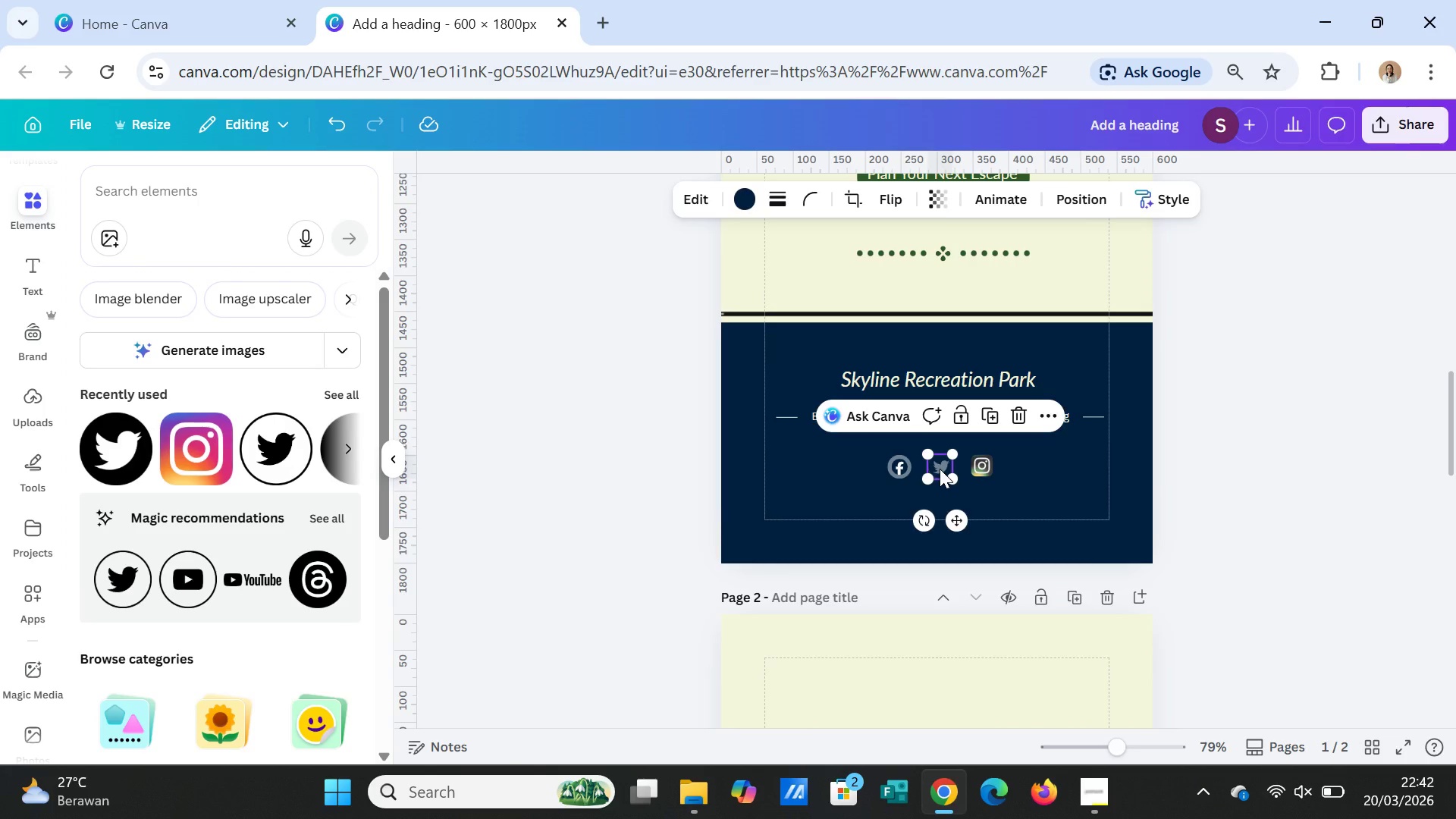 
hold_key(key=ShiftLeft, duration=1.01)
left_click([940, 468])
 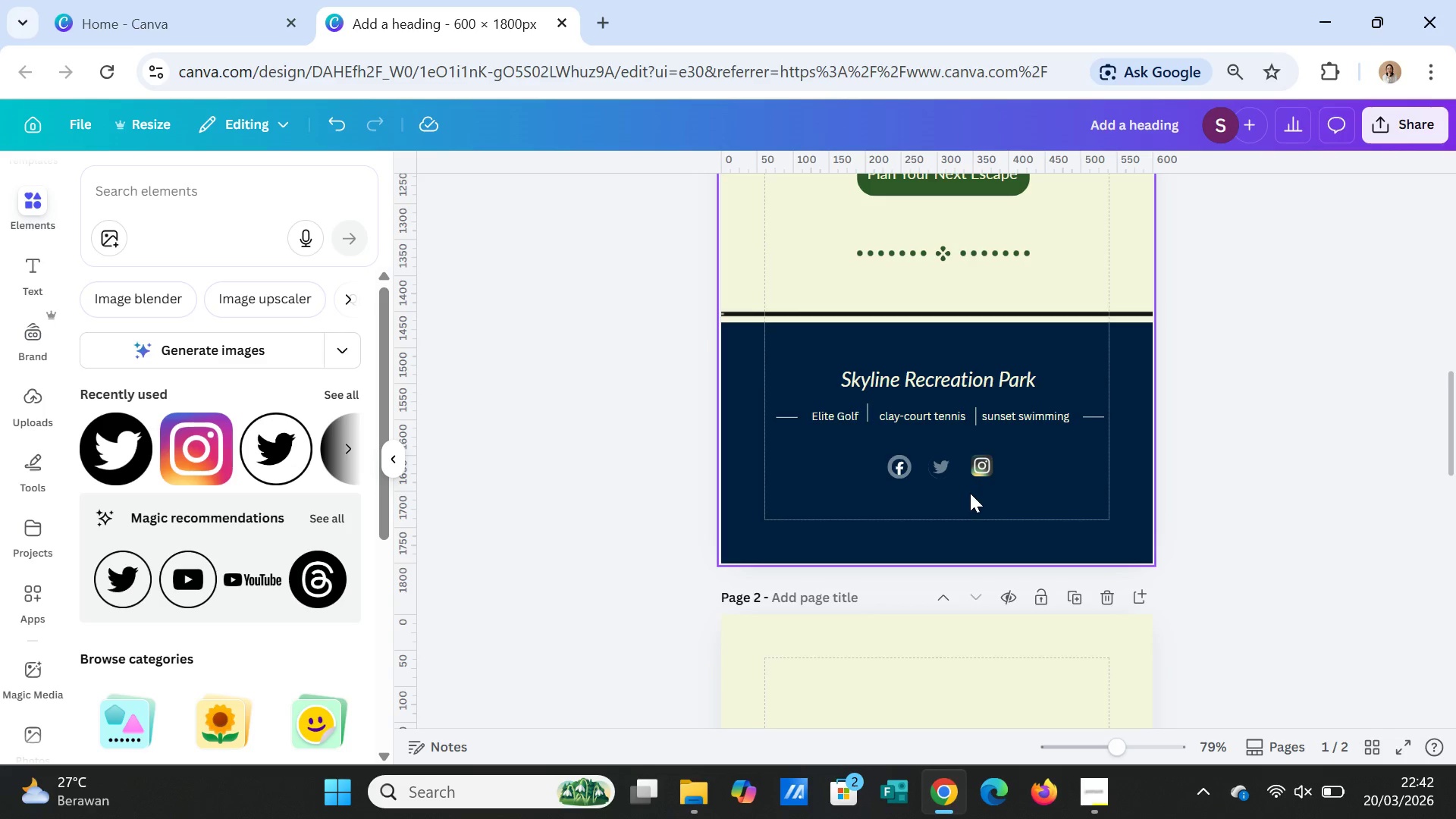 
left_click([970, 493])
 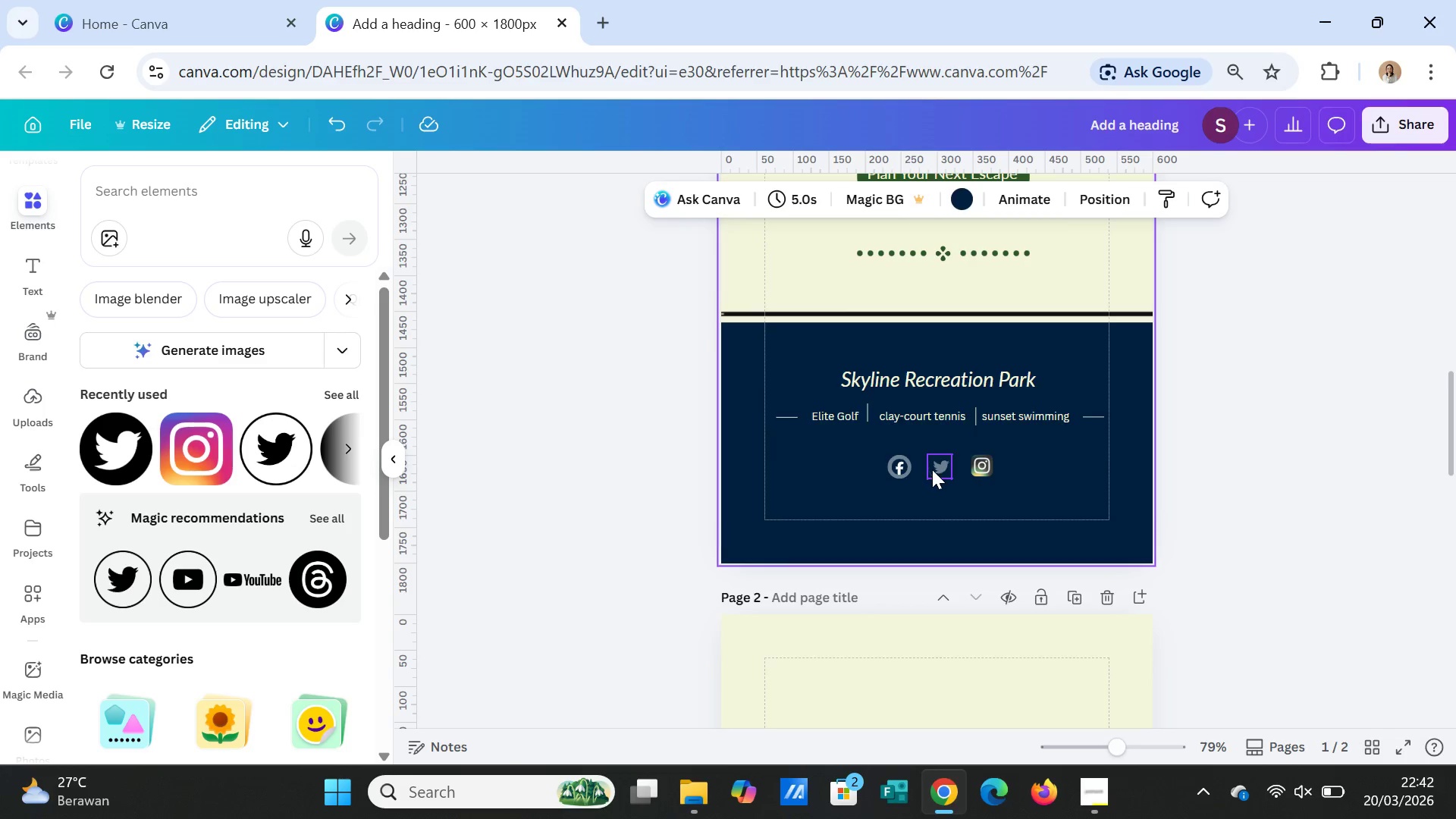 
left_click([932, 469])
 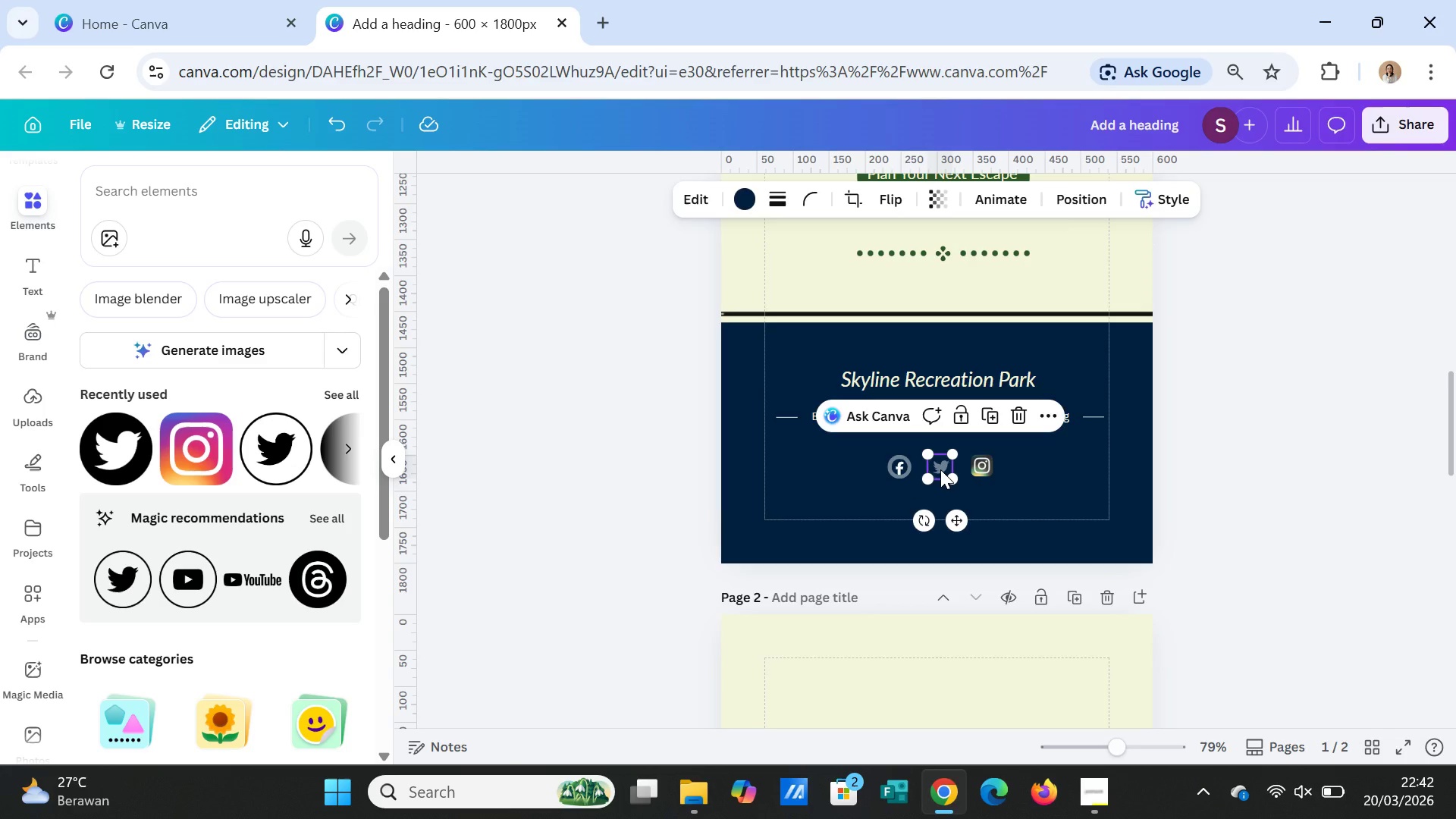 
left_click([940, 469])
 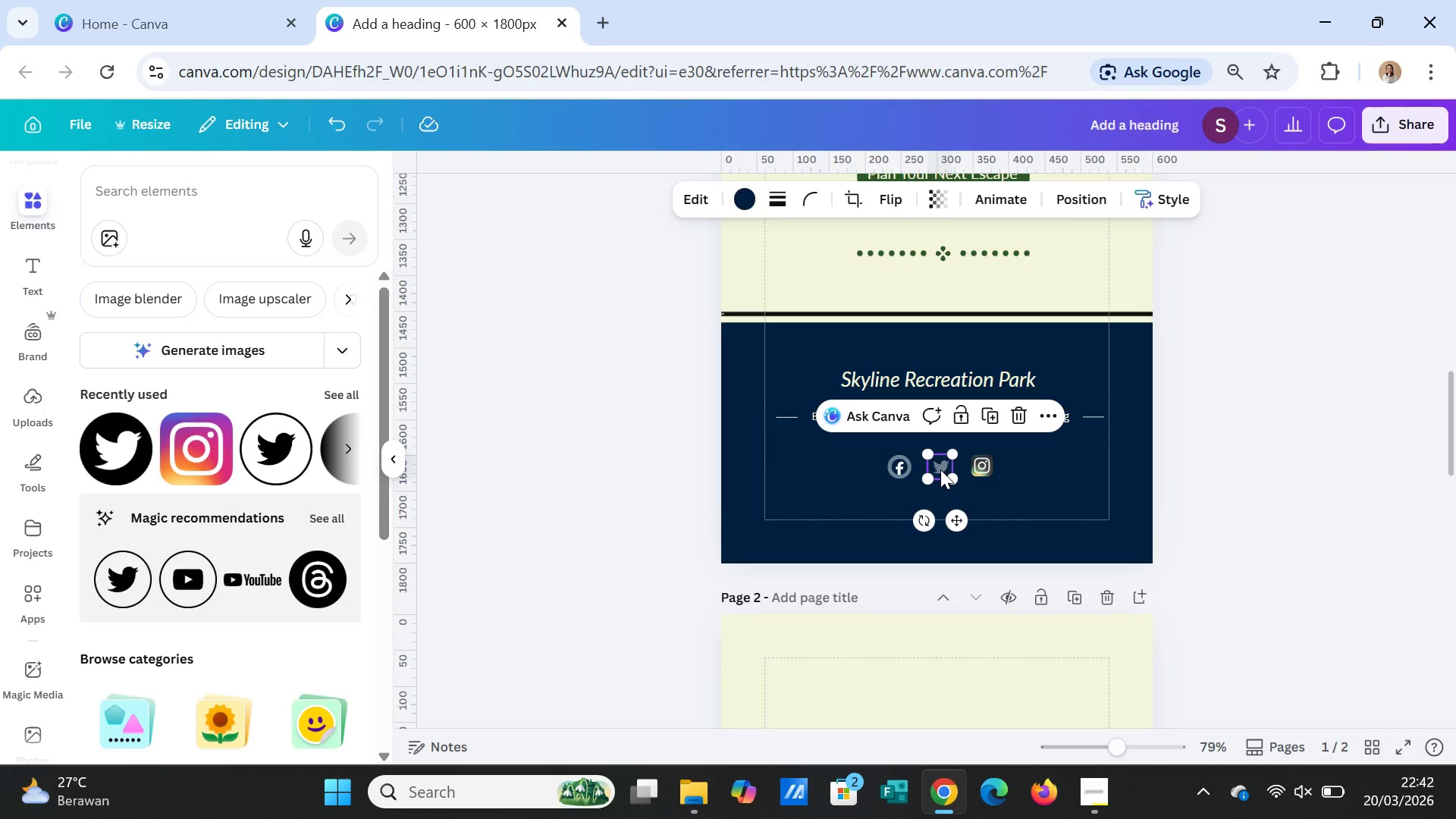 
key(Delete)
 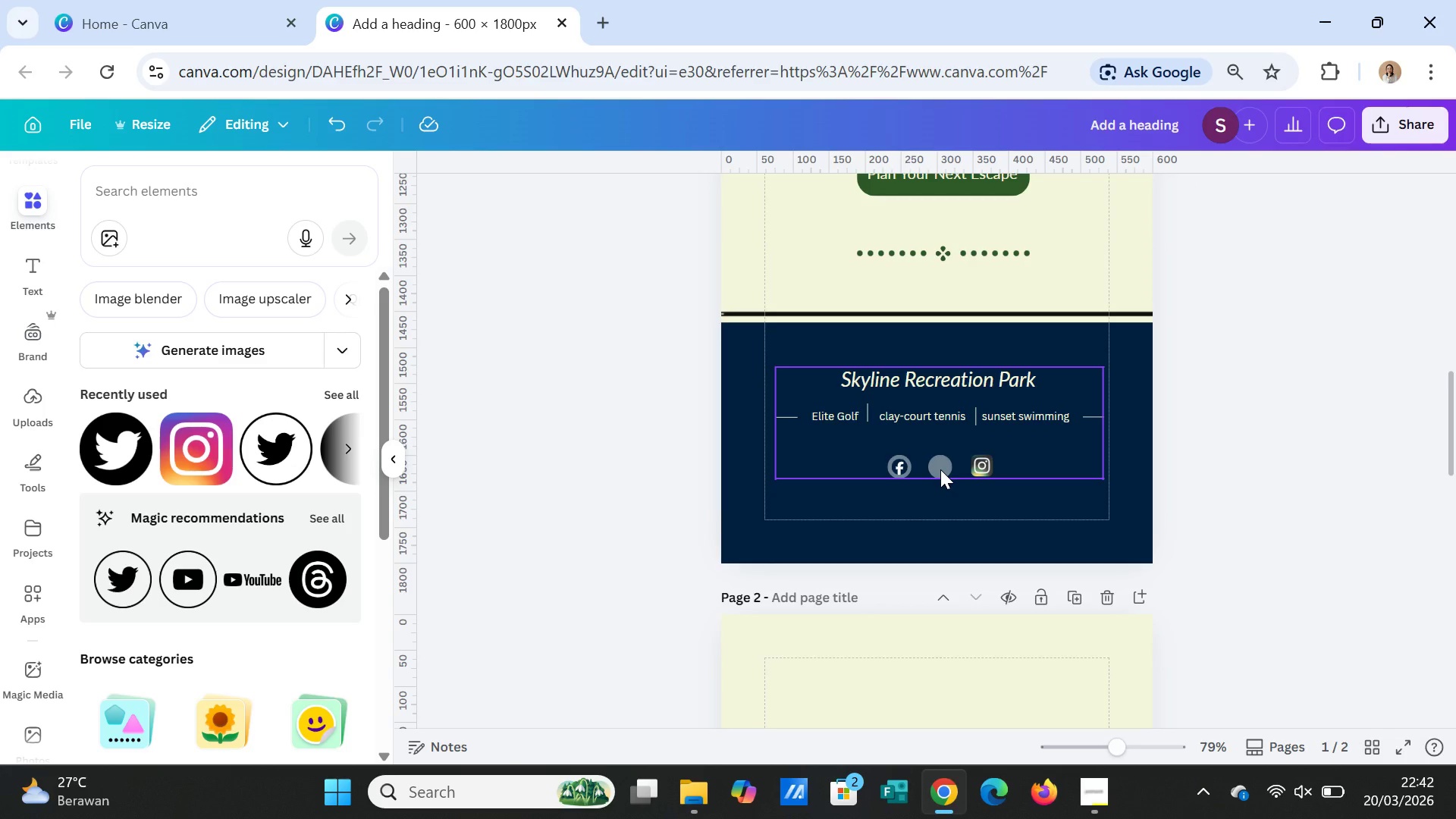 
left_click([940, 469])
 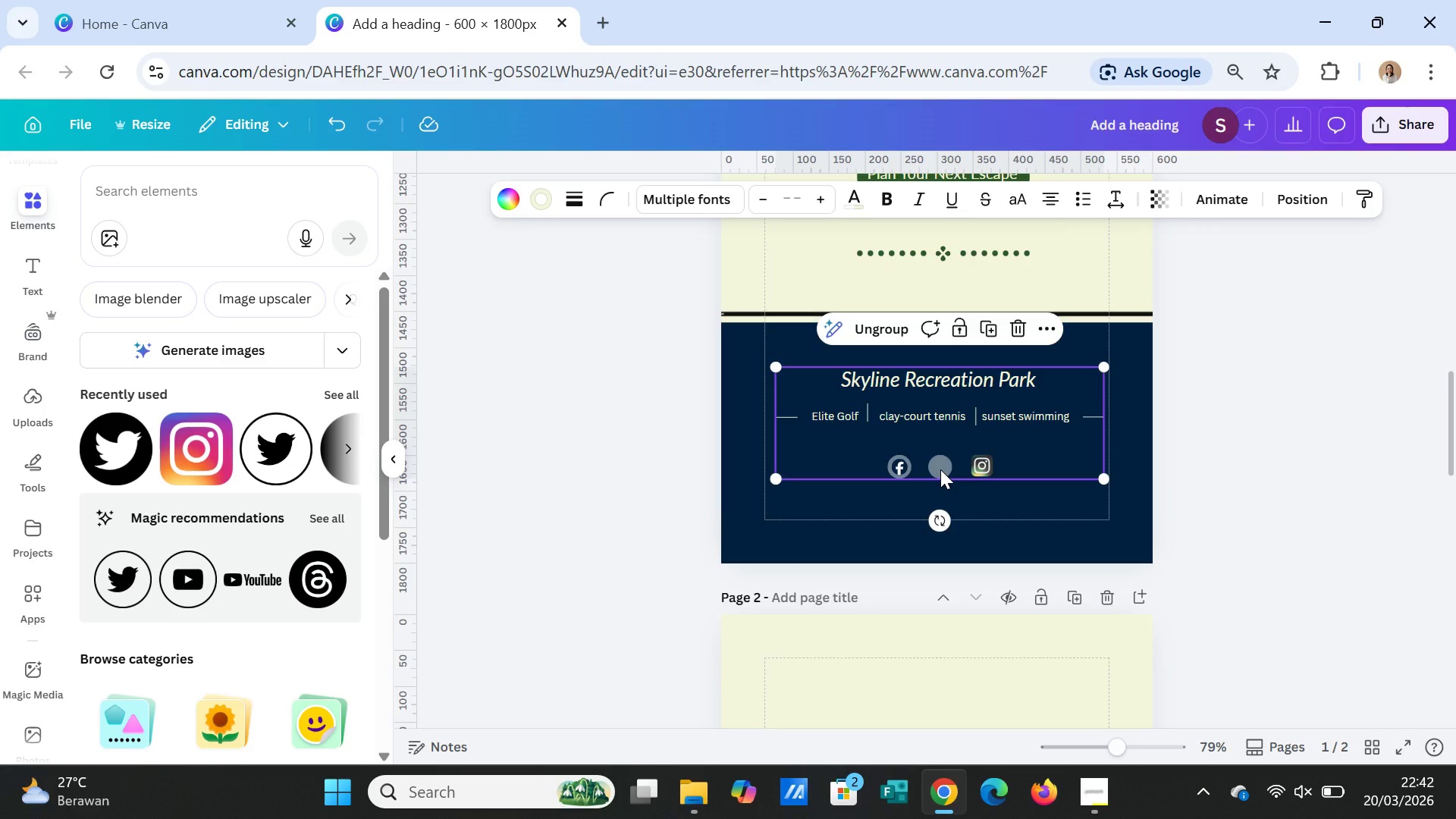 
left_click([940, 469])
 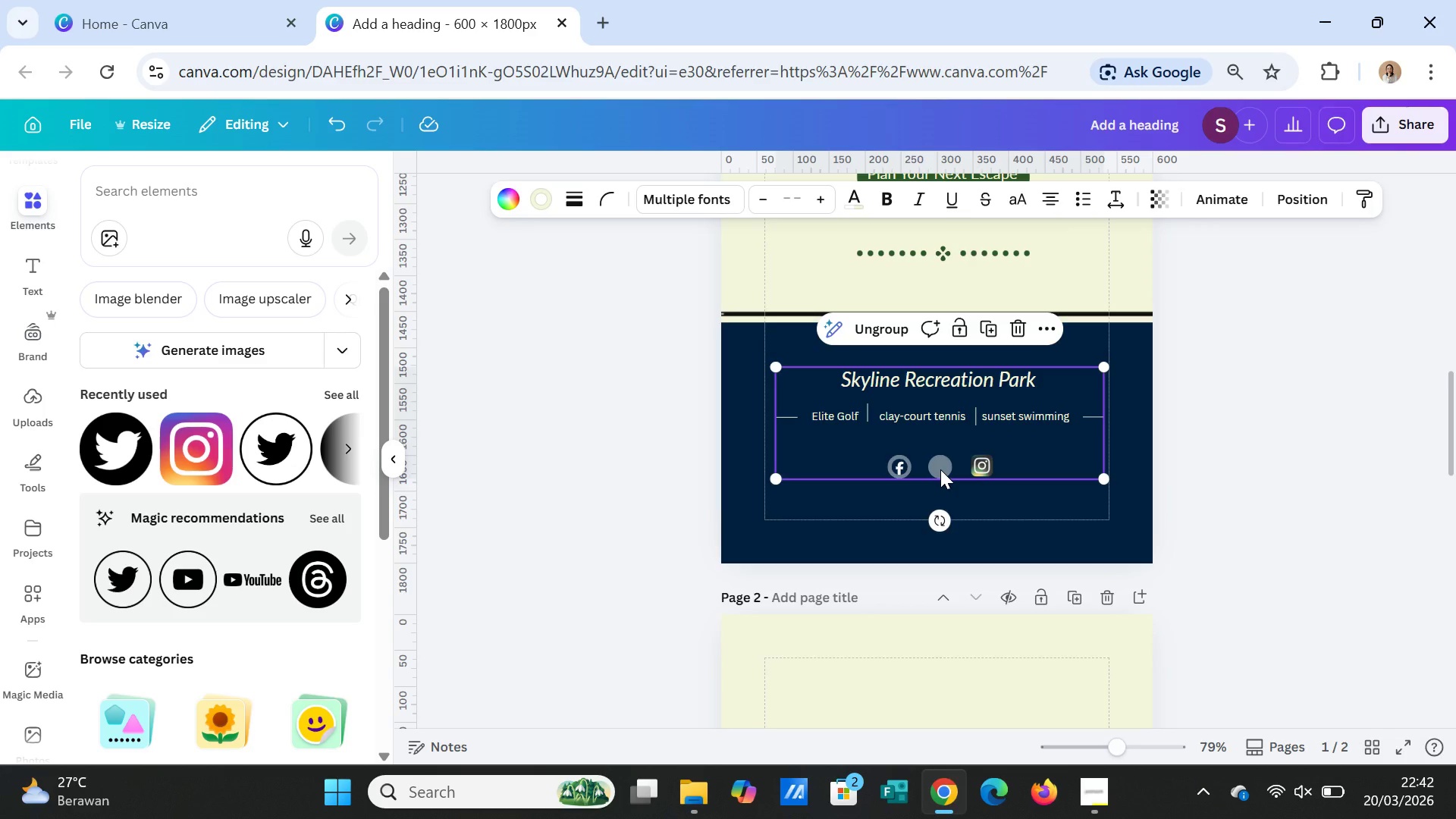 
double_click([940, 469])
 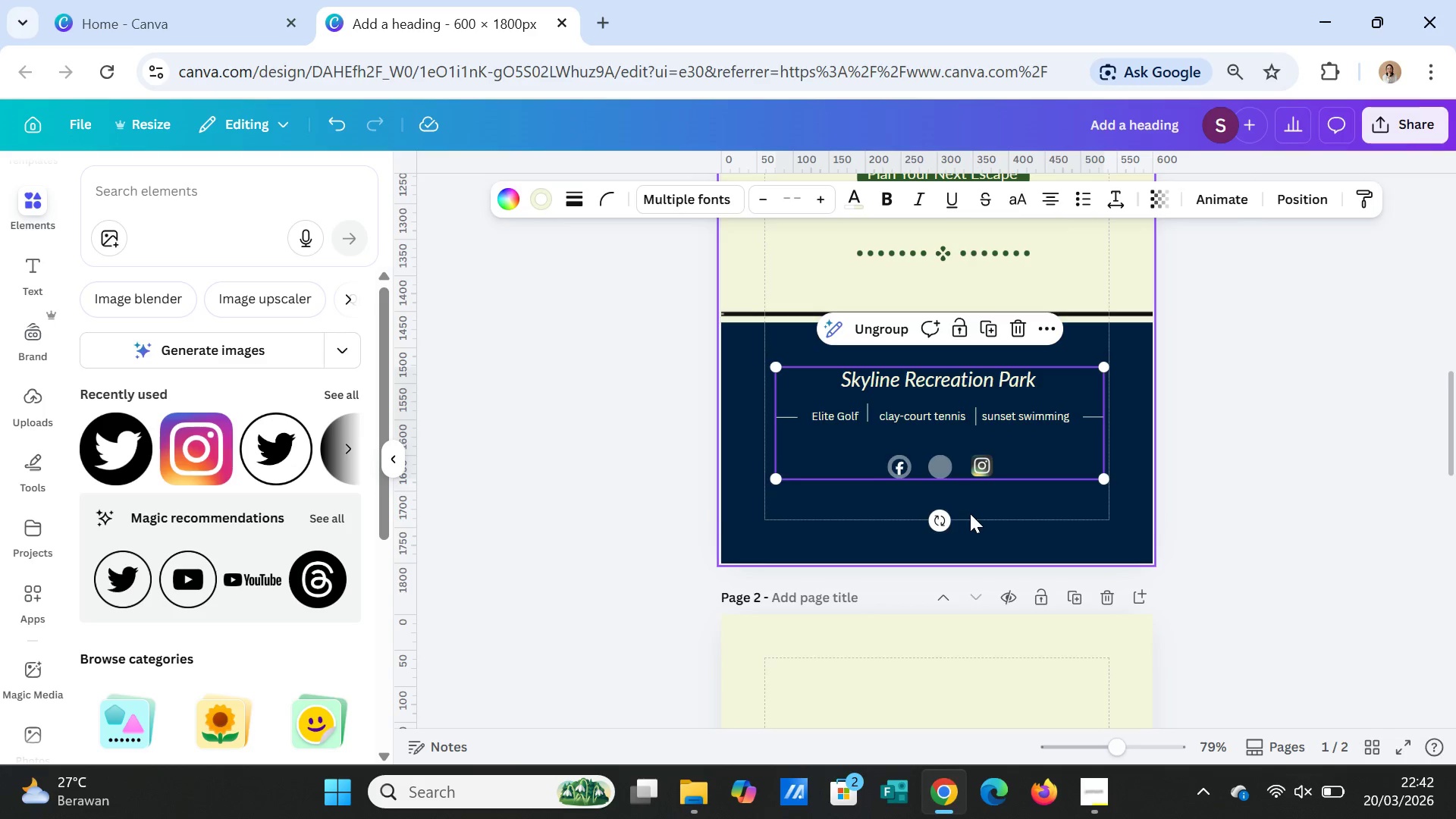 
left_click([970, 513])
 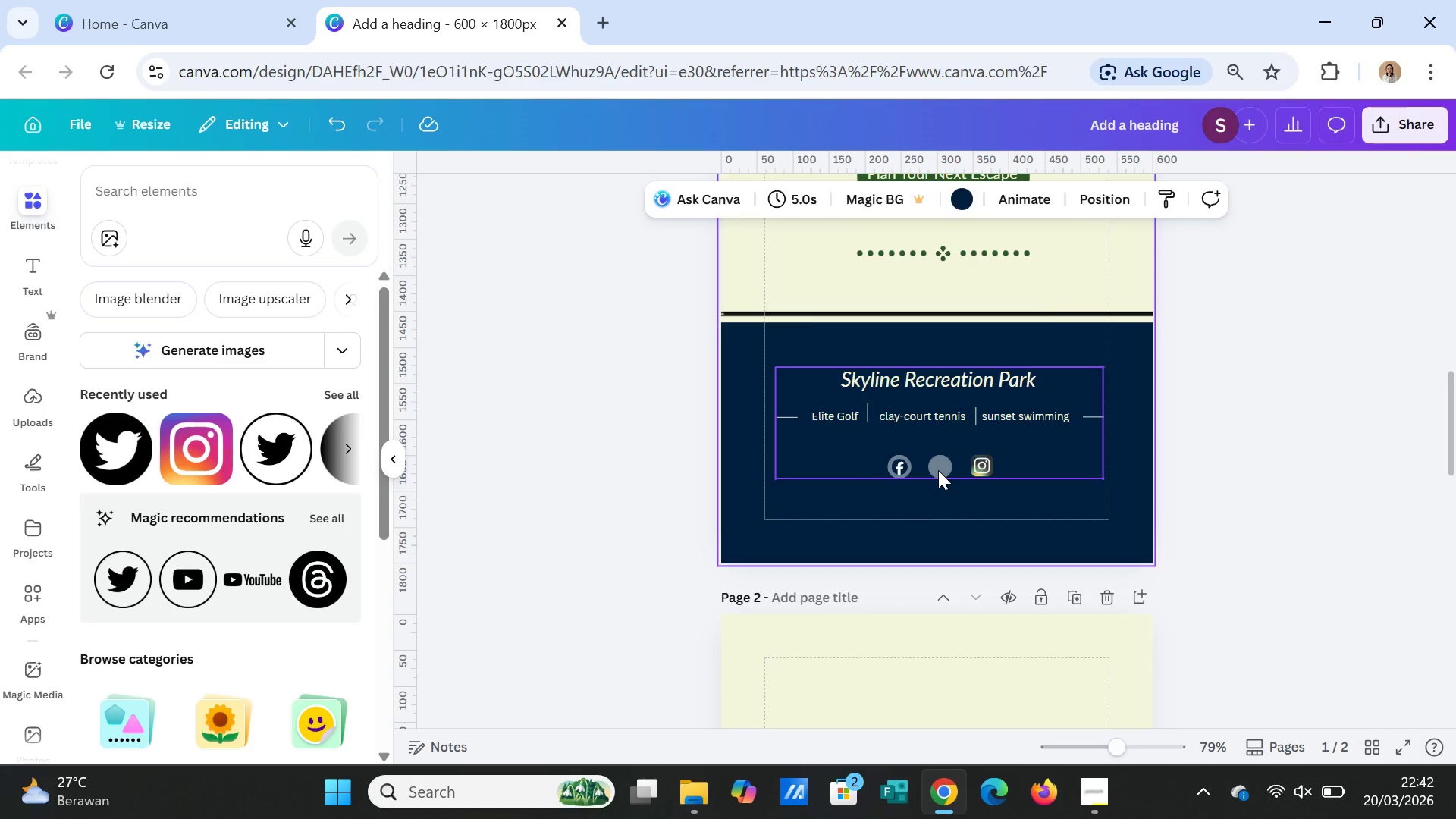 
double_click([938, 470])
 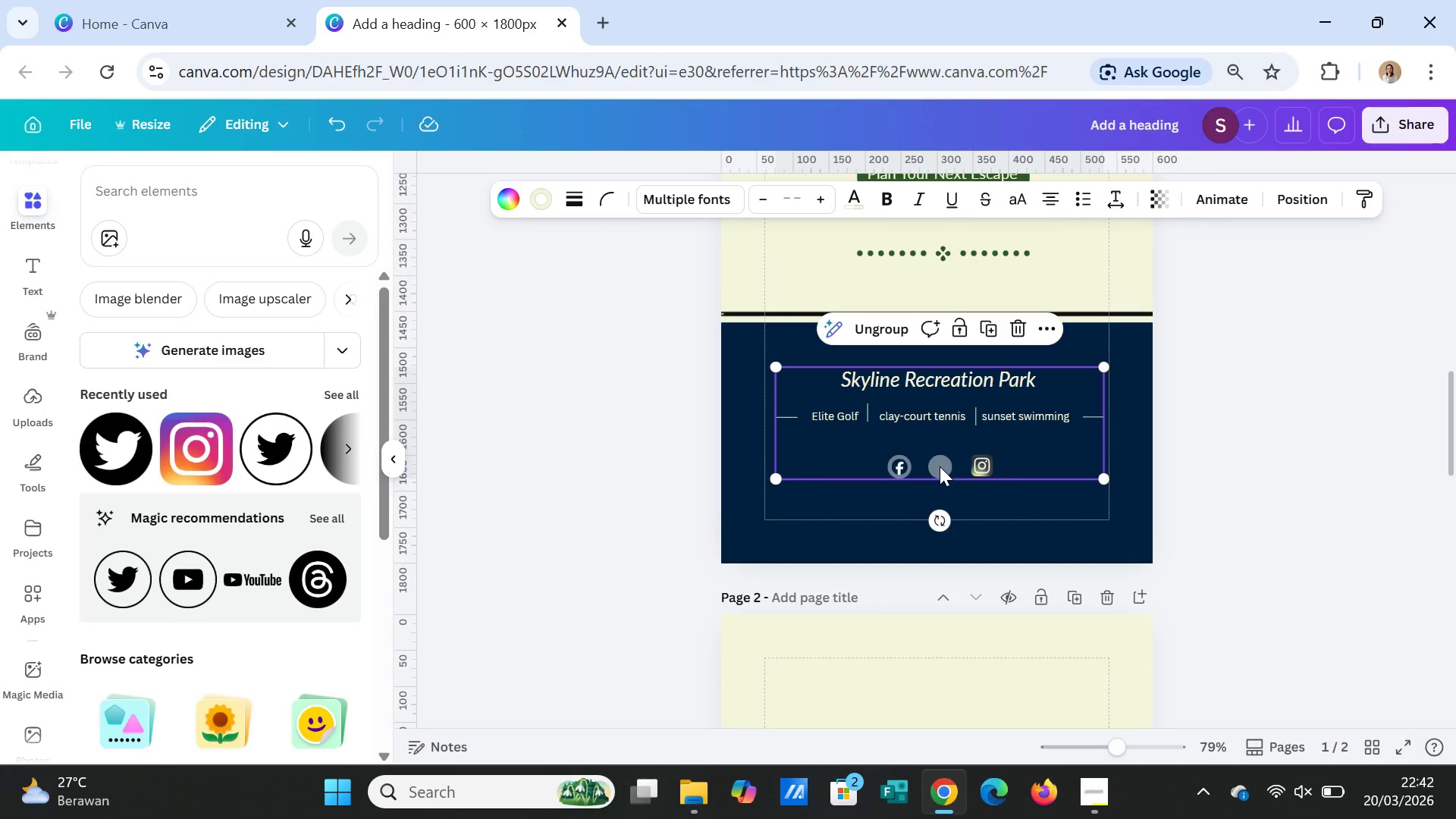 
double_click([940, 466])
 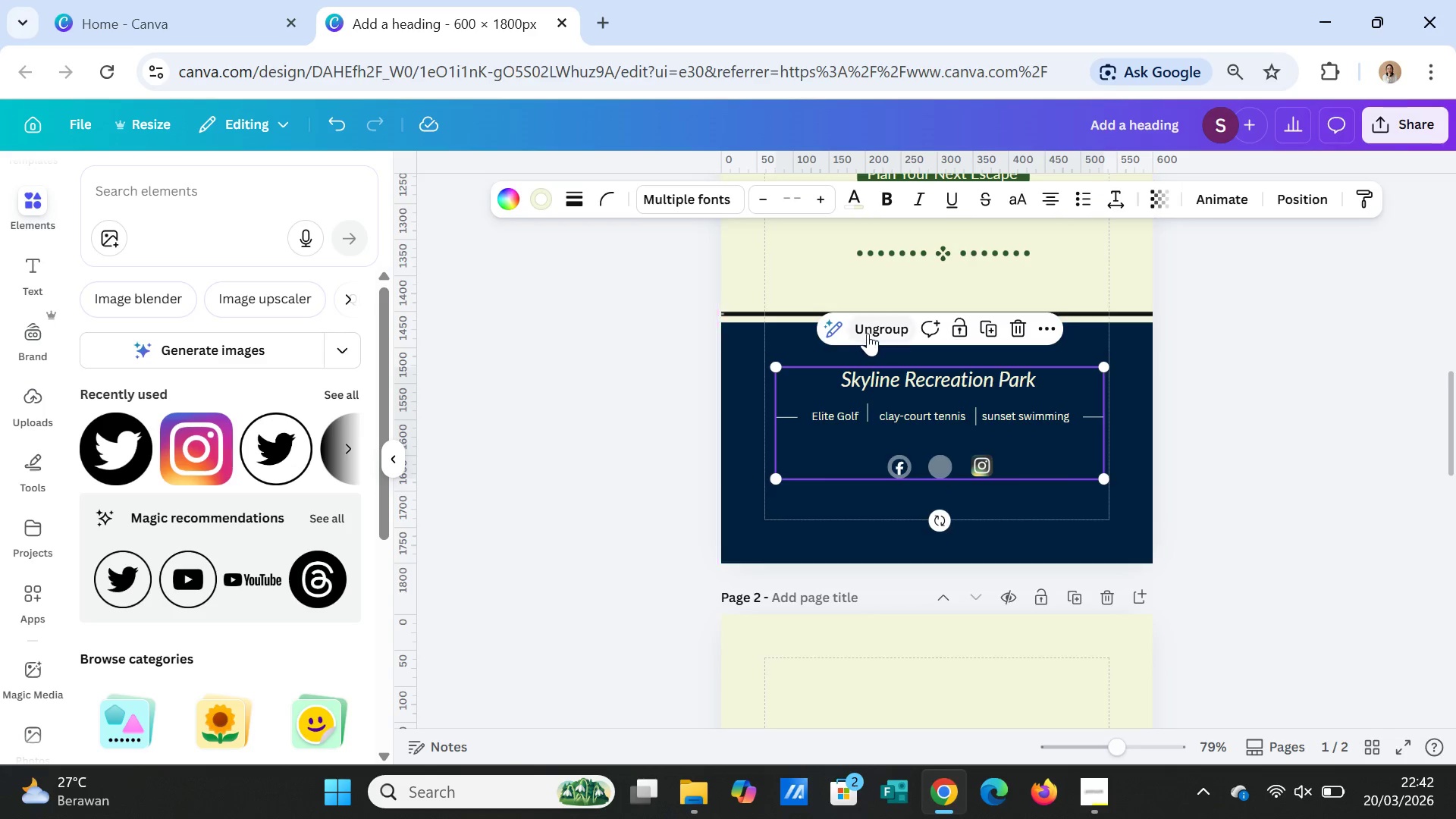 
left_click([868, 331])
 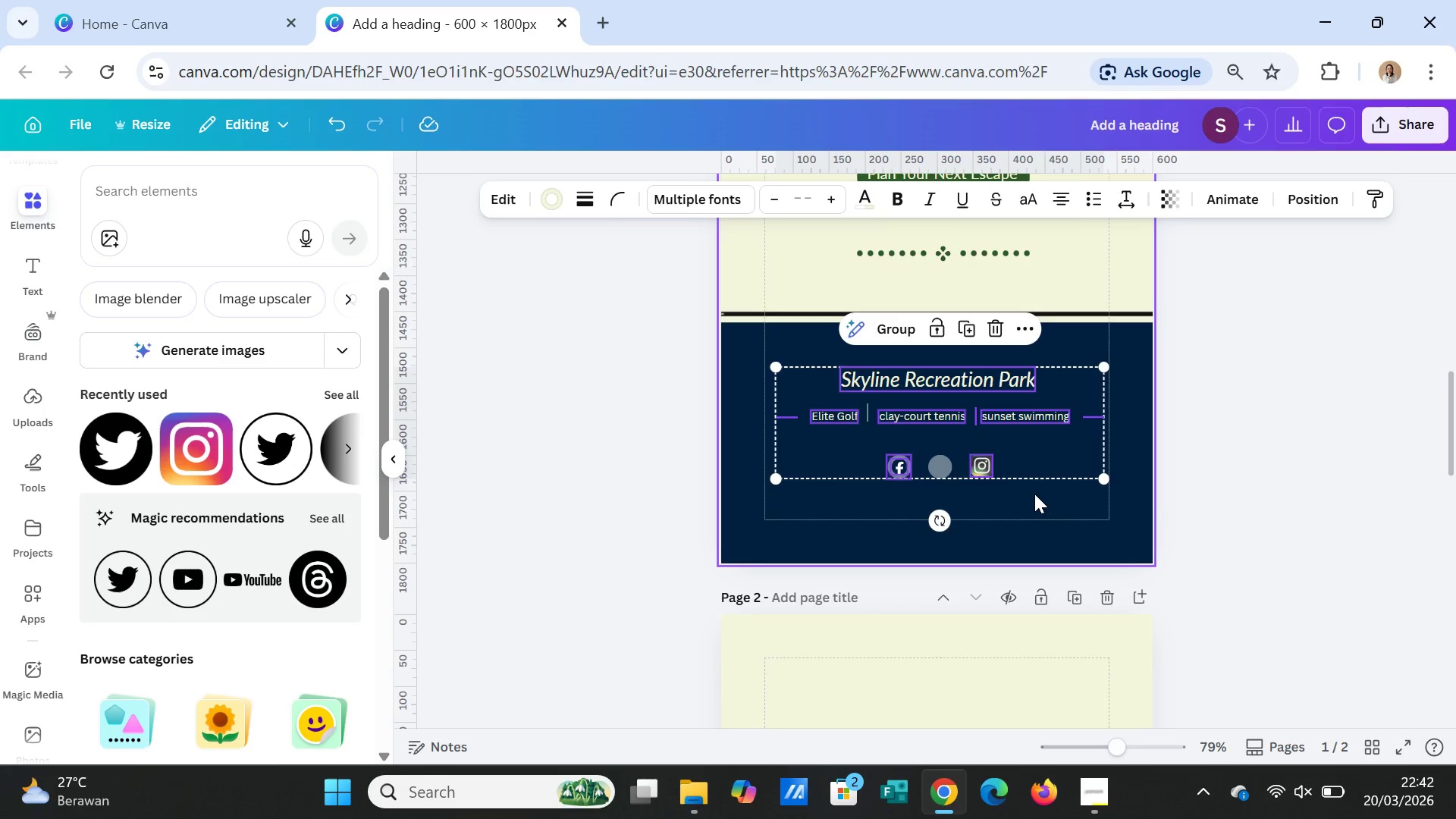 
left_click([1034, 496])
 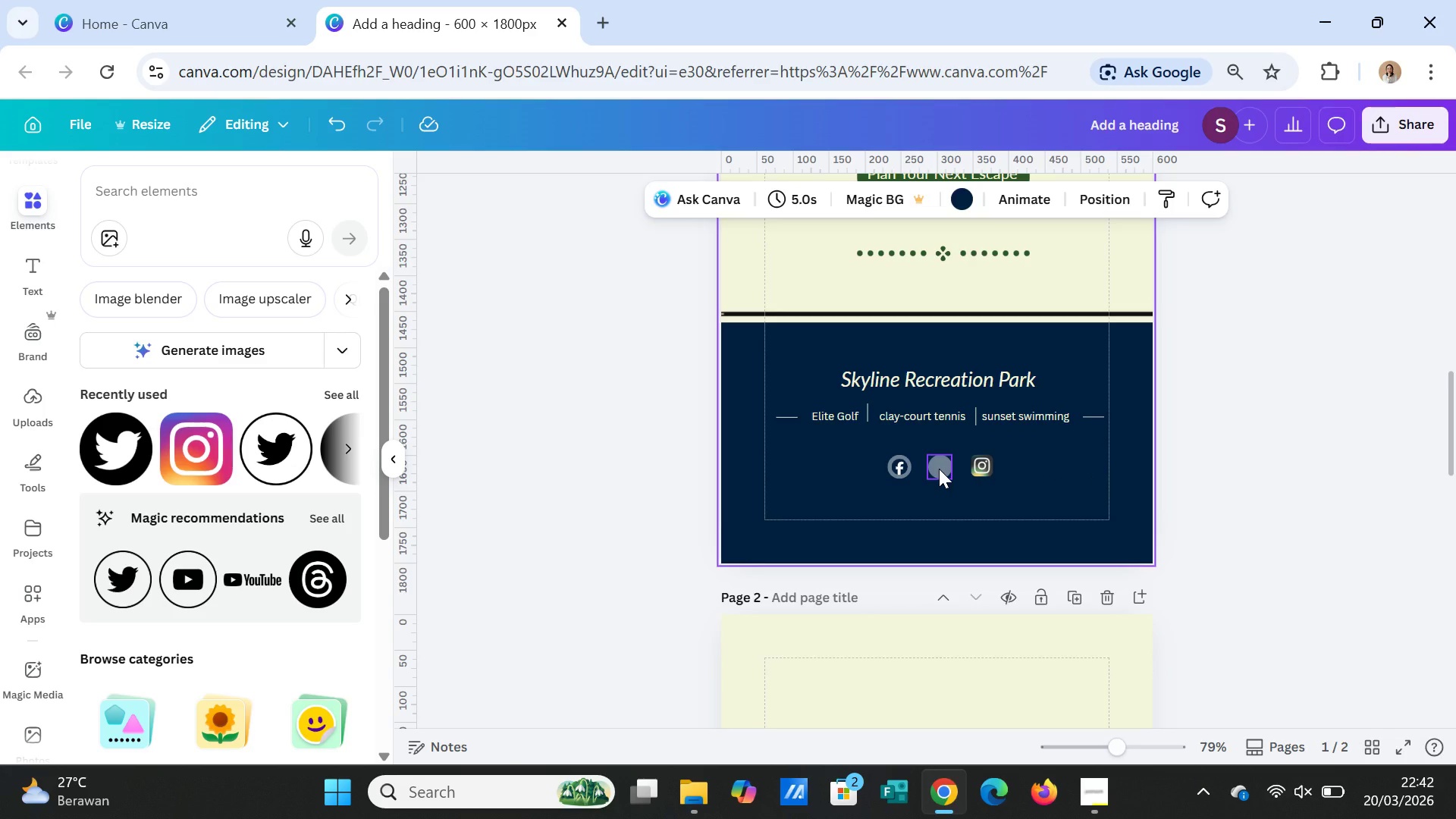 
left_click([939, 469])
 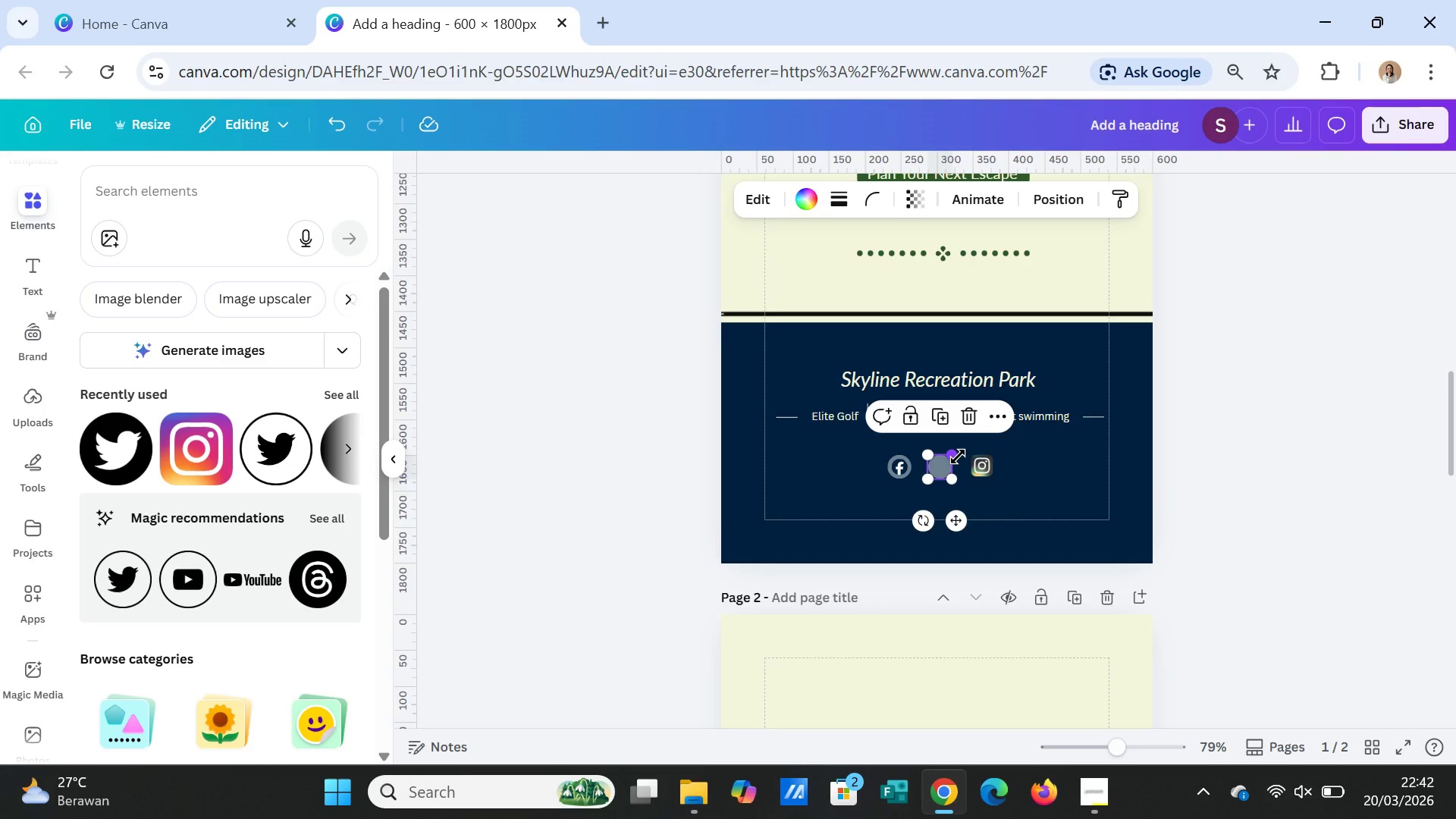 
key(Delete)
 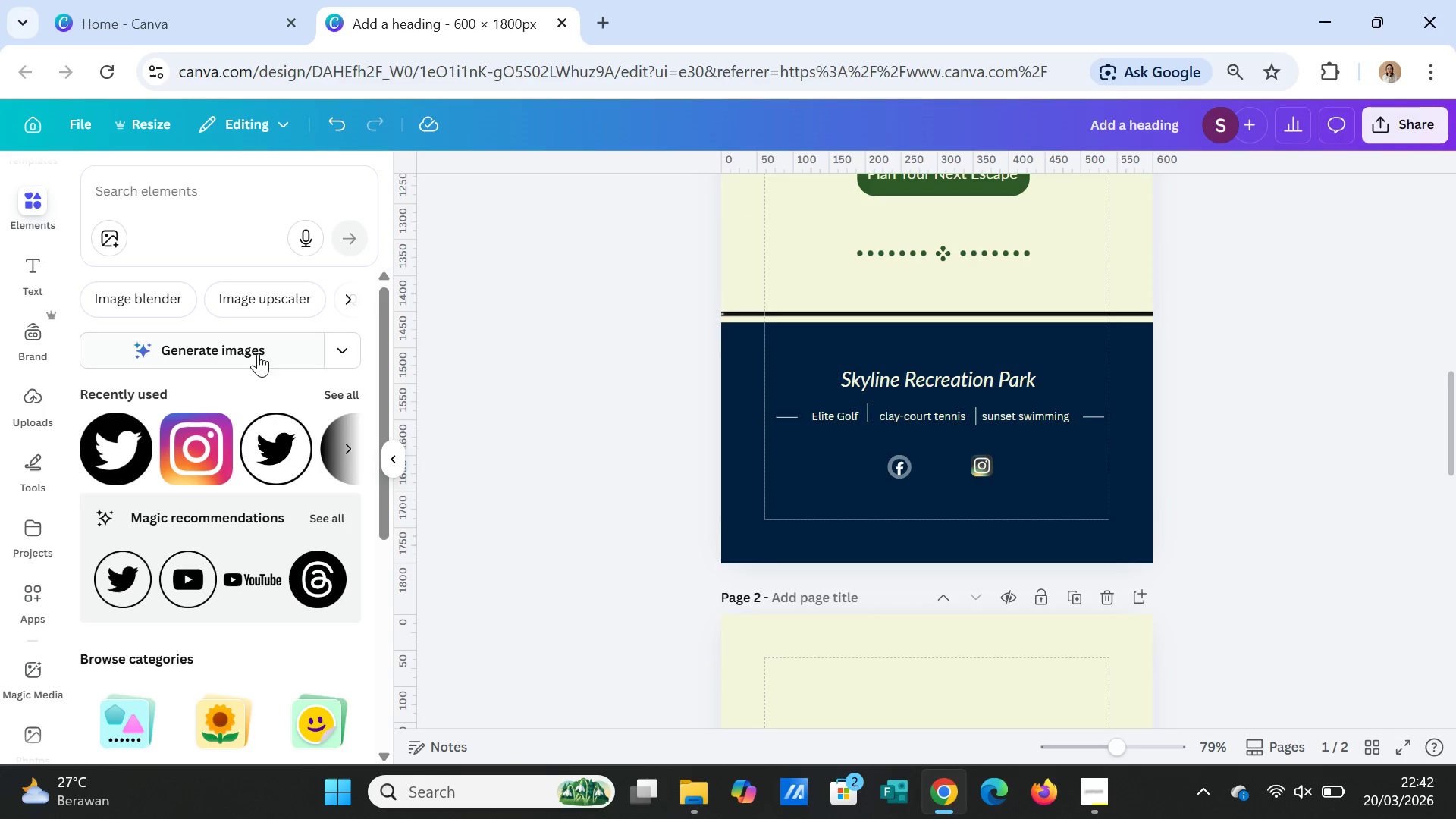 
left_click([236, 198])
 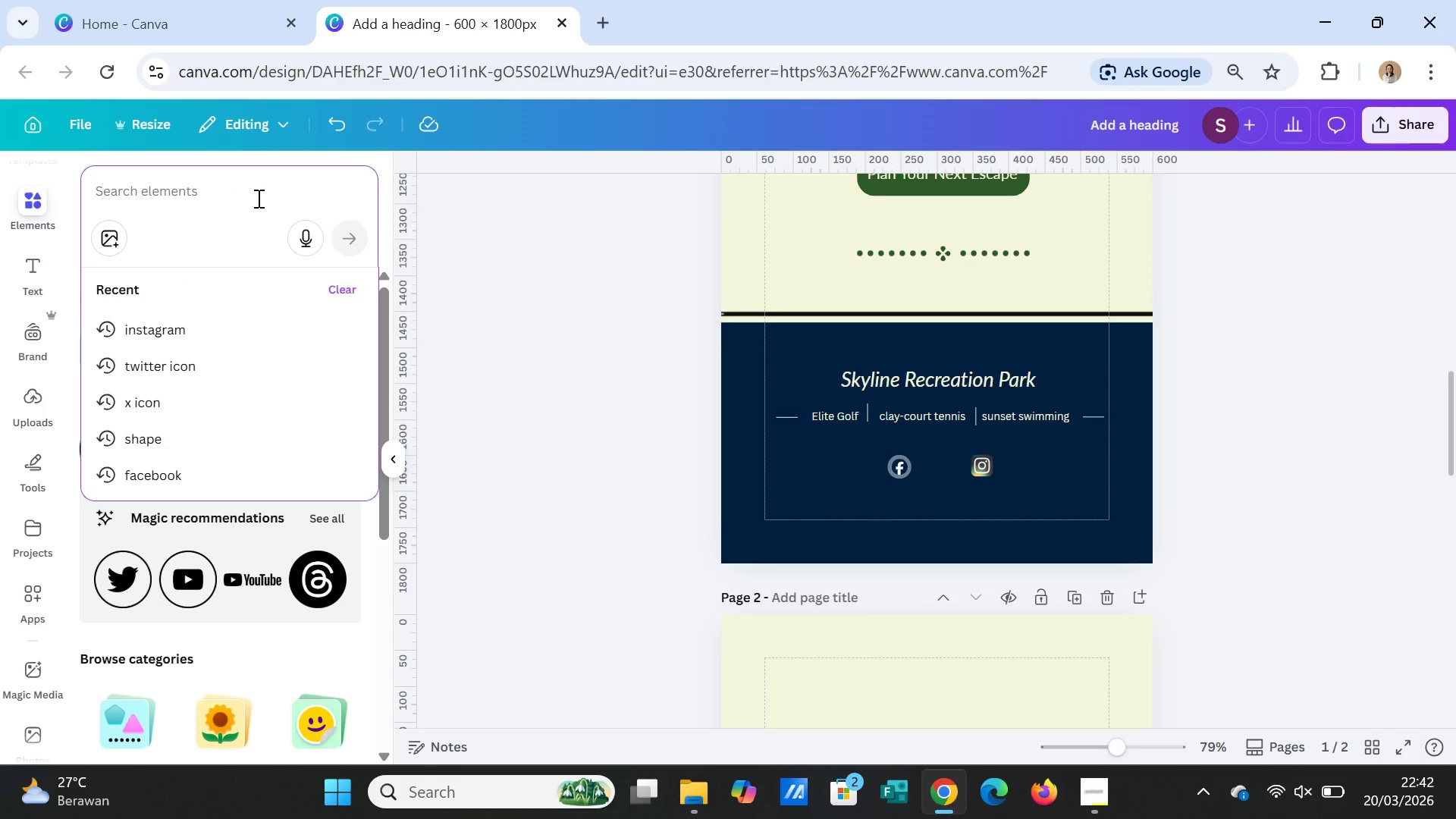 
type(tk)
 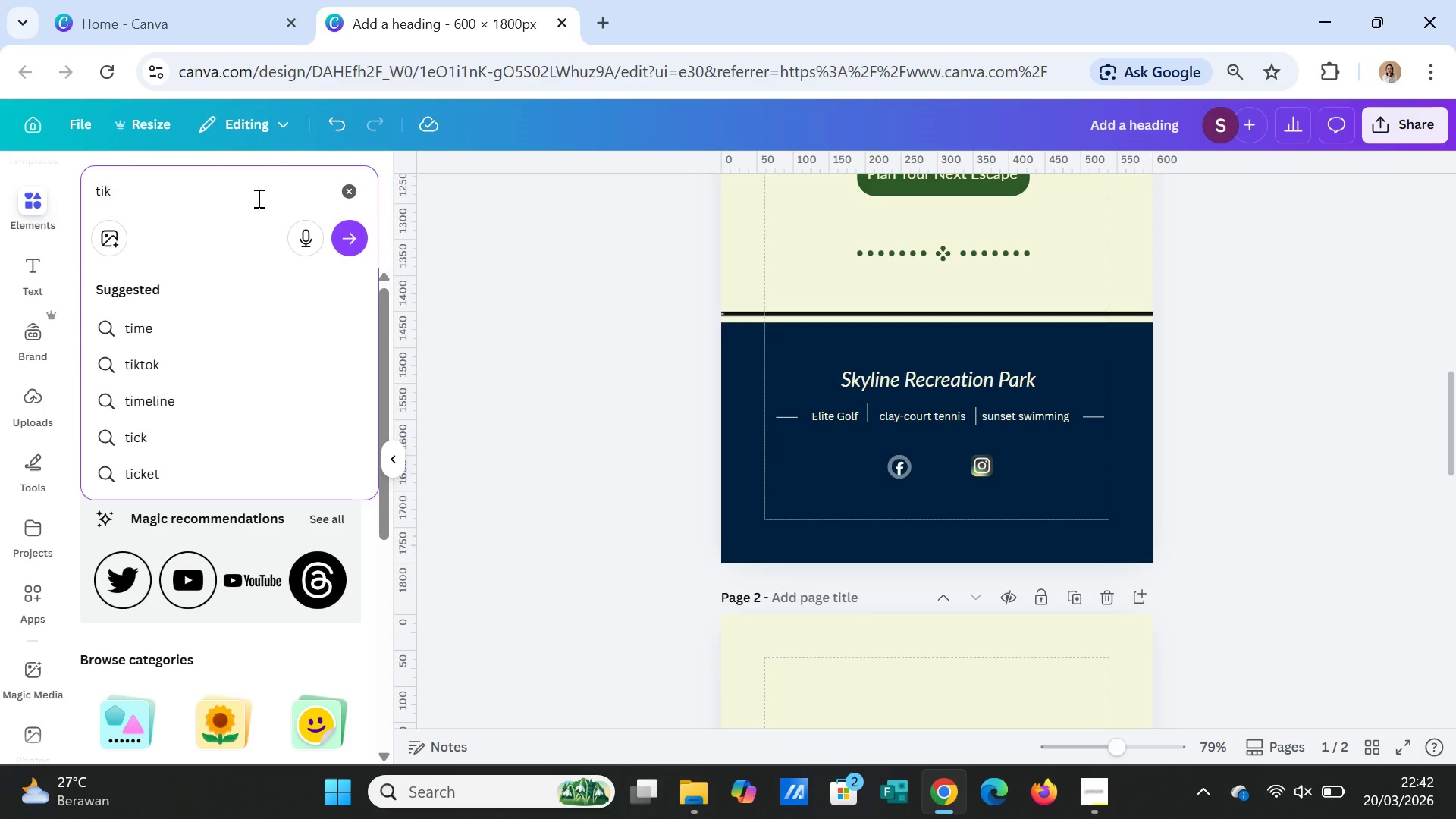 
hold_key(key=I, duration=3.53)
 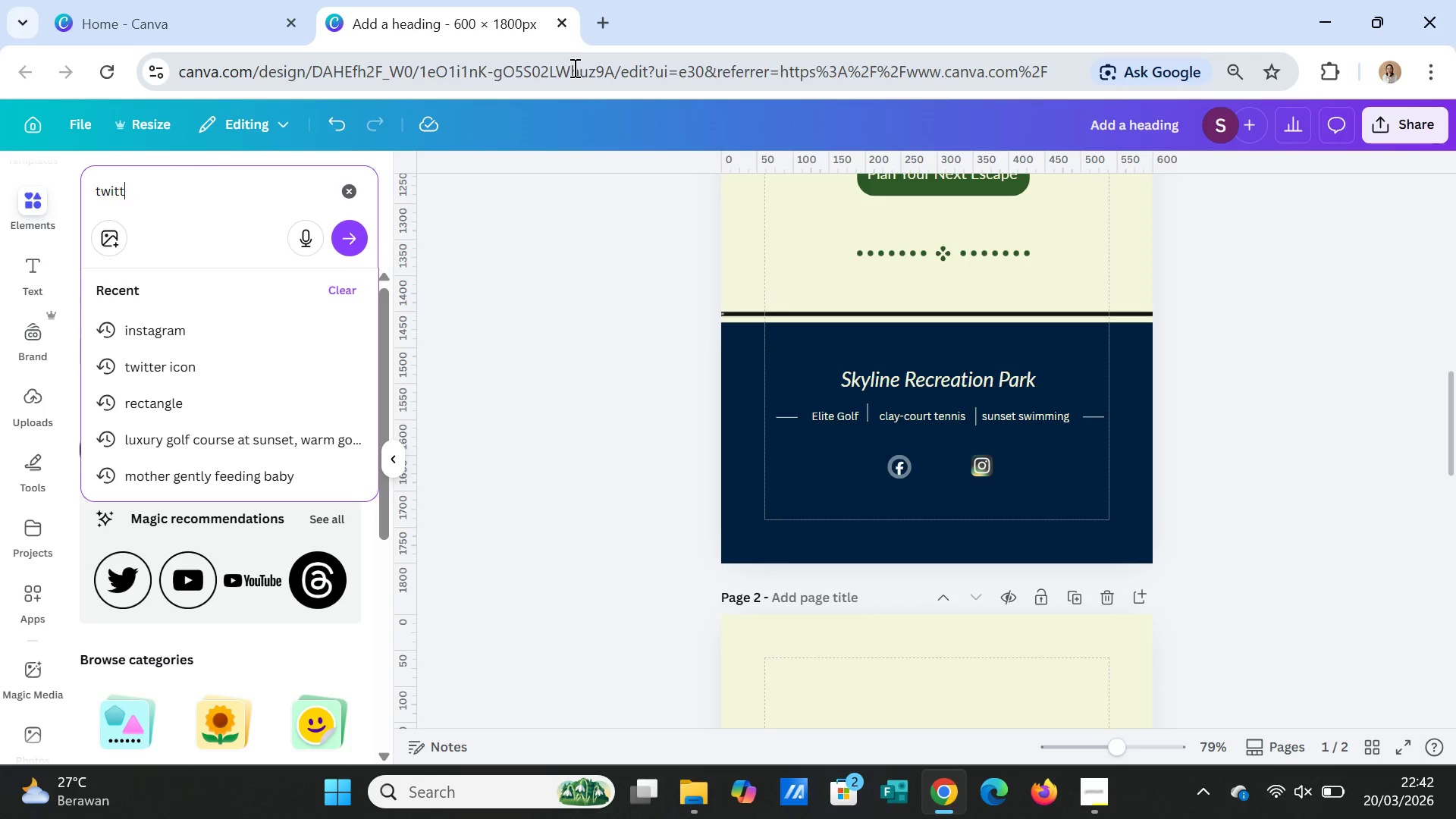 
key(Backspace)
key(Backspace)
key(Backspace)
type(twtter)
 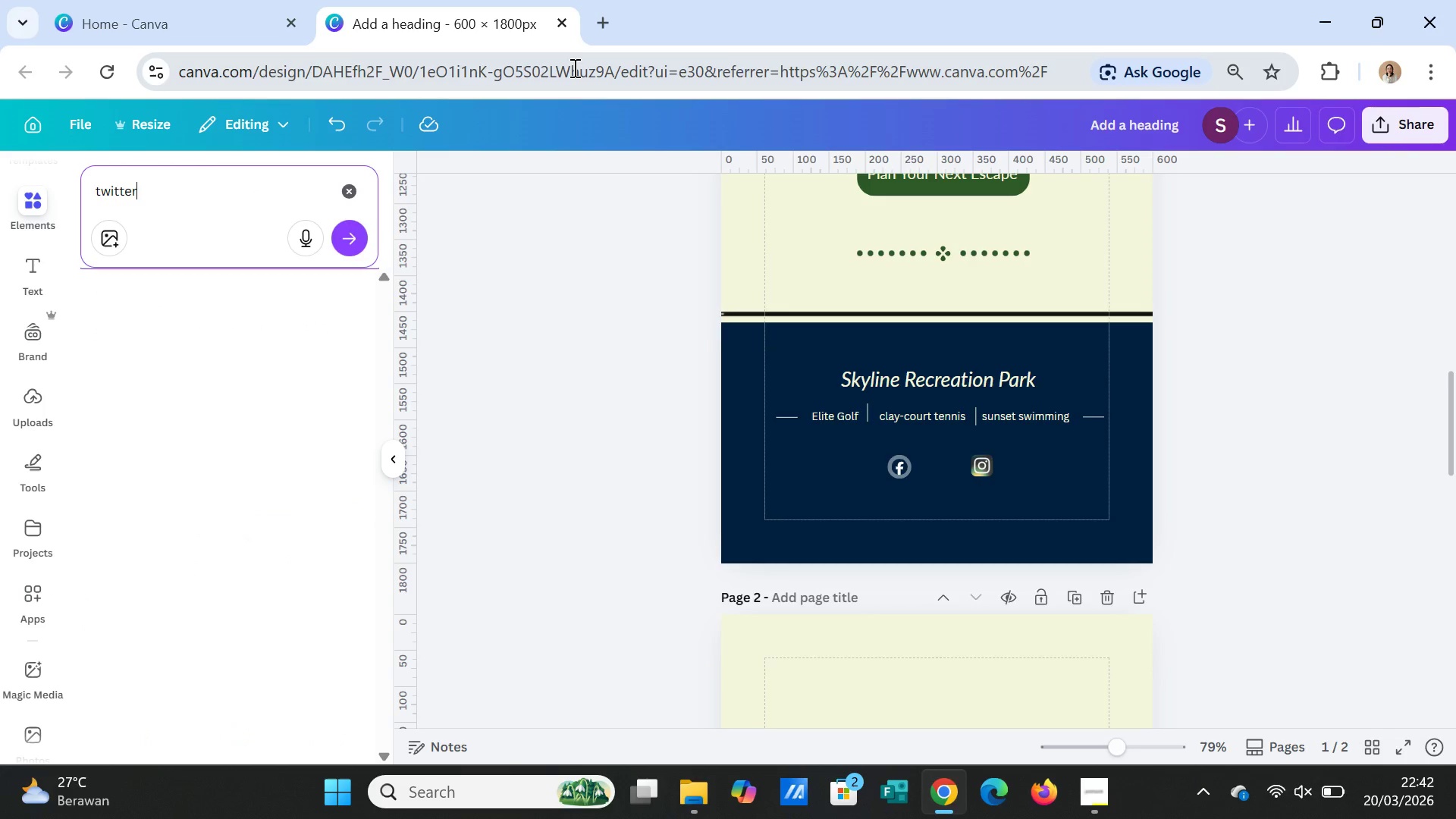 
key(Enter)
 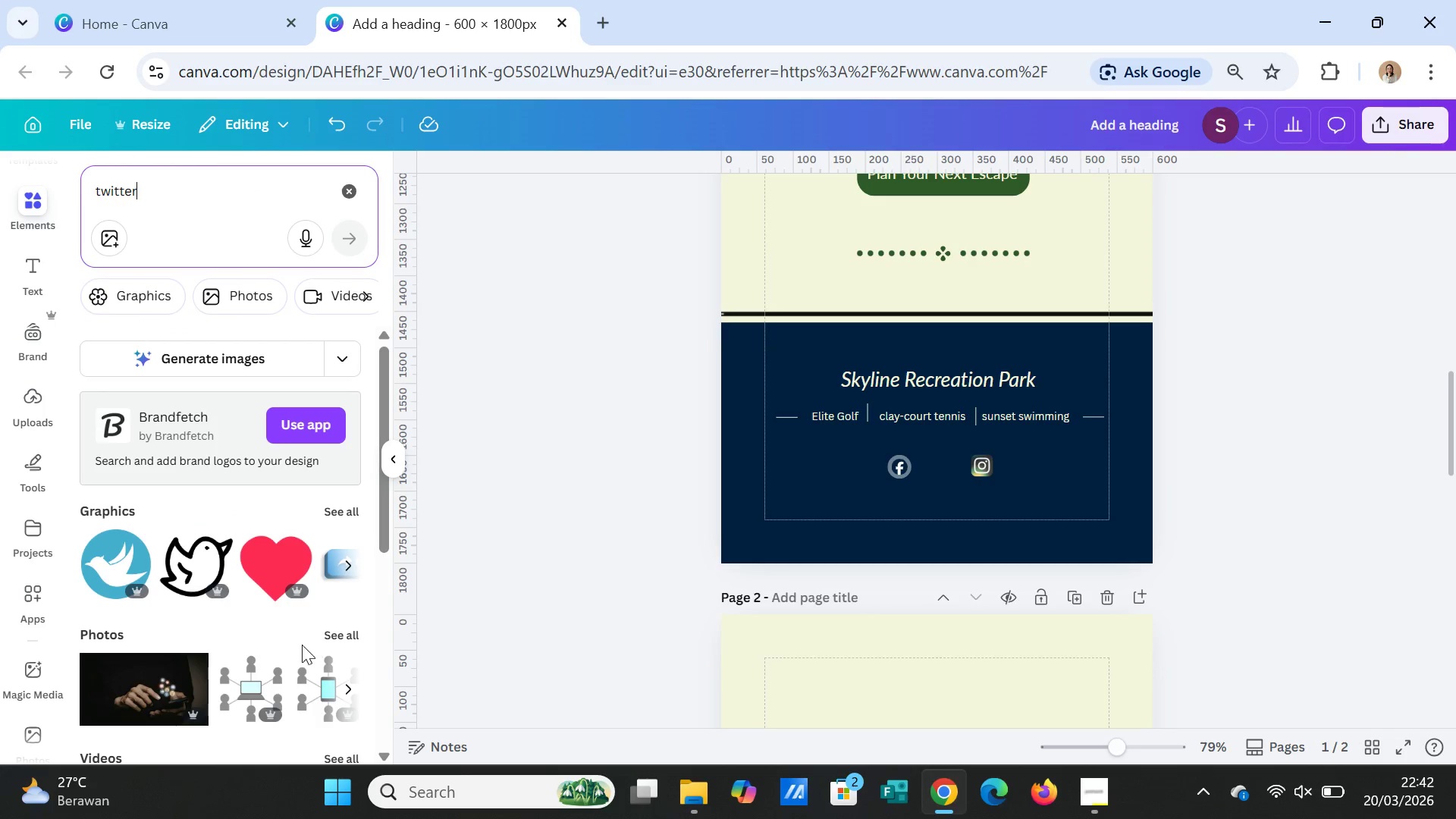 
left_click([106, 553])
 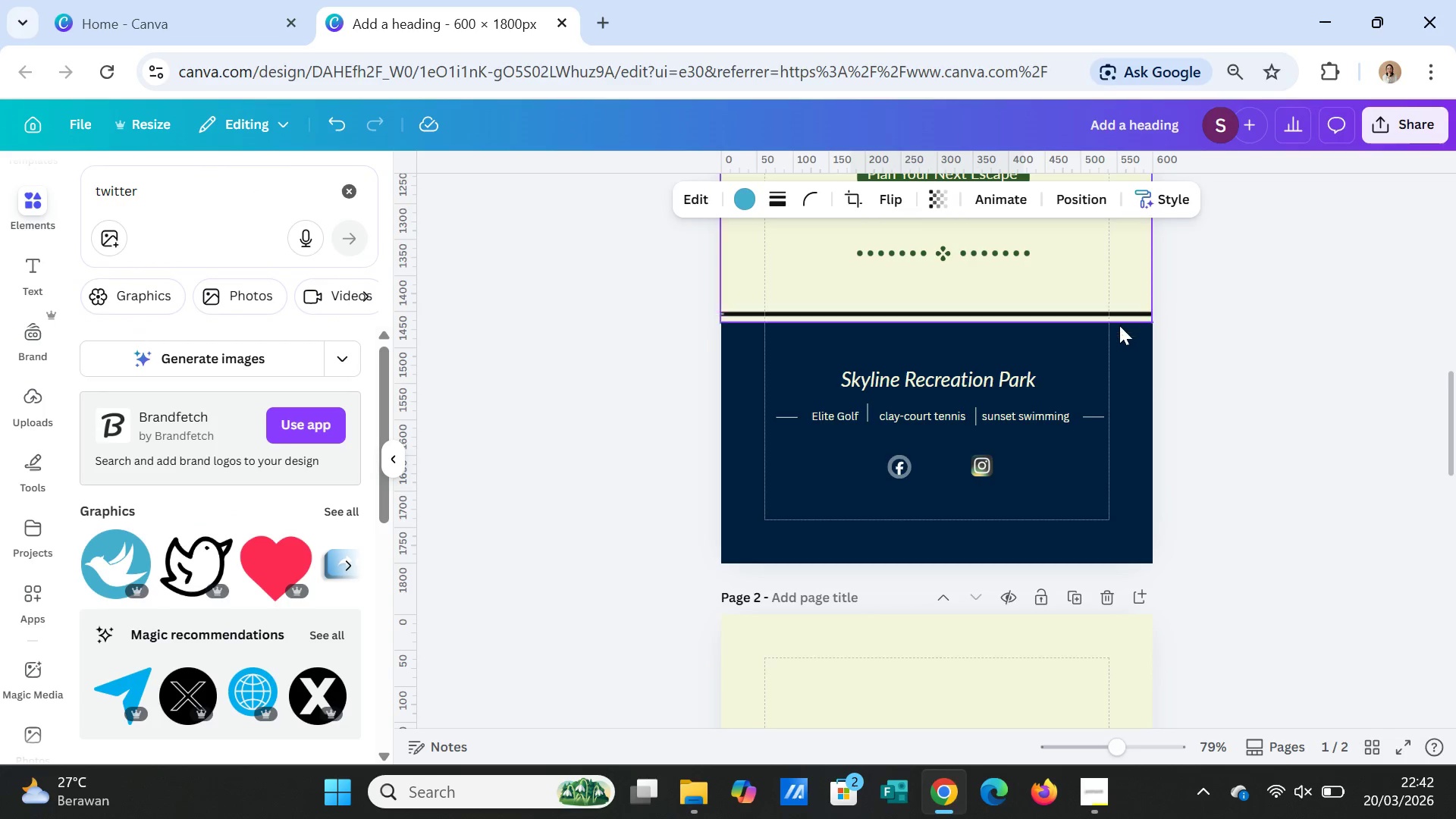 
scroll: coordinate [1129, 388], scroll_direction: up, amount: 4.0
 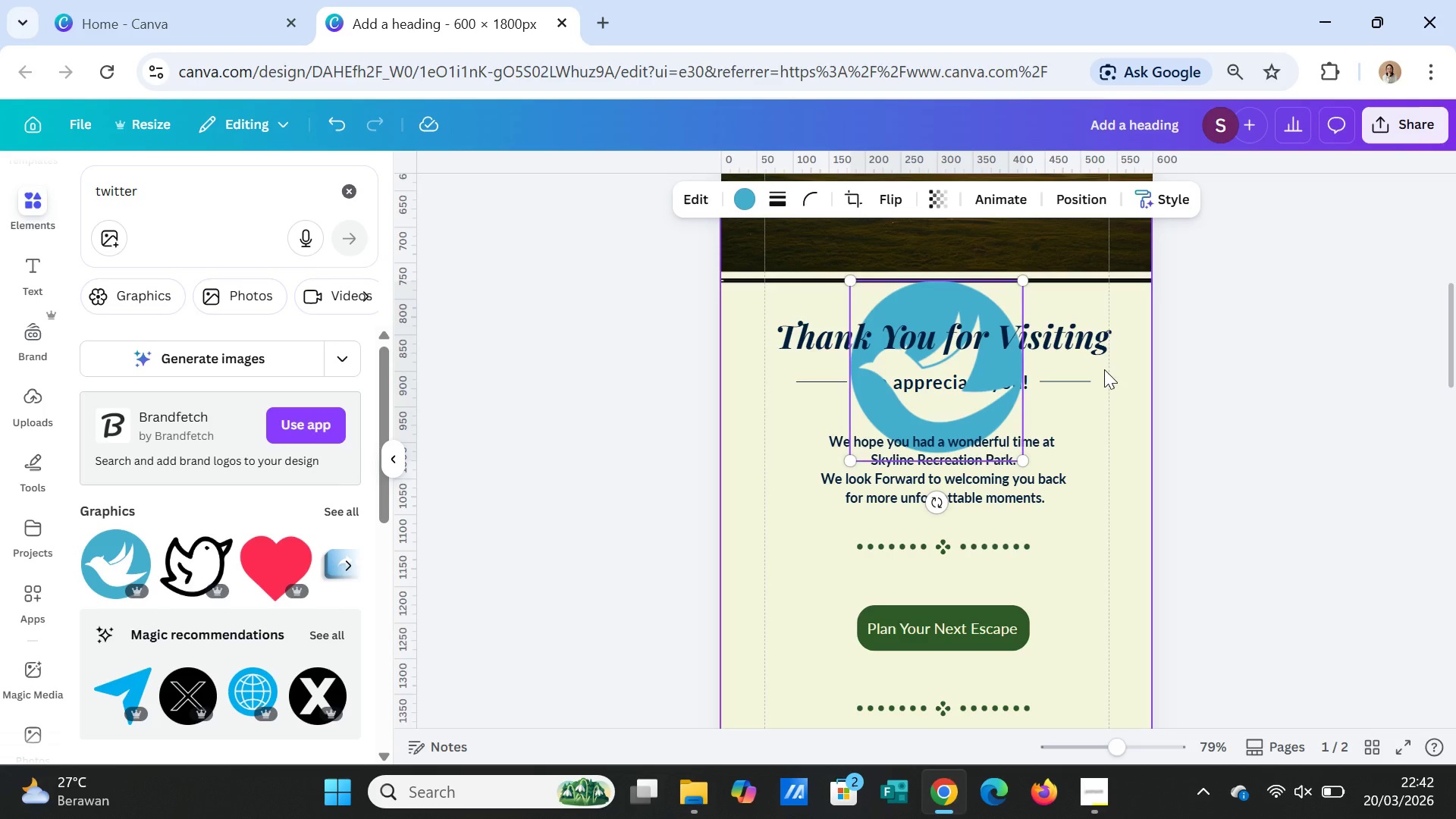 
key(Delete)
 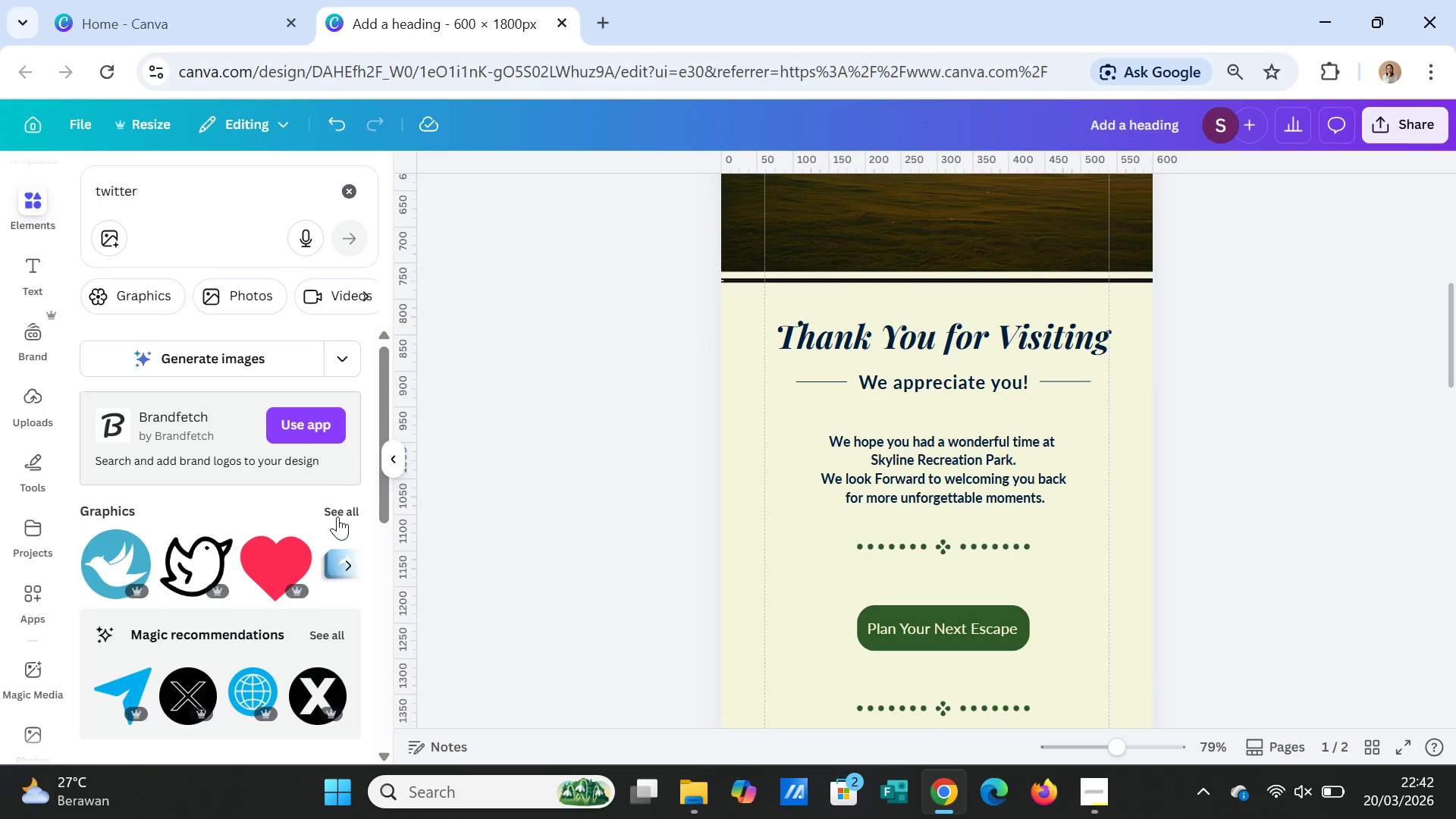 
left_click([337, 513])
 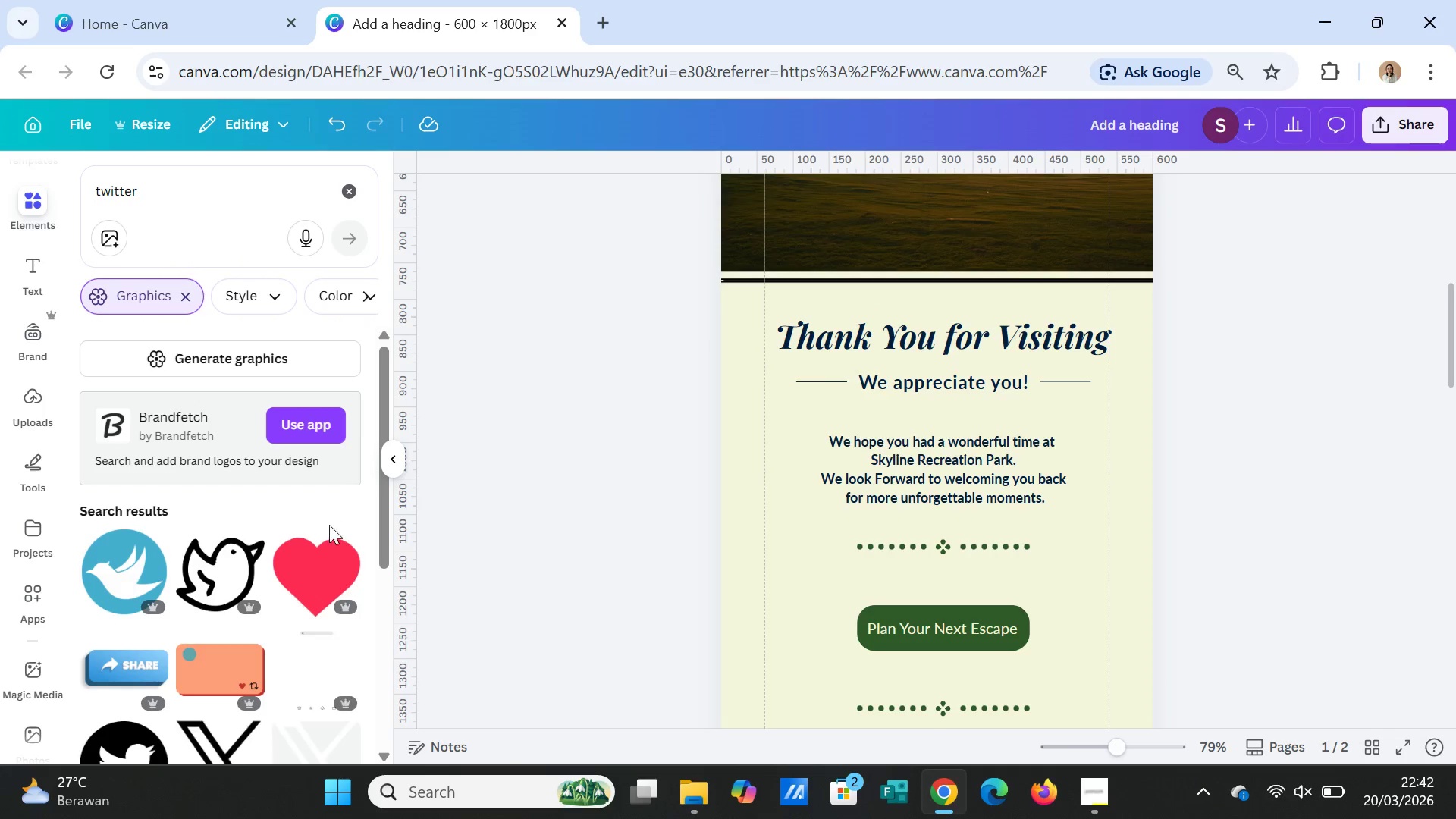 
scroll: coordinate [288, 634], scroll_direction: down, amount: 4.0
 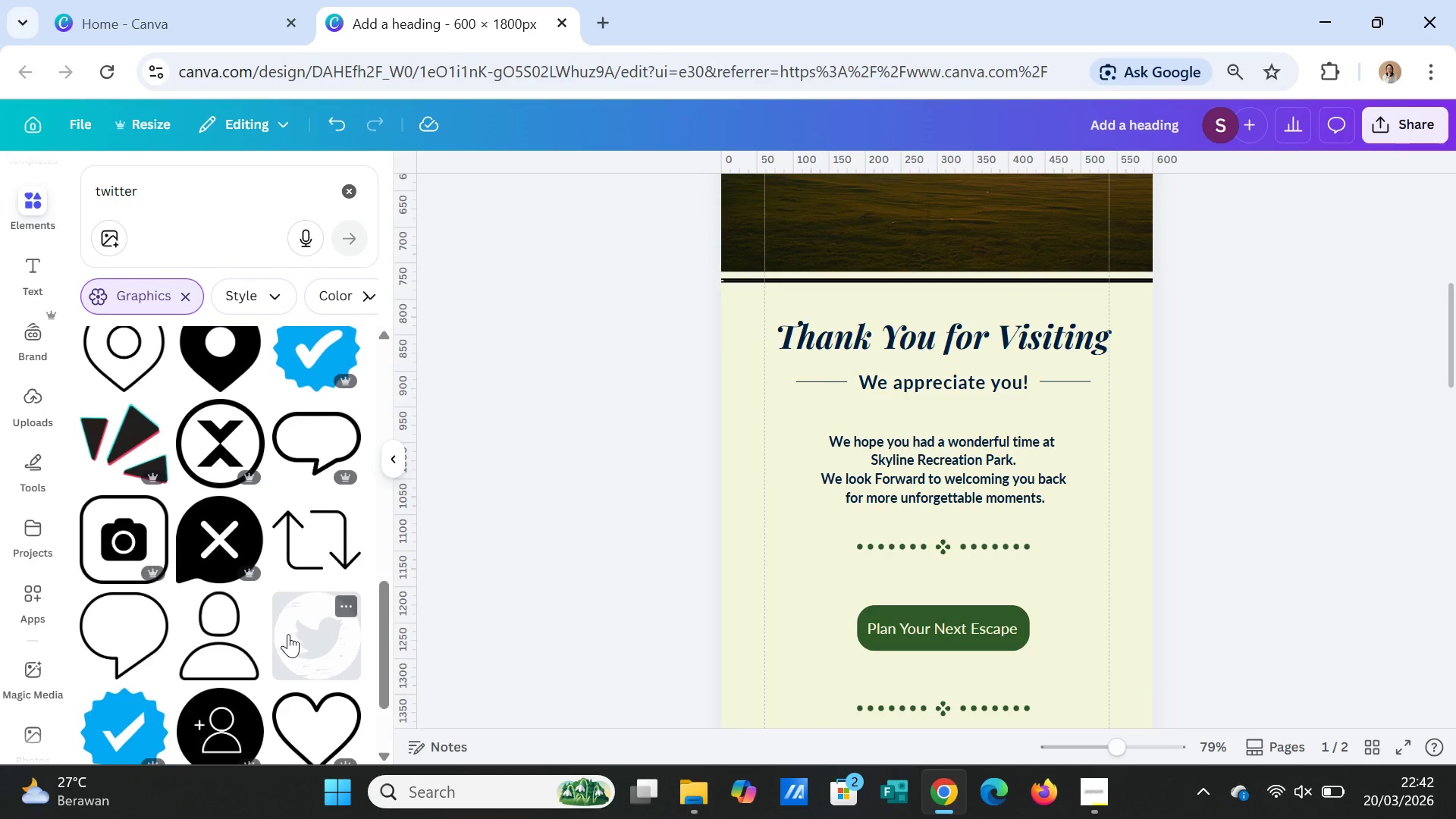 
scroll: coordinate [288, 634], scroll_direction: up, amount: 1.0
 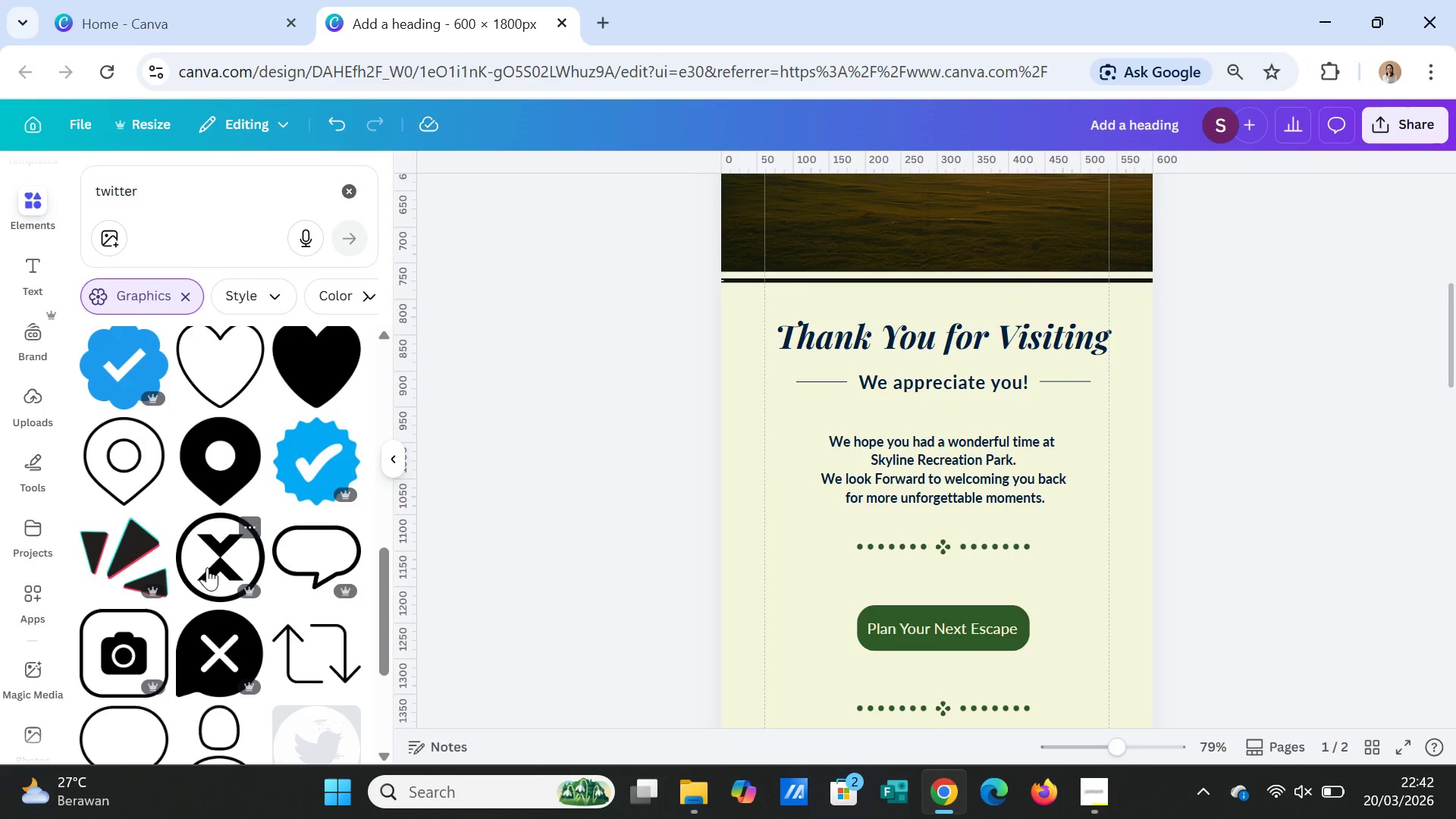 
left_click([207, 567])
 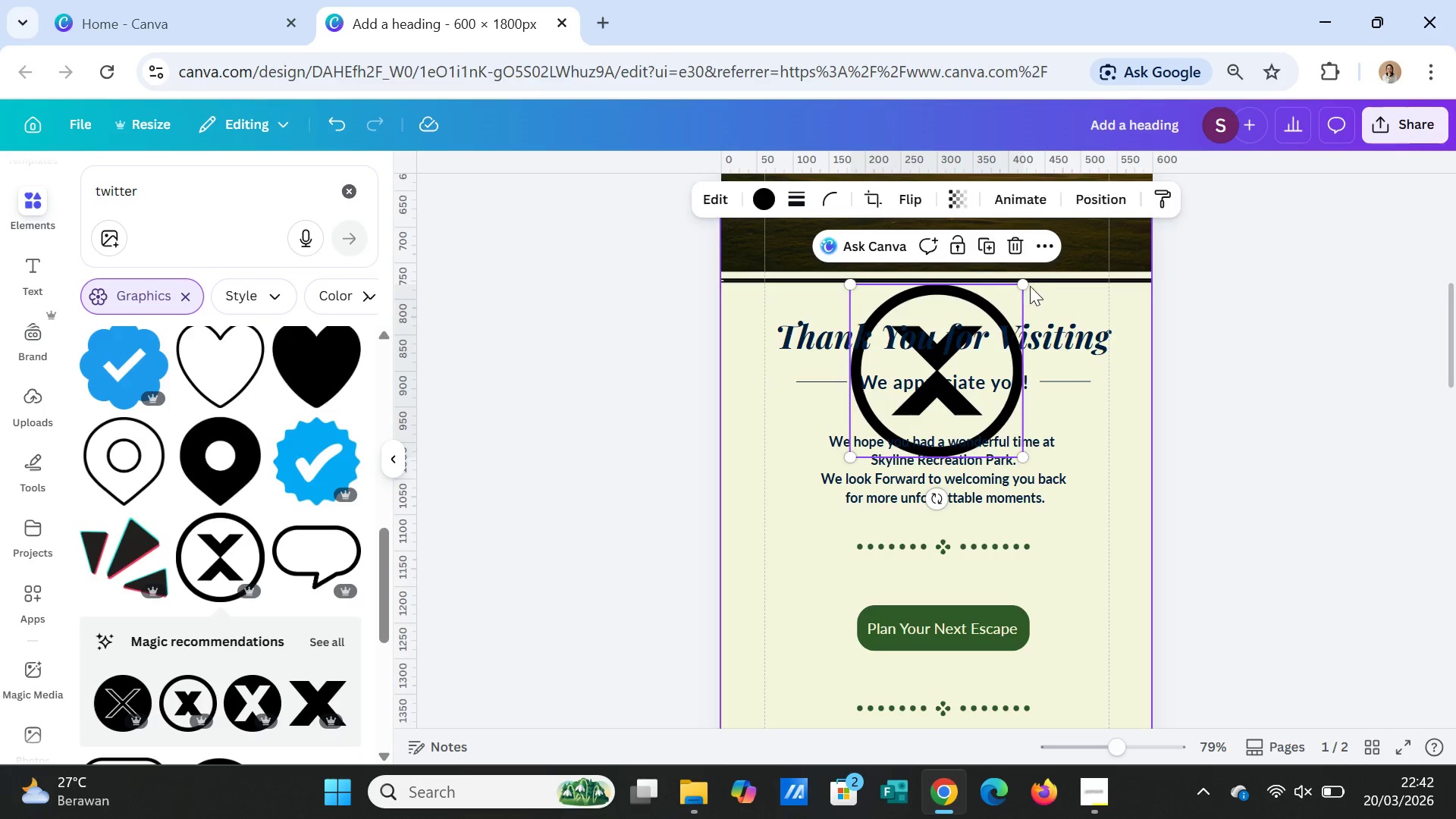 
left_click_drag(start_coordinate=[1022, 284], to_coordinate=[896, 441])
 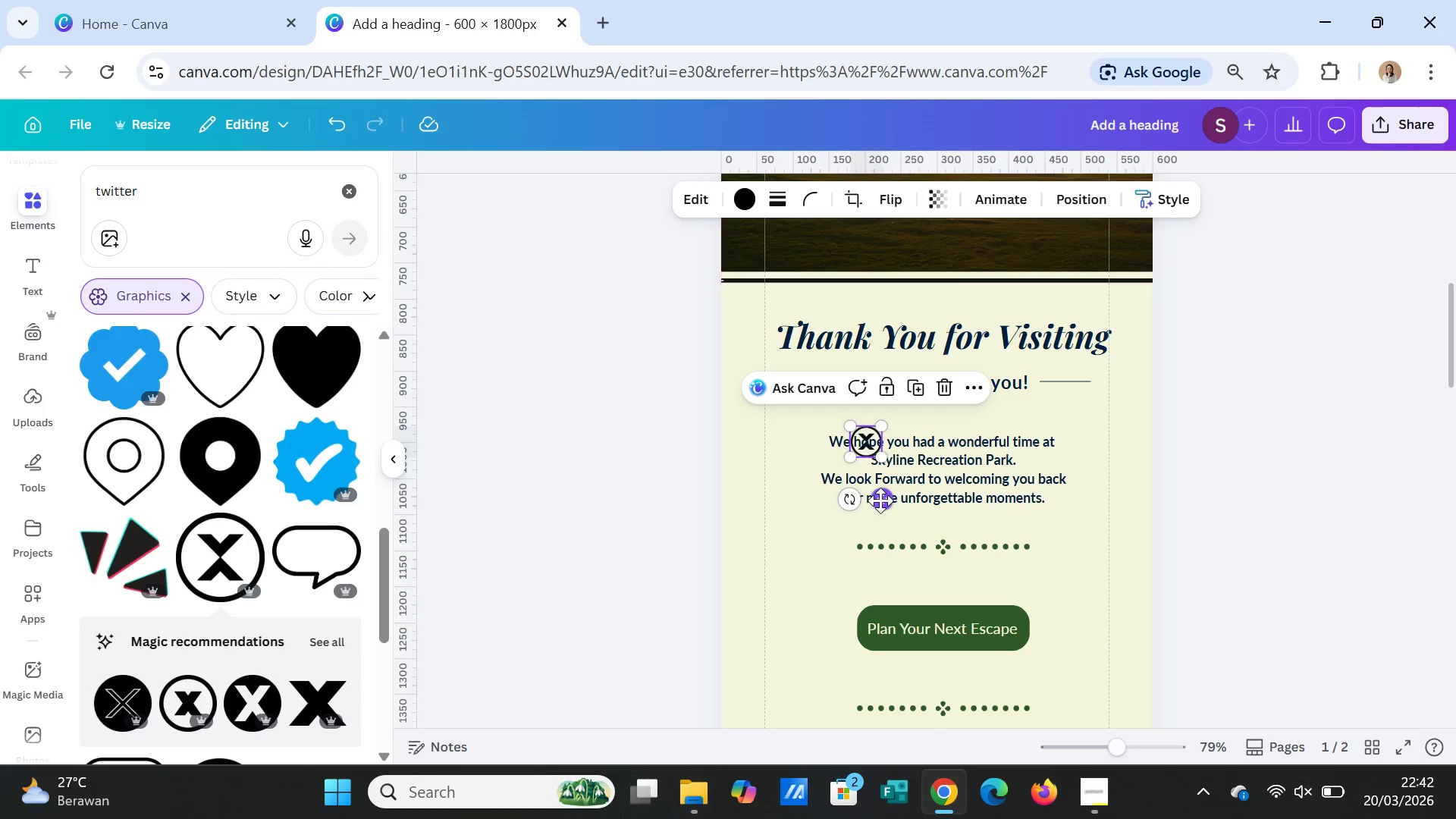 
left_click_drag(start_coordinate=[880, 500], to_coordinate=[955, 729])
 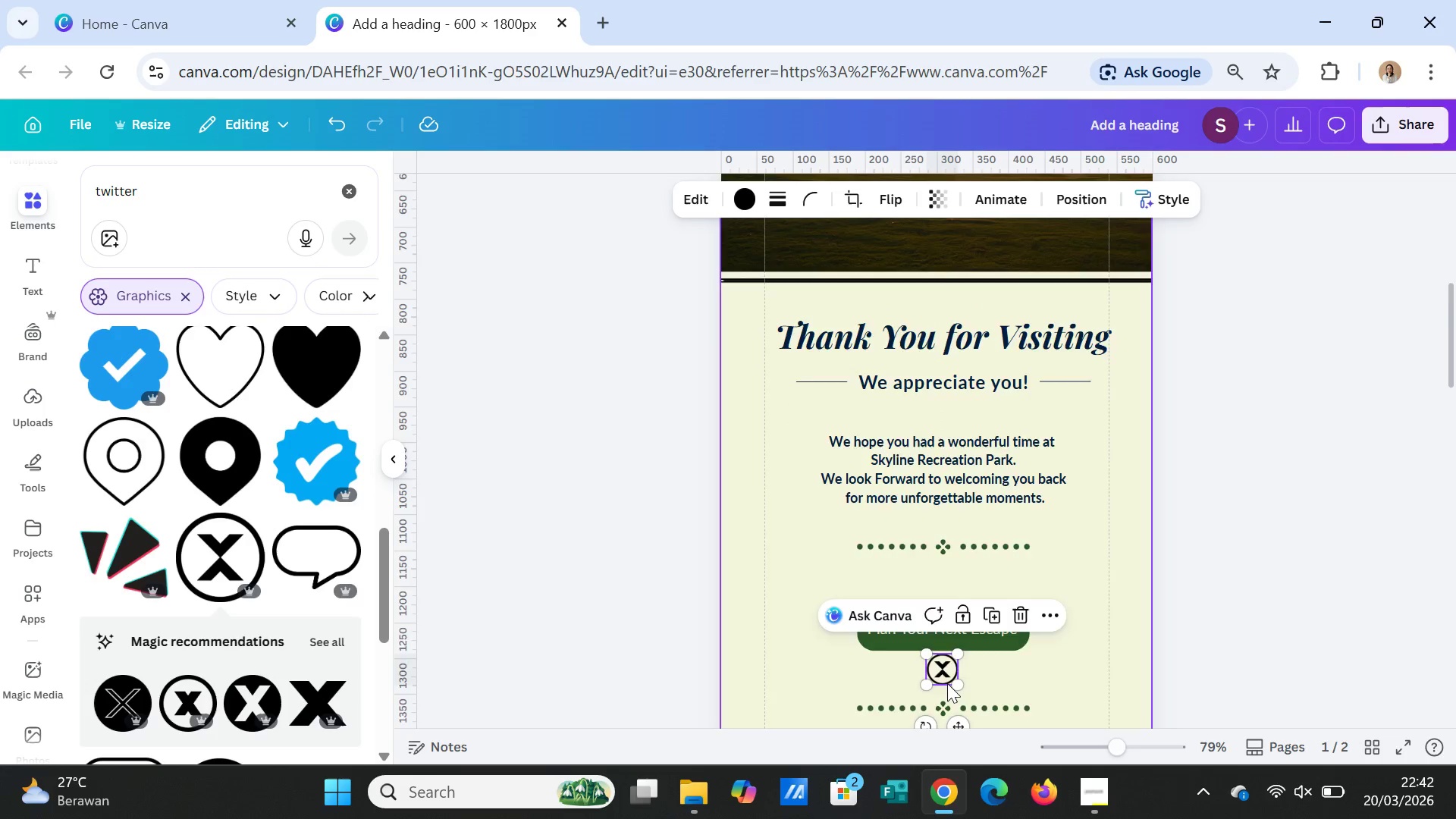 
scroll: coordinate [947, 683], scroll_direction: down, amount: 2.0
 